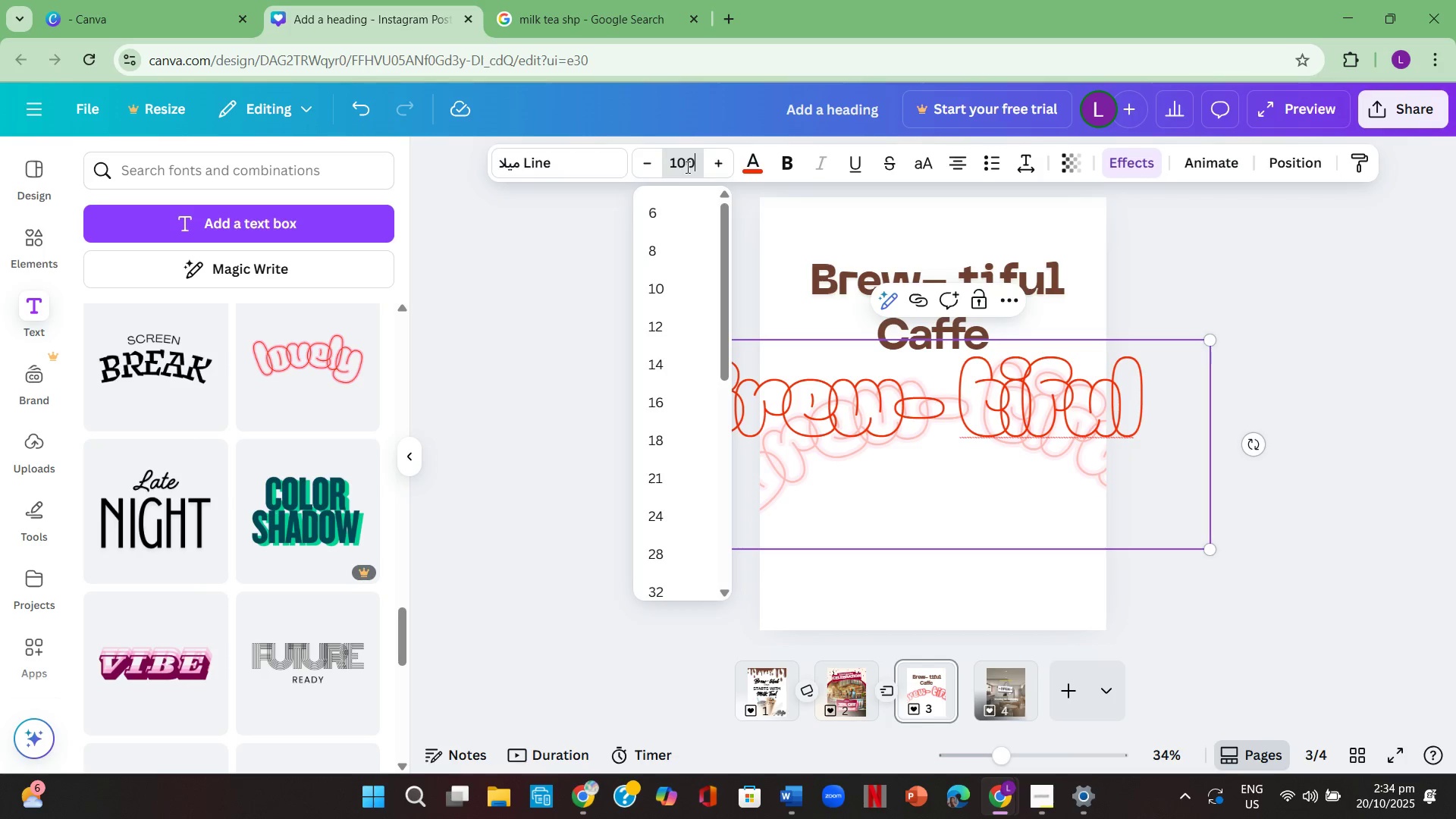 
key(Enter)
 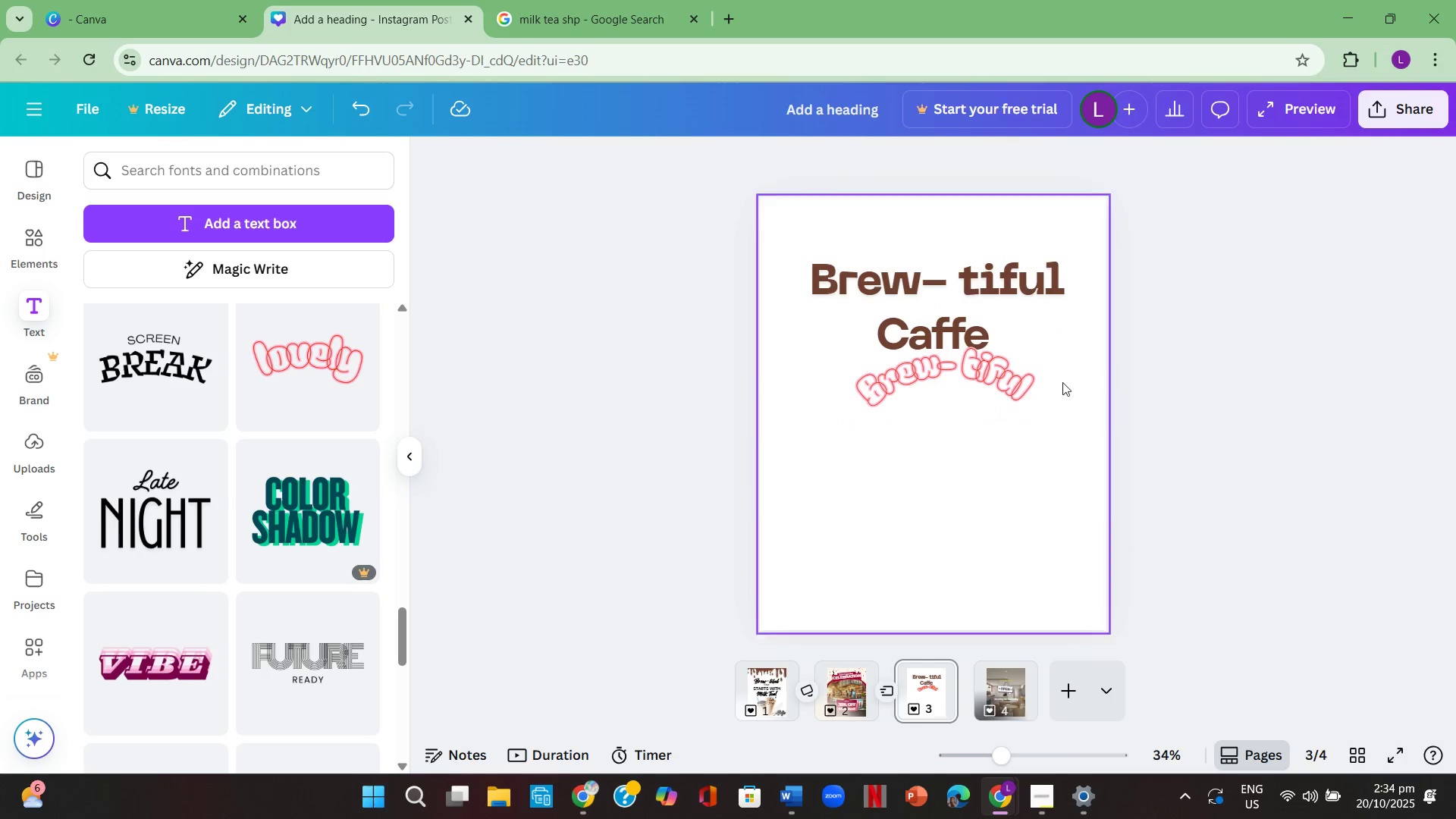 
left_click_drag(start_coordinate=[1018, 381], to_coordinate=[1009, 294])
 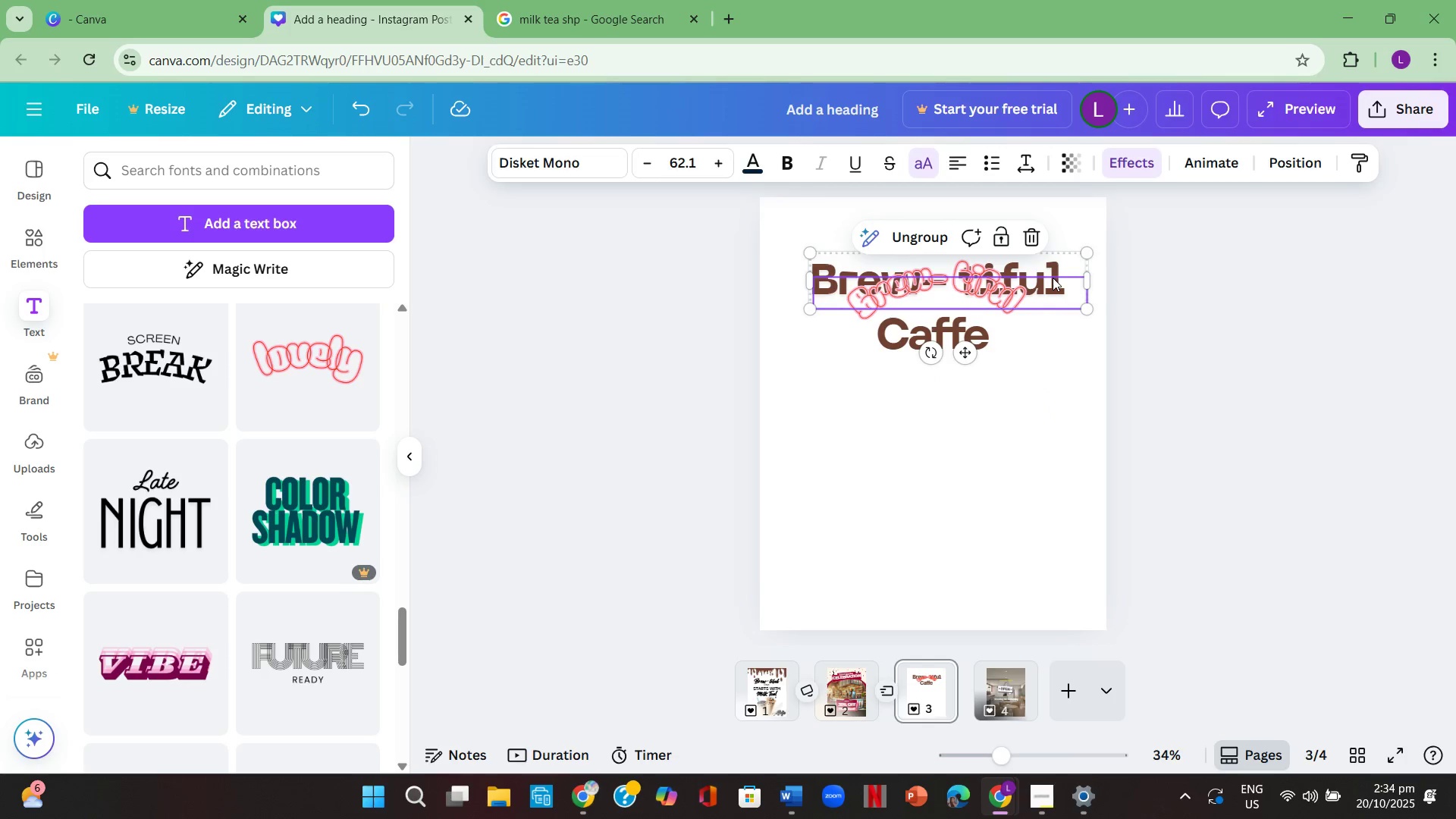 
key(Backspace)
 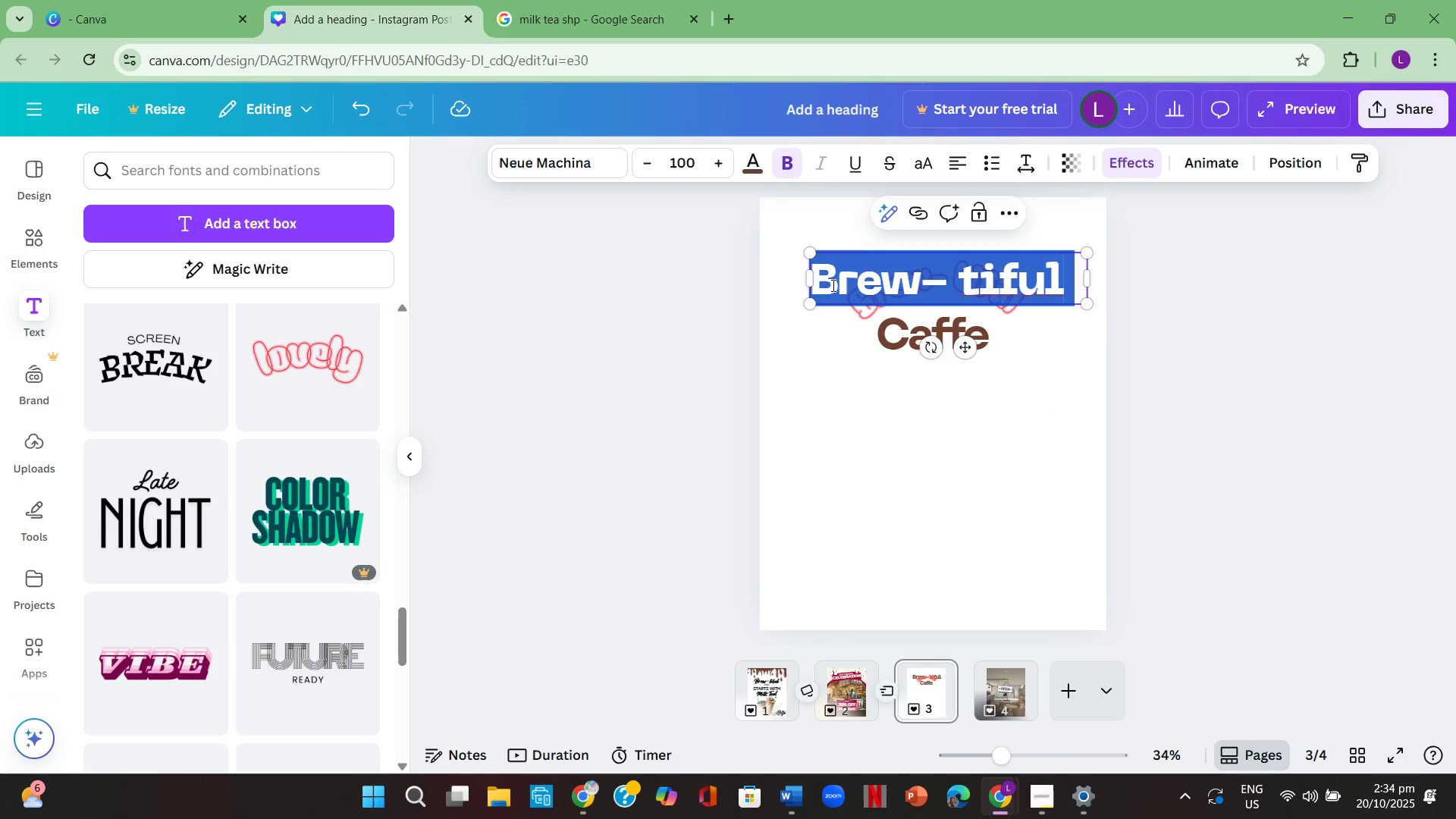 
key(Backspace)
 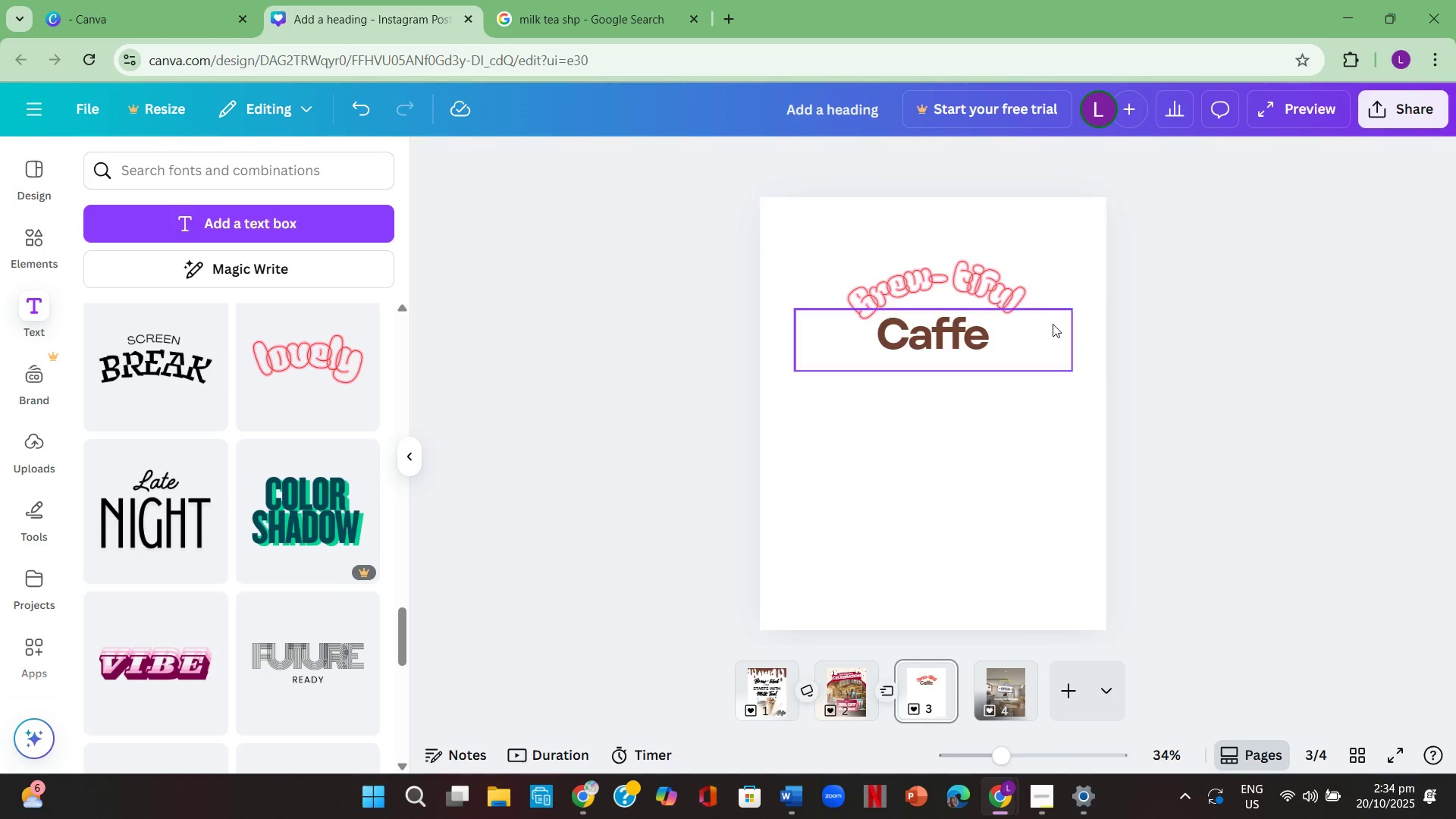 
left_click([1017, 297])
 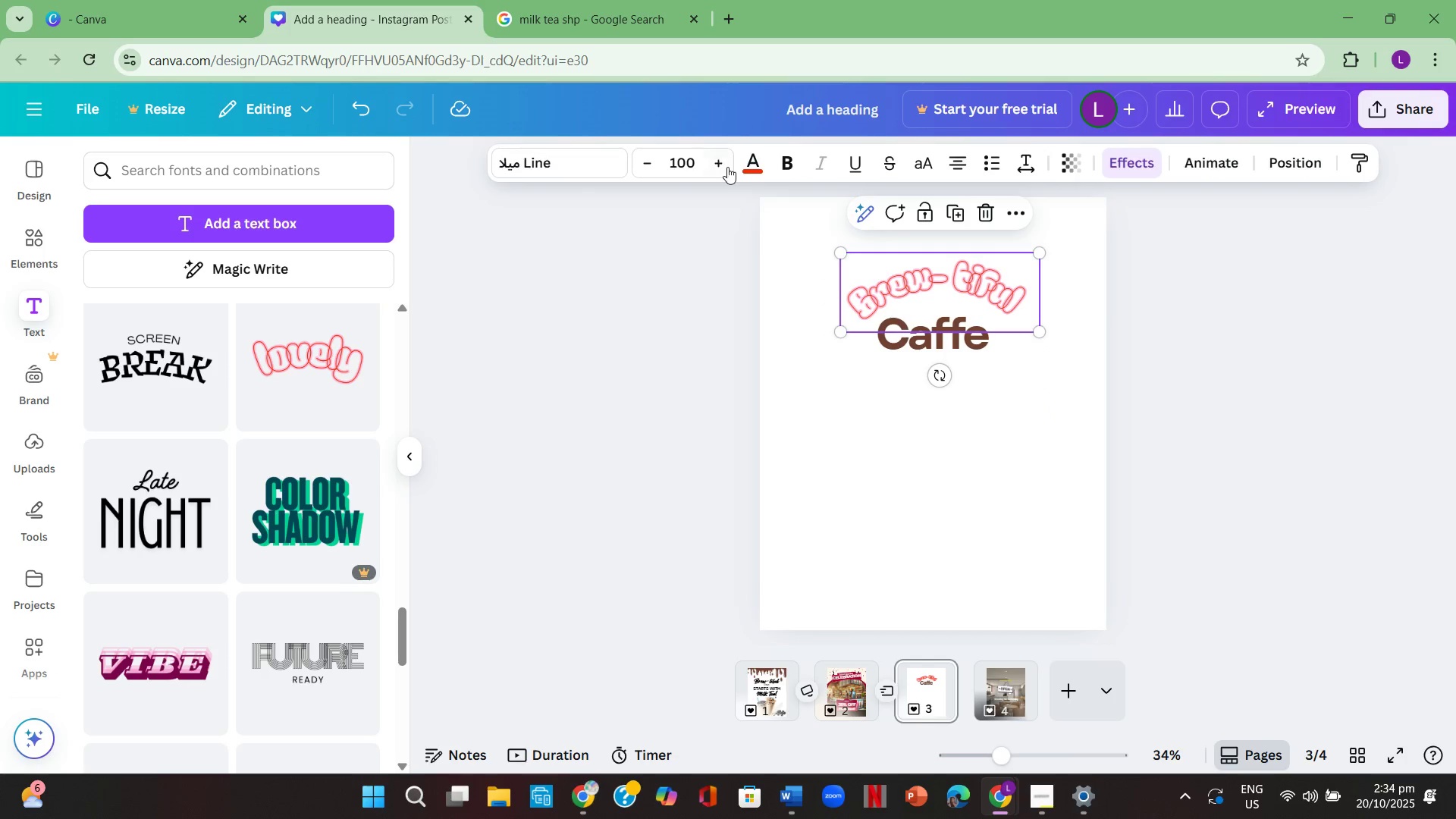 
left_click([744, 169])
 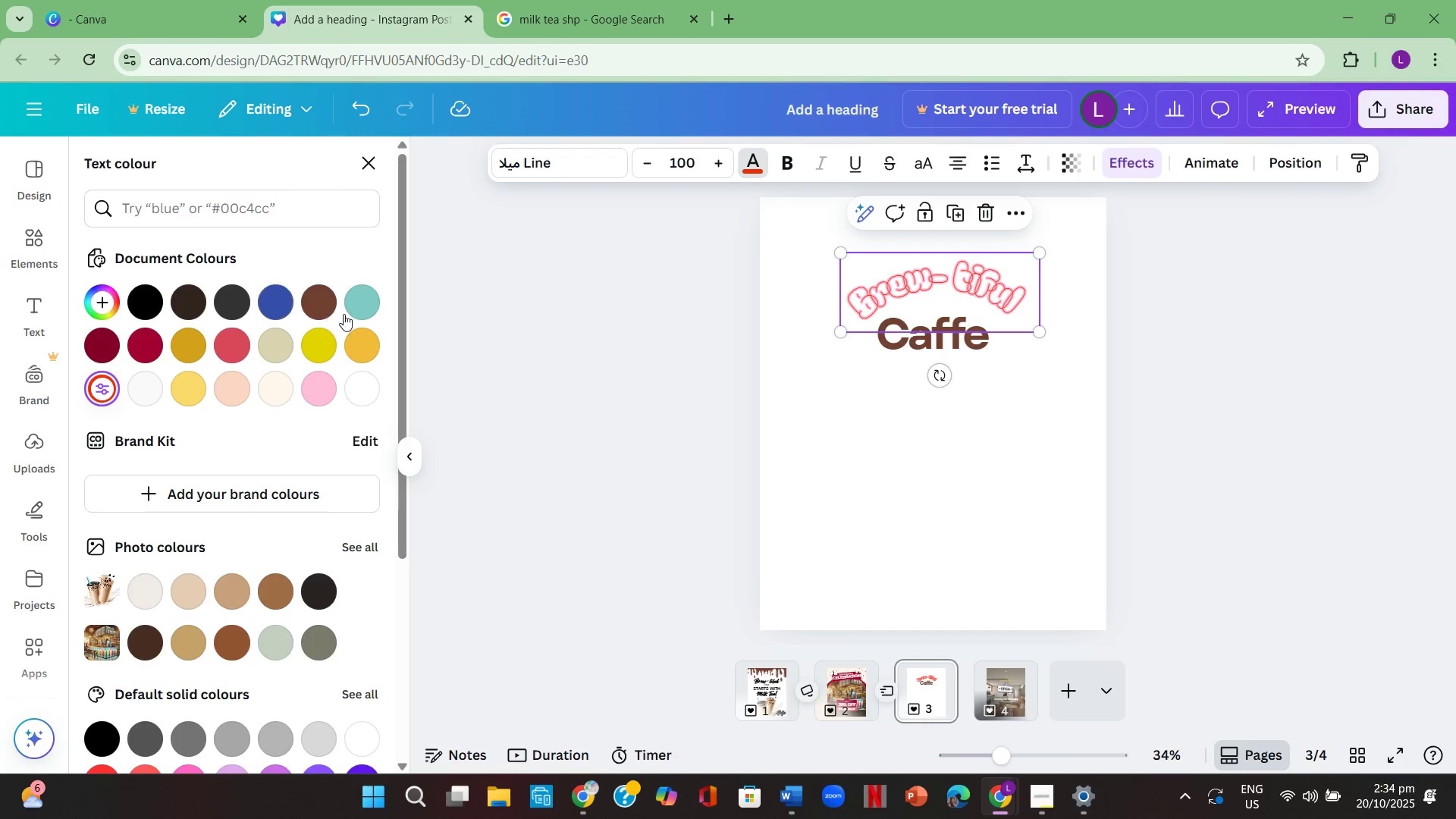 
left_click([325, 300])
 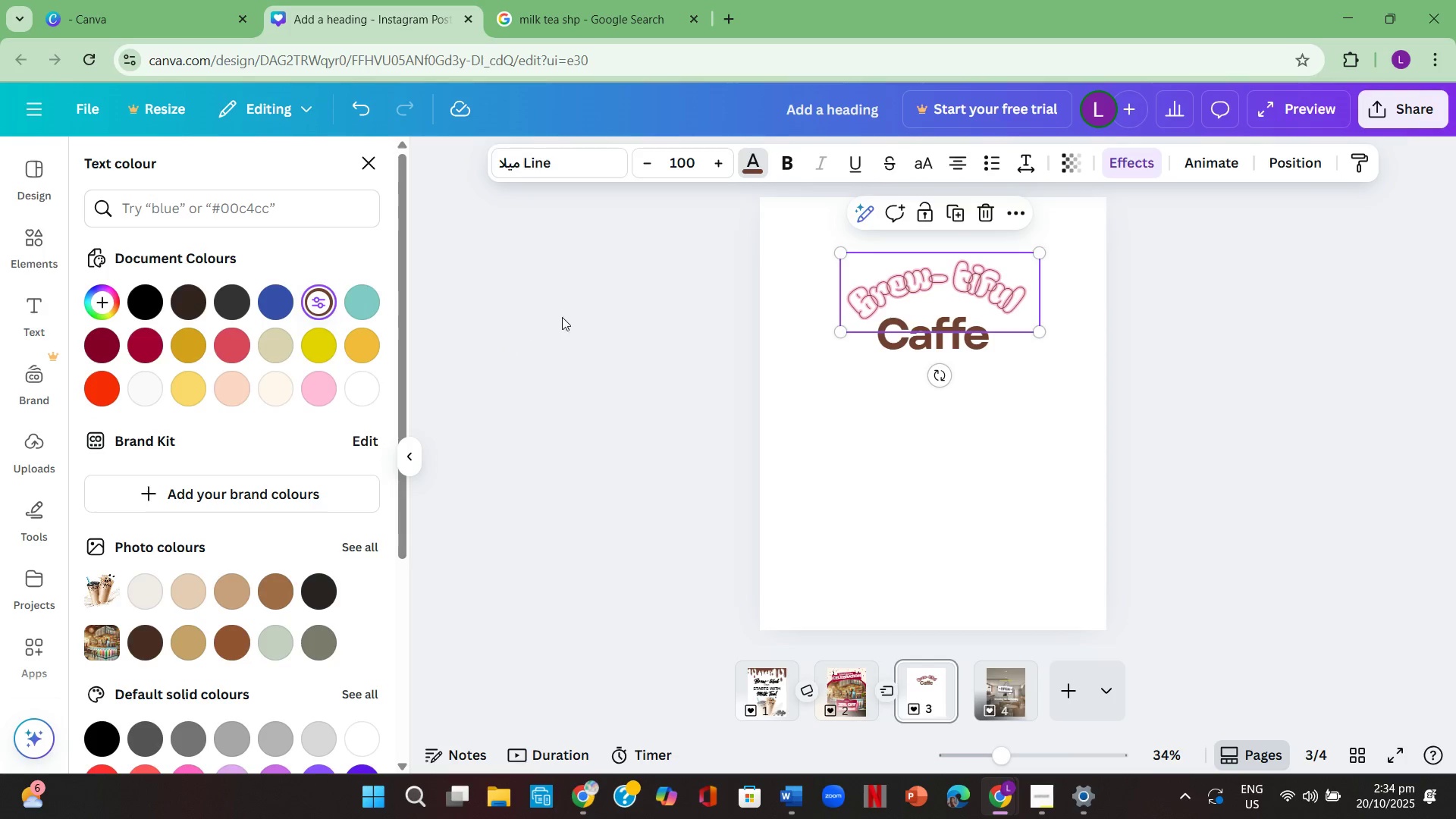 
double_click([566, 315])
 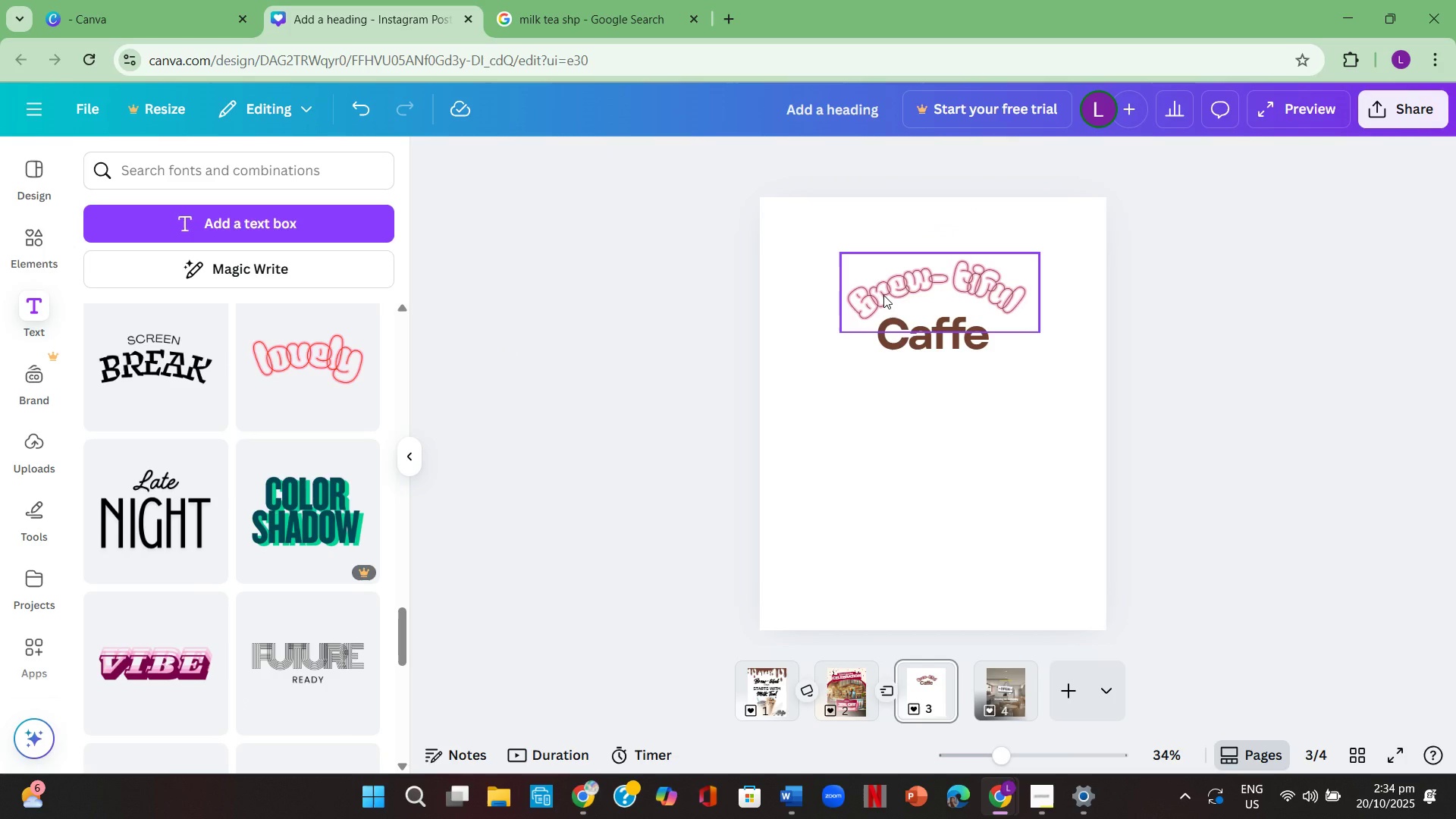 
double_click([883, 295])
 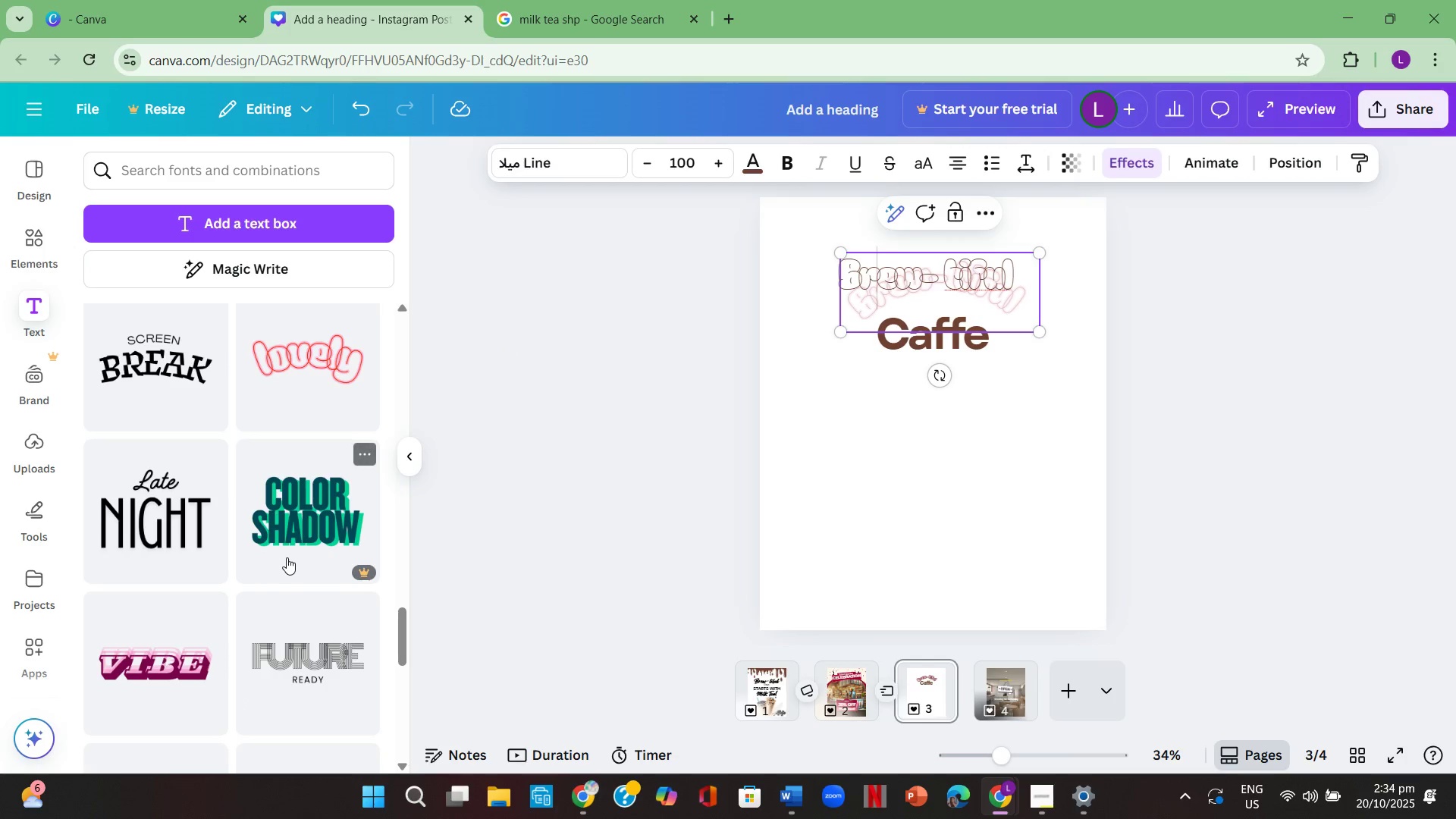 
left_click([318, 514])
 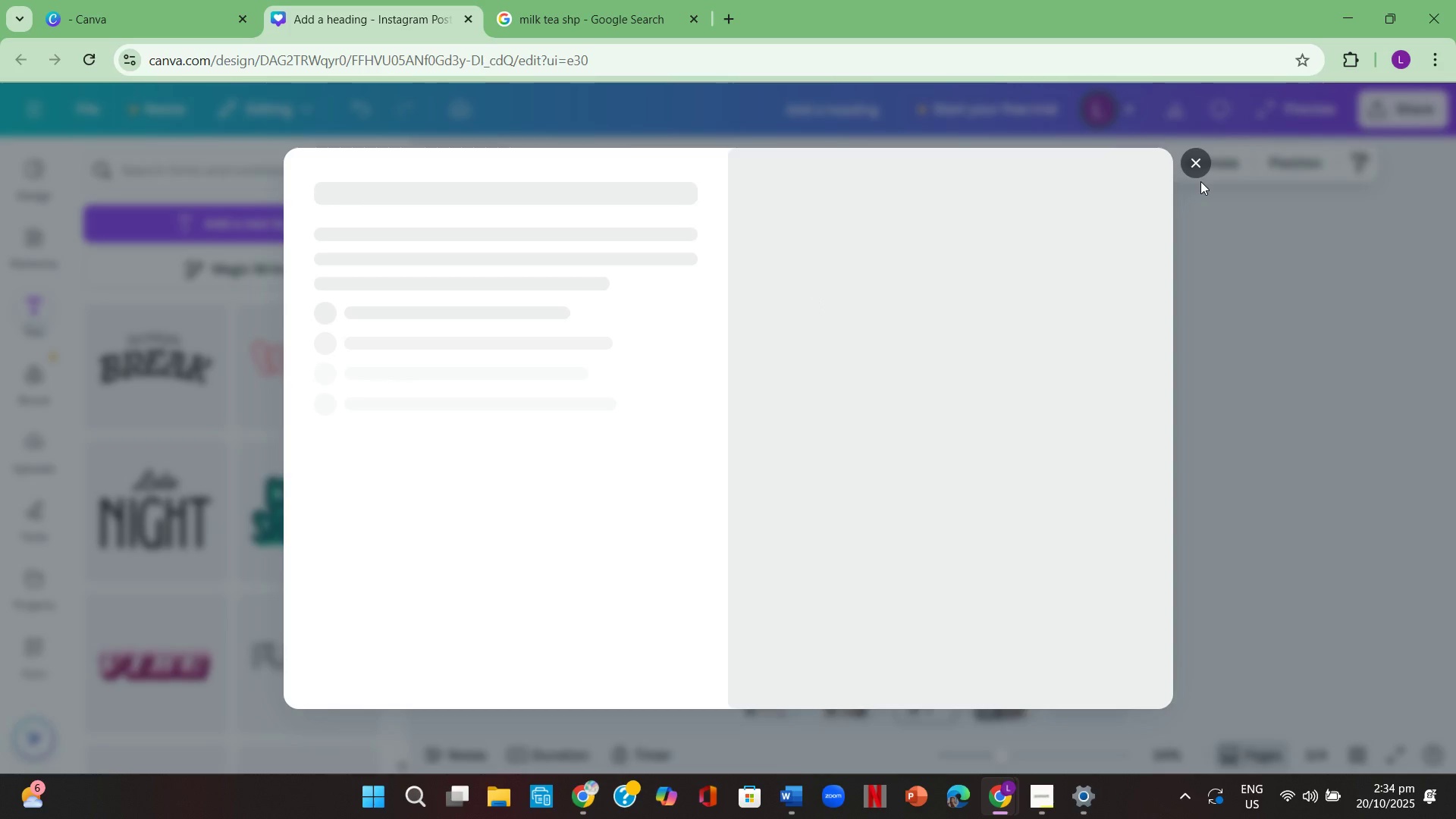 
left_click([1203, 164])
 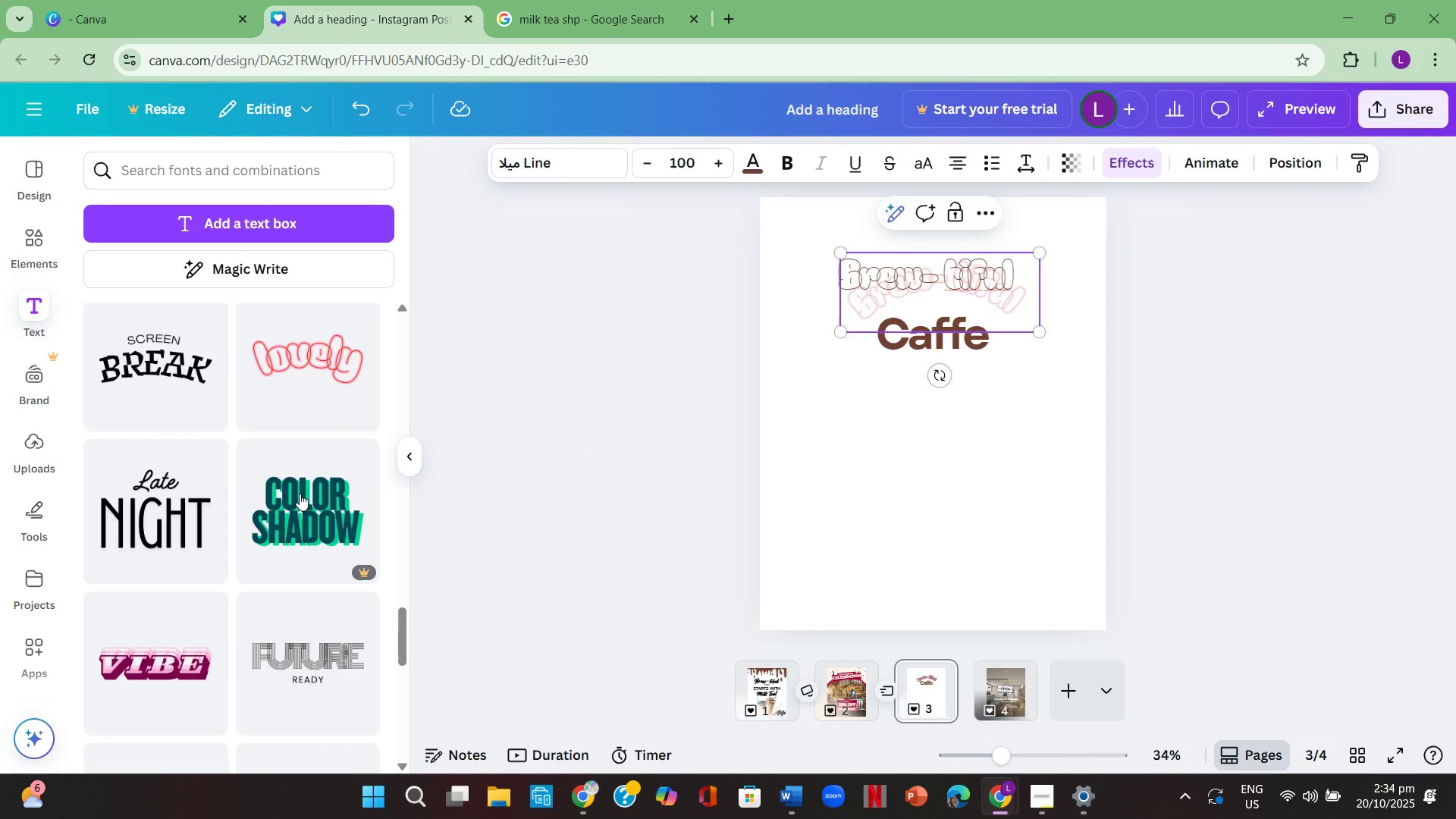 
scroll: coordinate [267, 509], scroll_direction: down, amount: 2.0
 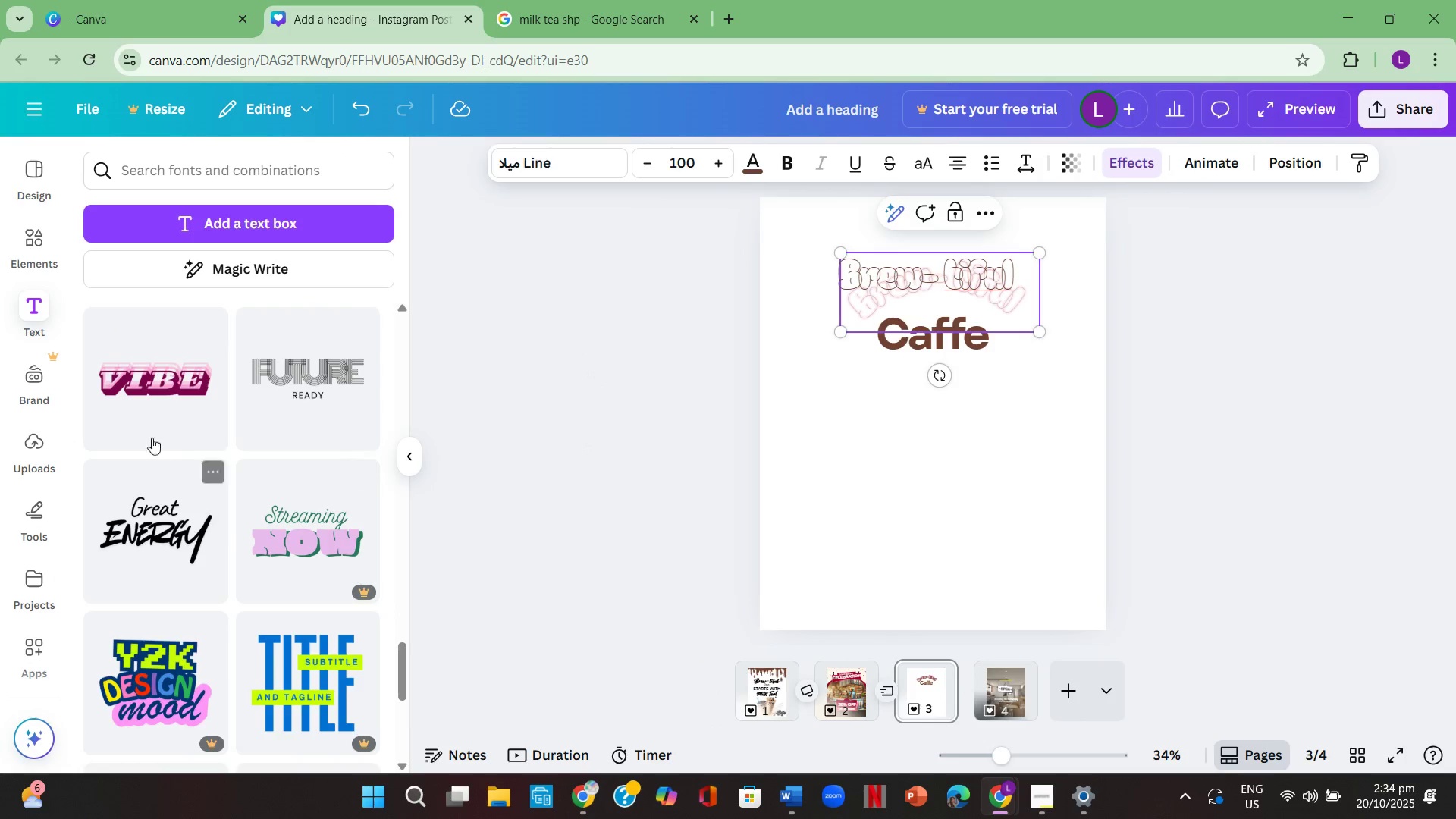 
left_click([146, 413])
 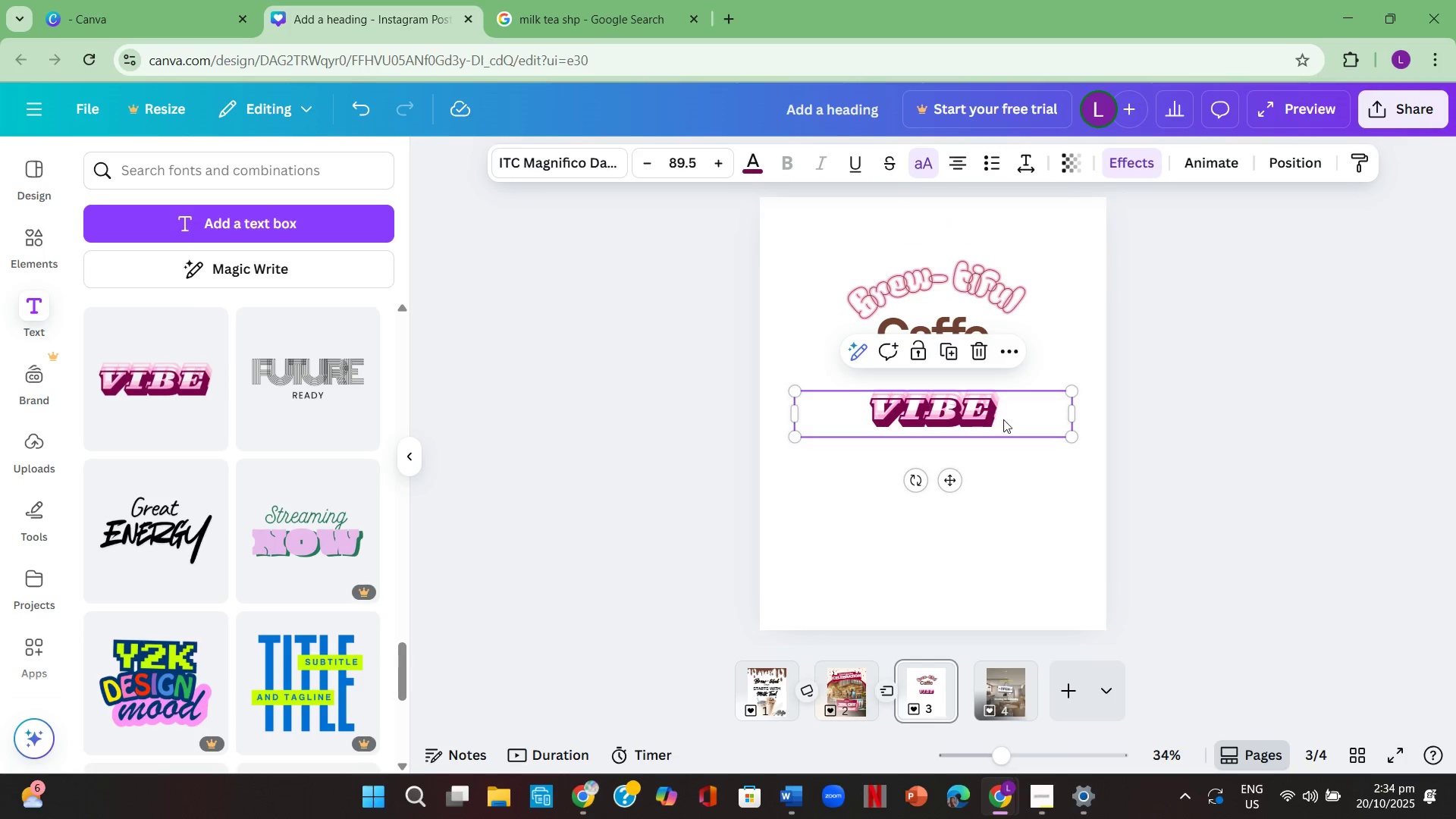 
double_click([1004, 419])
 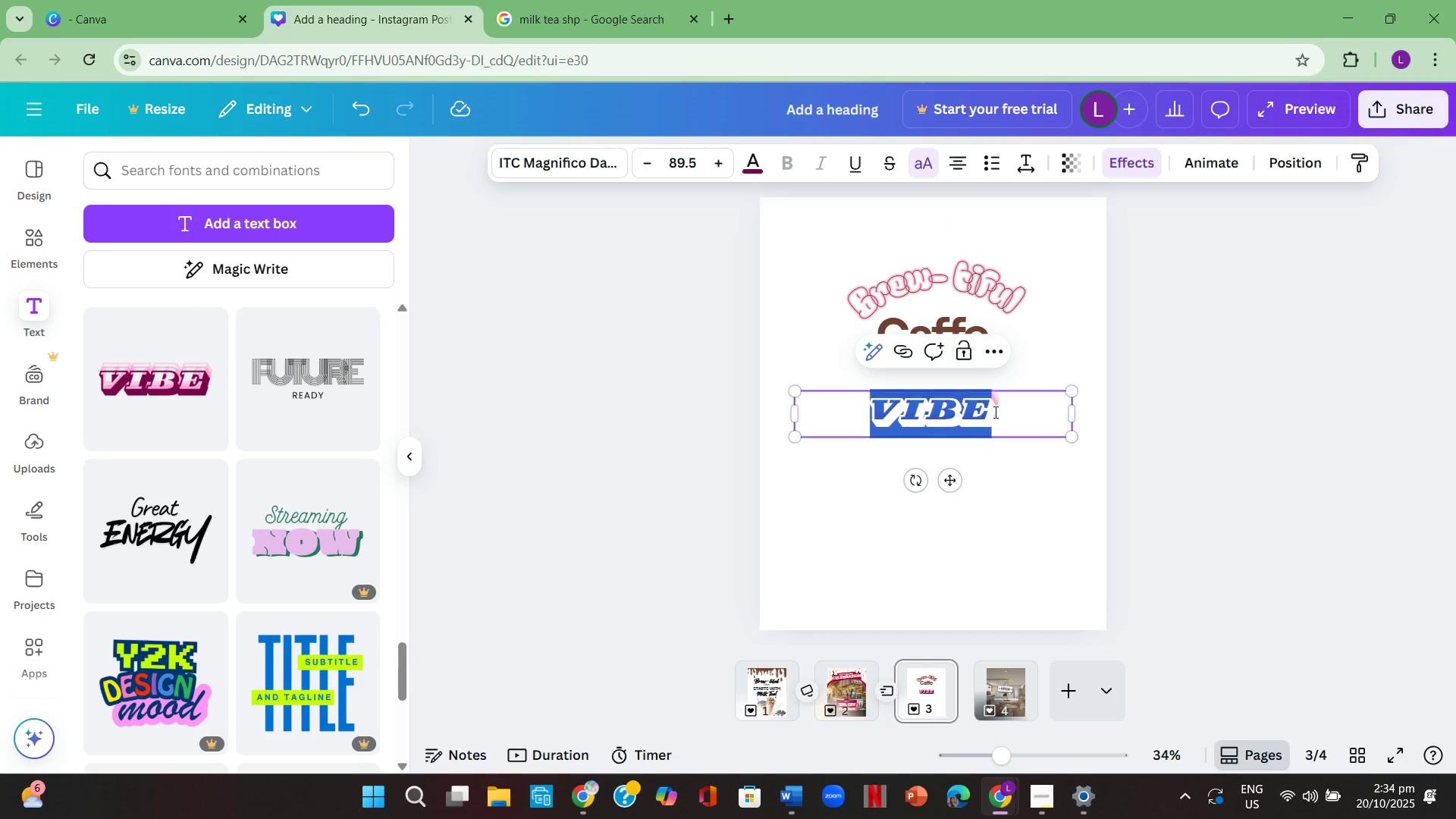 
key(Backspace)
type(Brew- tiful )
 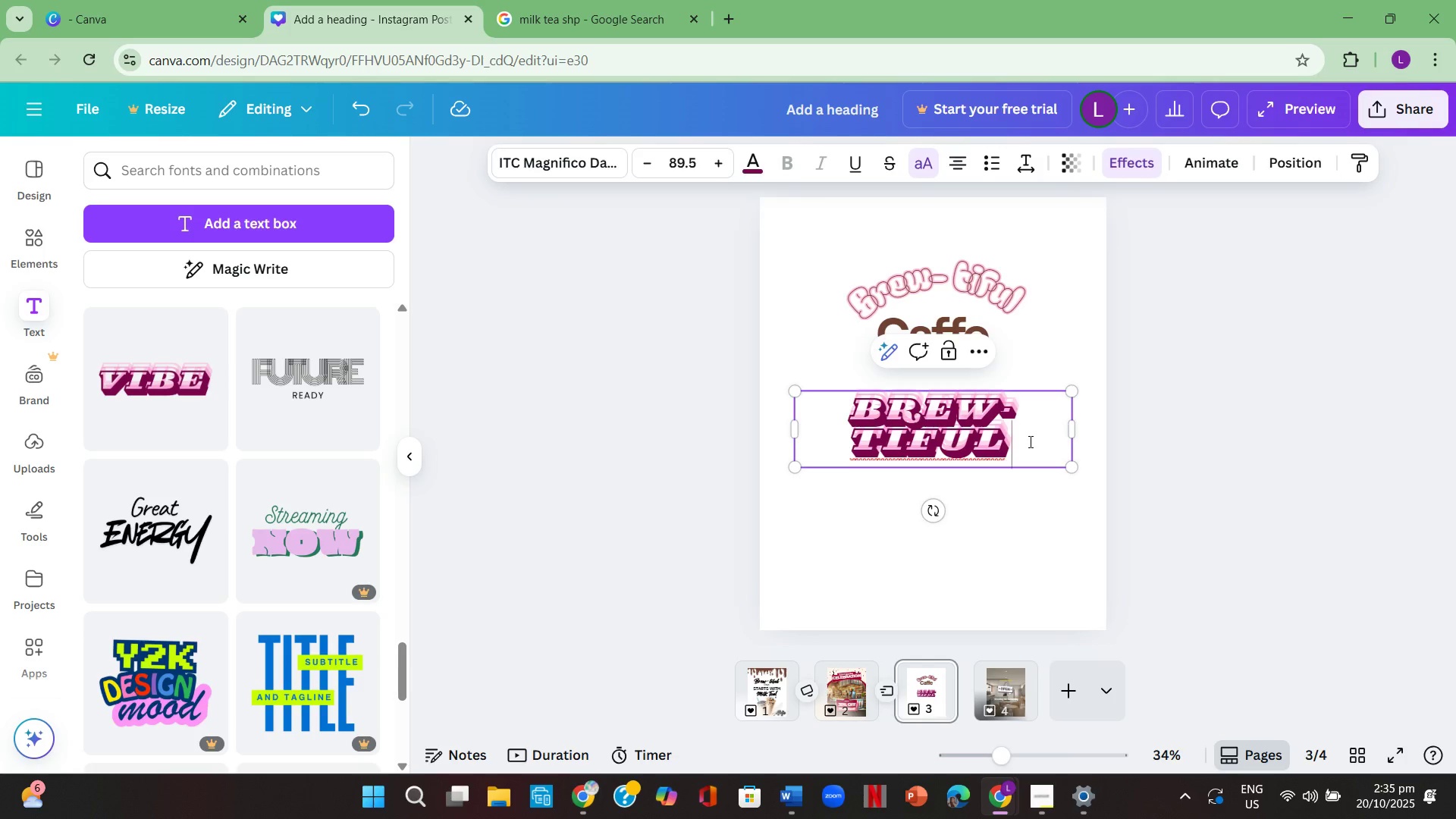 
left_click_drag(start_coordinate=[1028, 447], to_coordinate=[817, 391])
 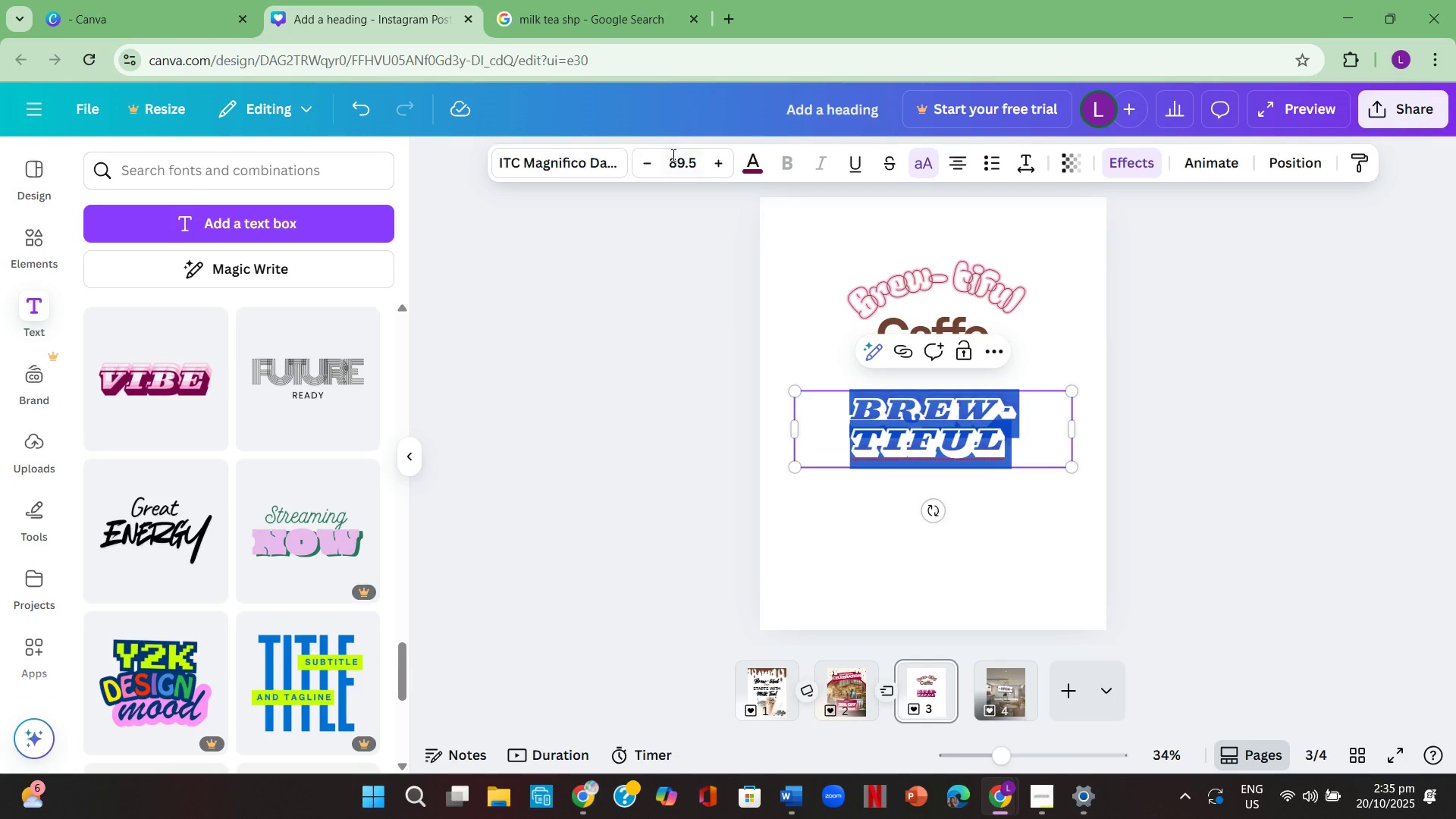 
left_click([677, 161])
 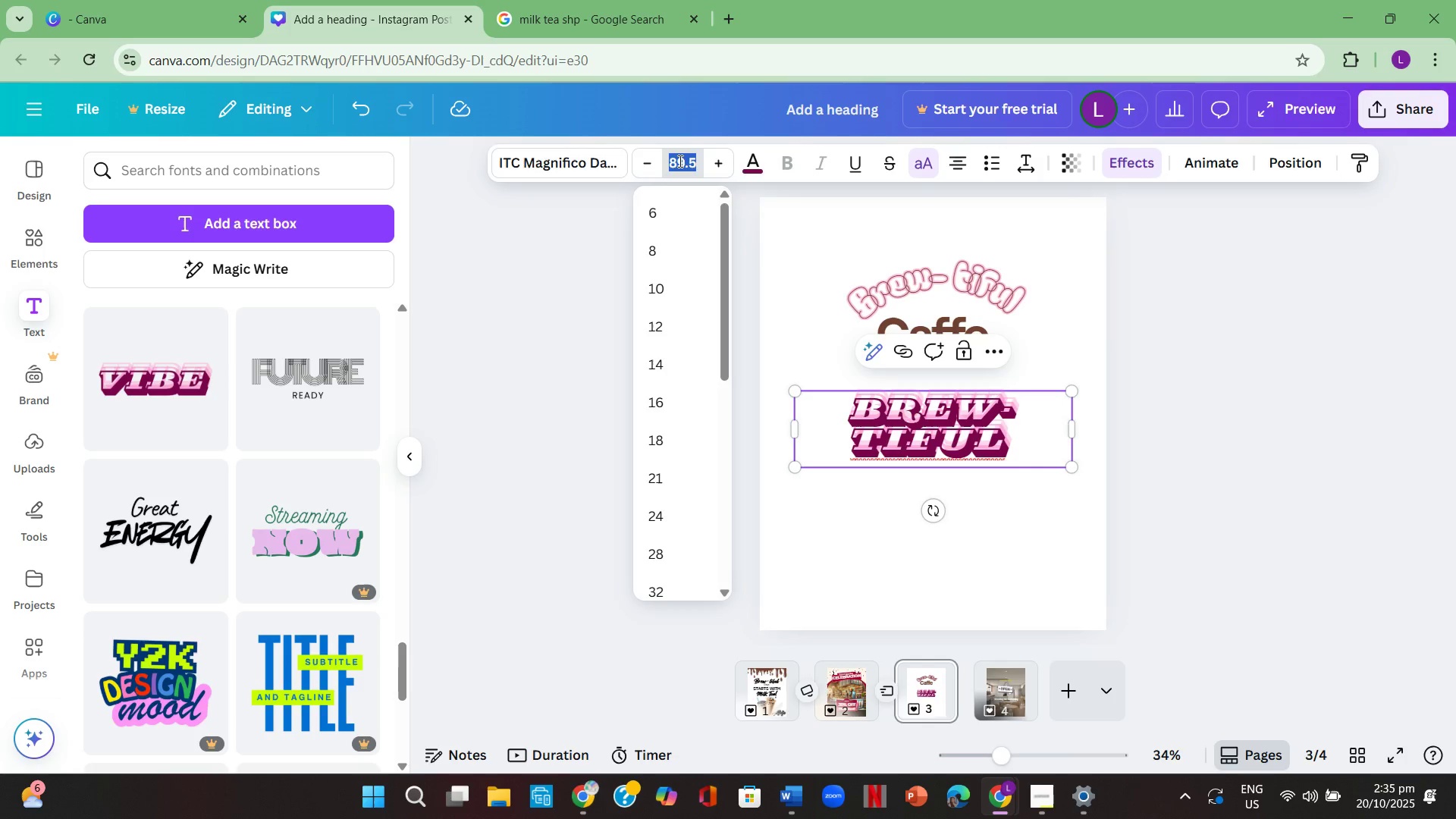 
key(Numpad2)
 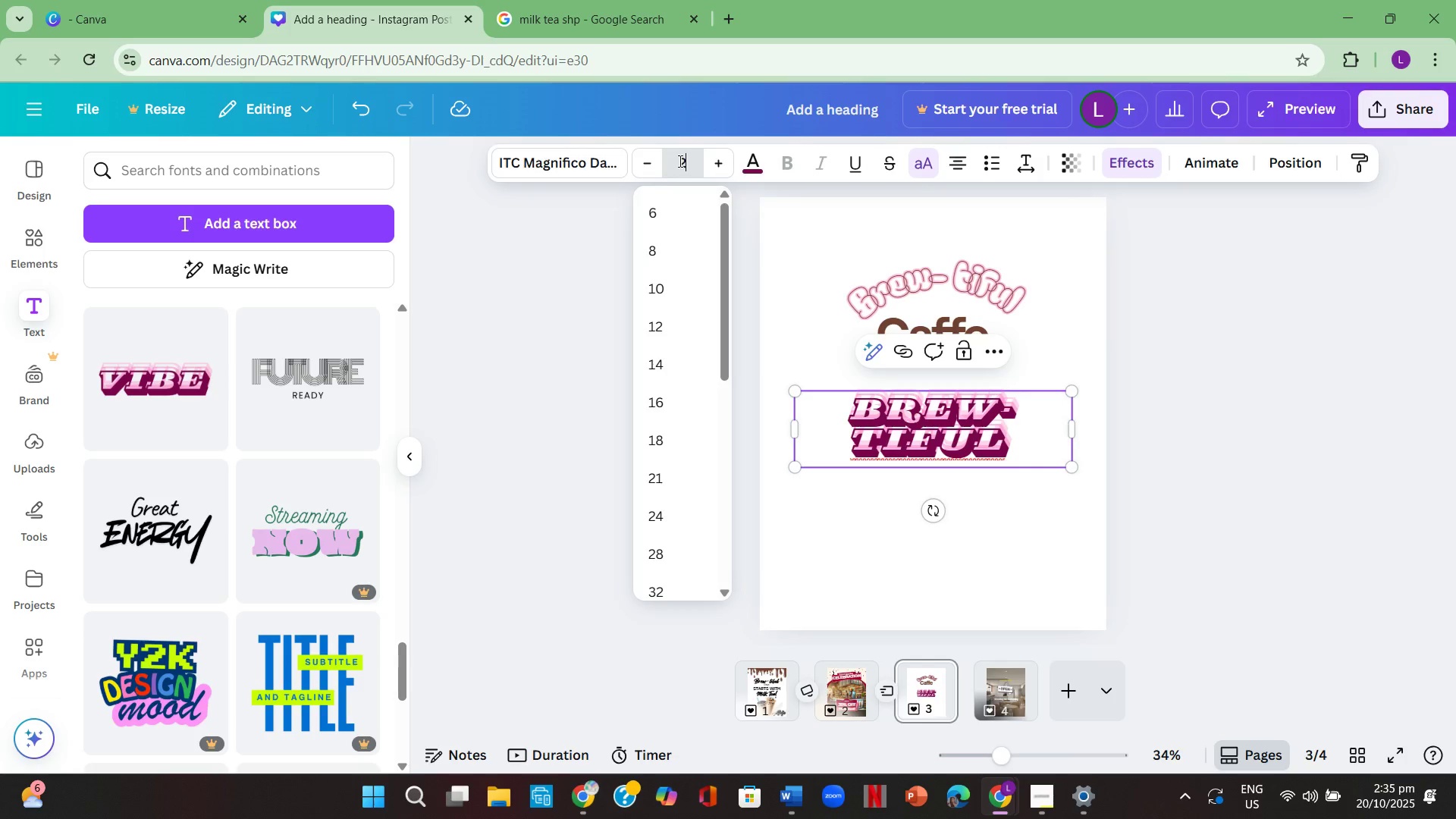 
key(Backspace)
 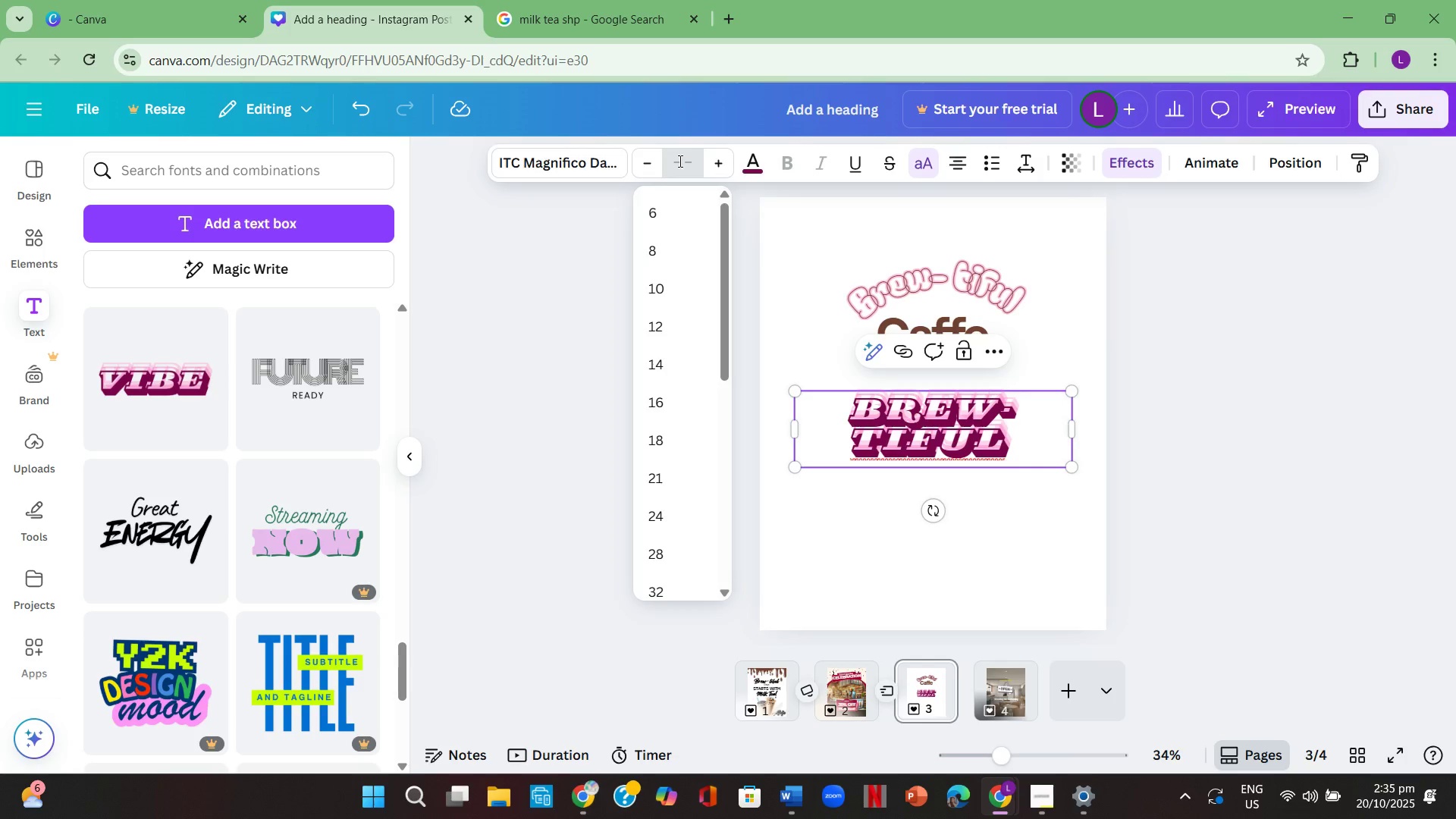 
key(Numpad5)
 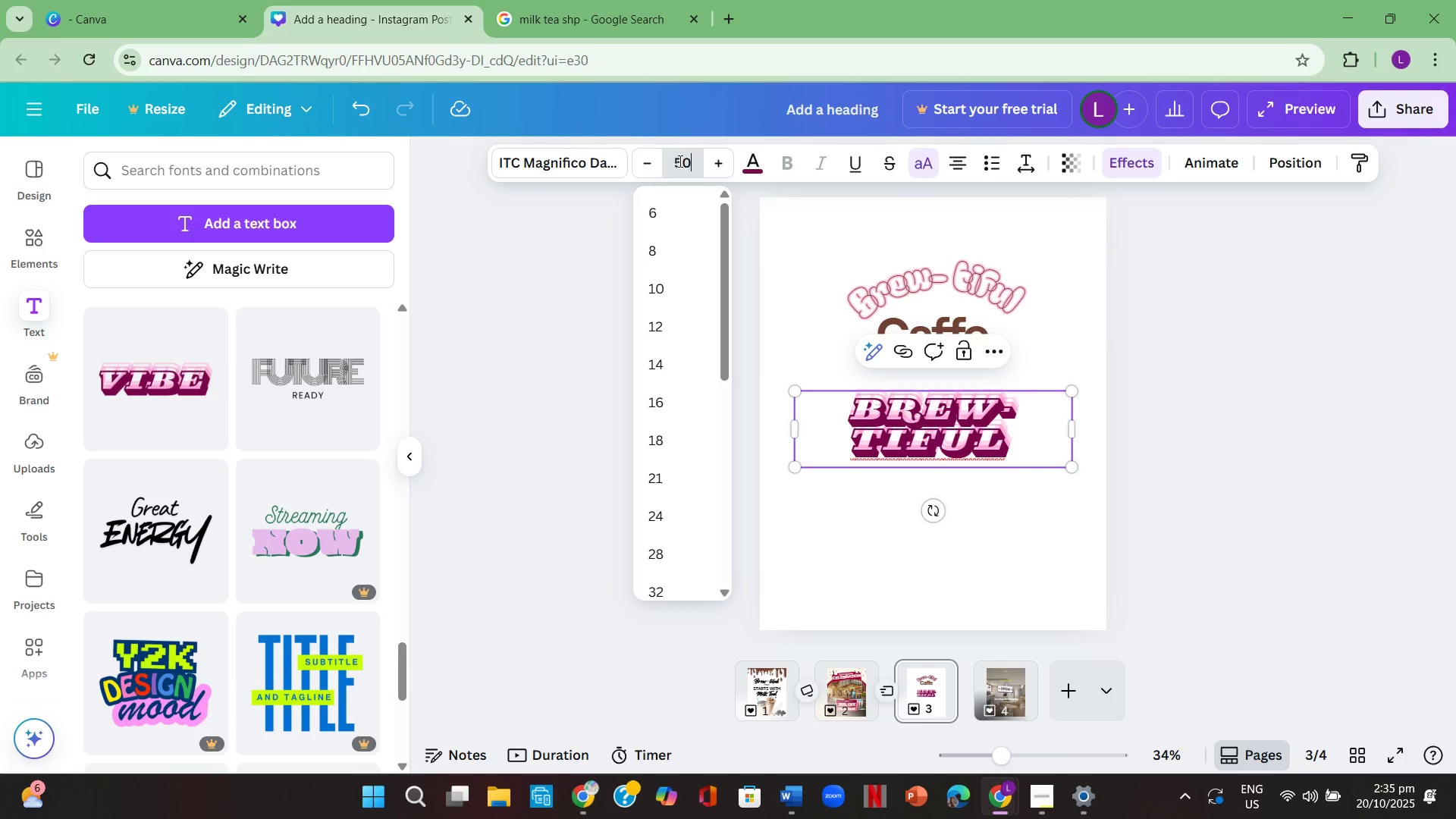 
key(Numpad0)
 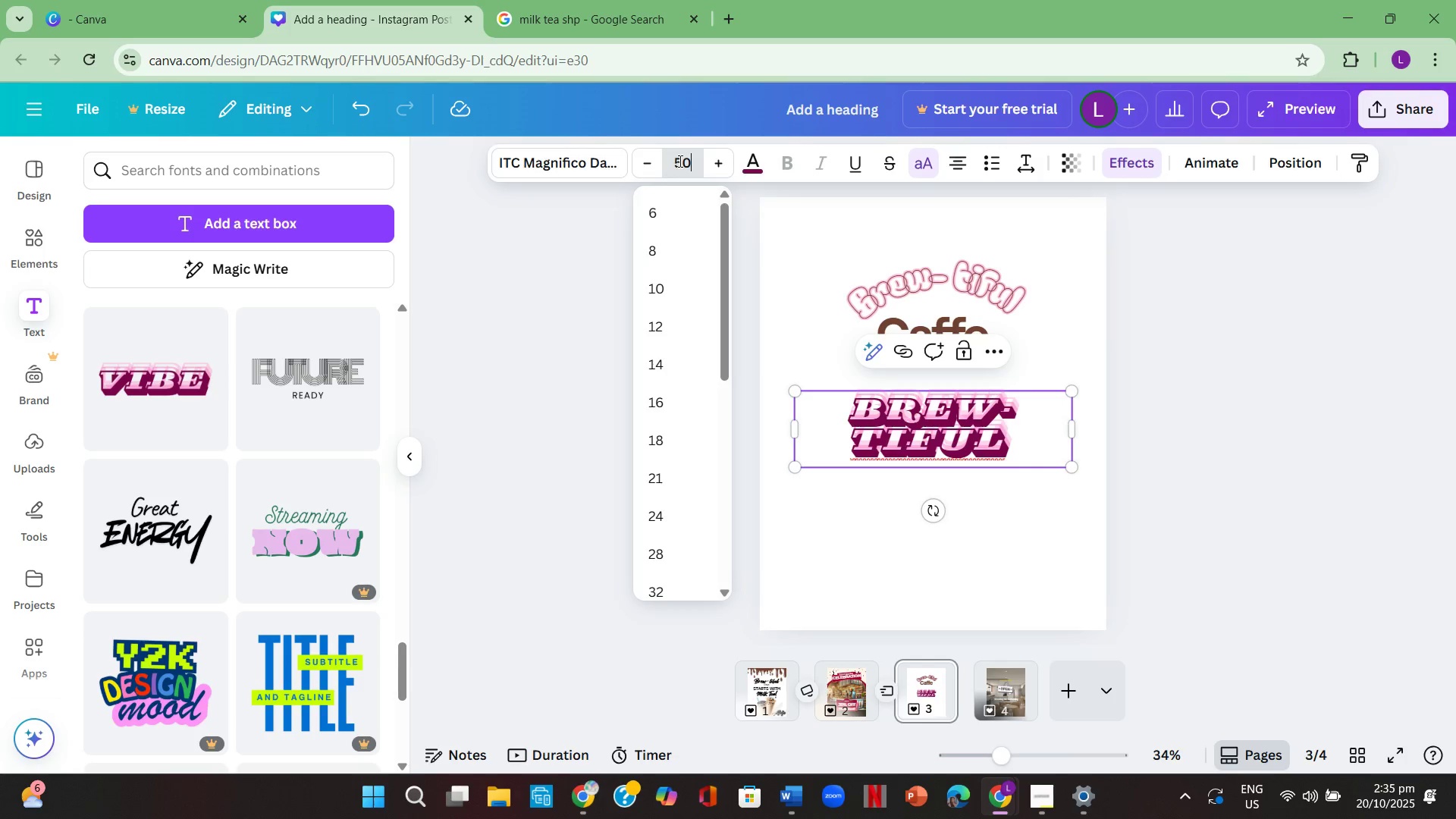 
key(Enter)
 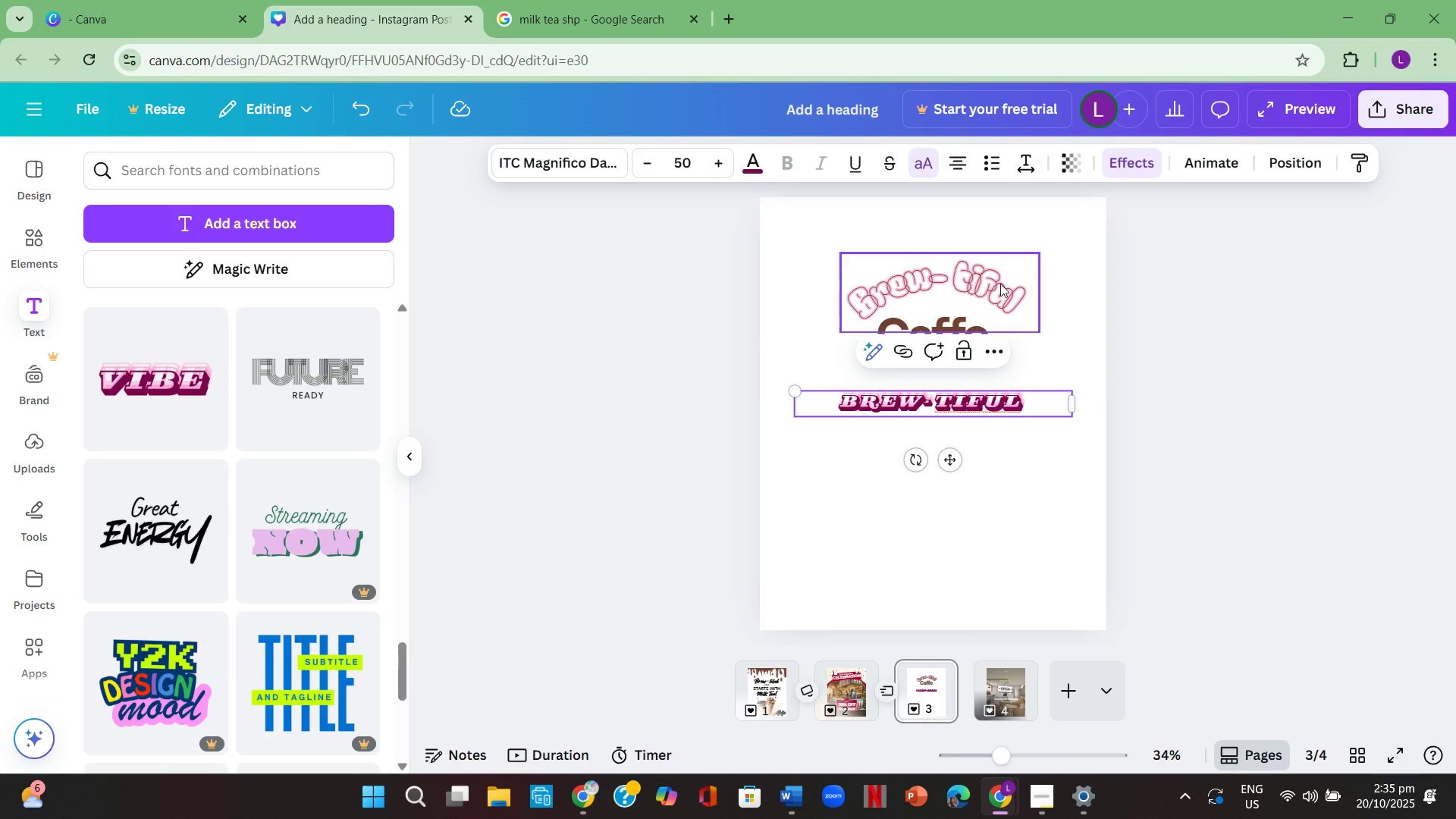 
left_click([1153, 420])
 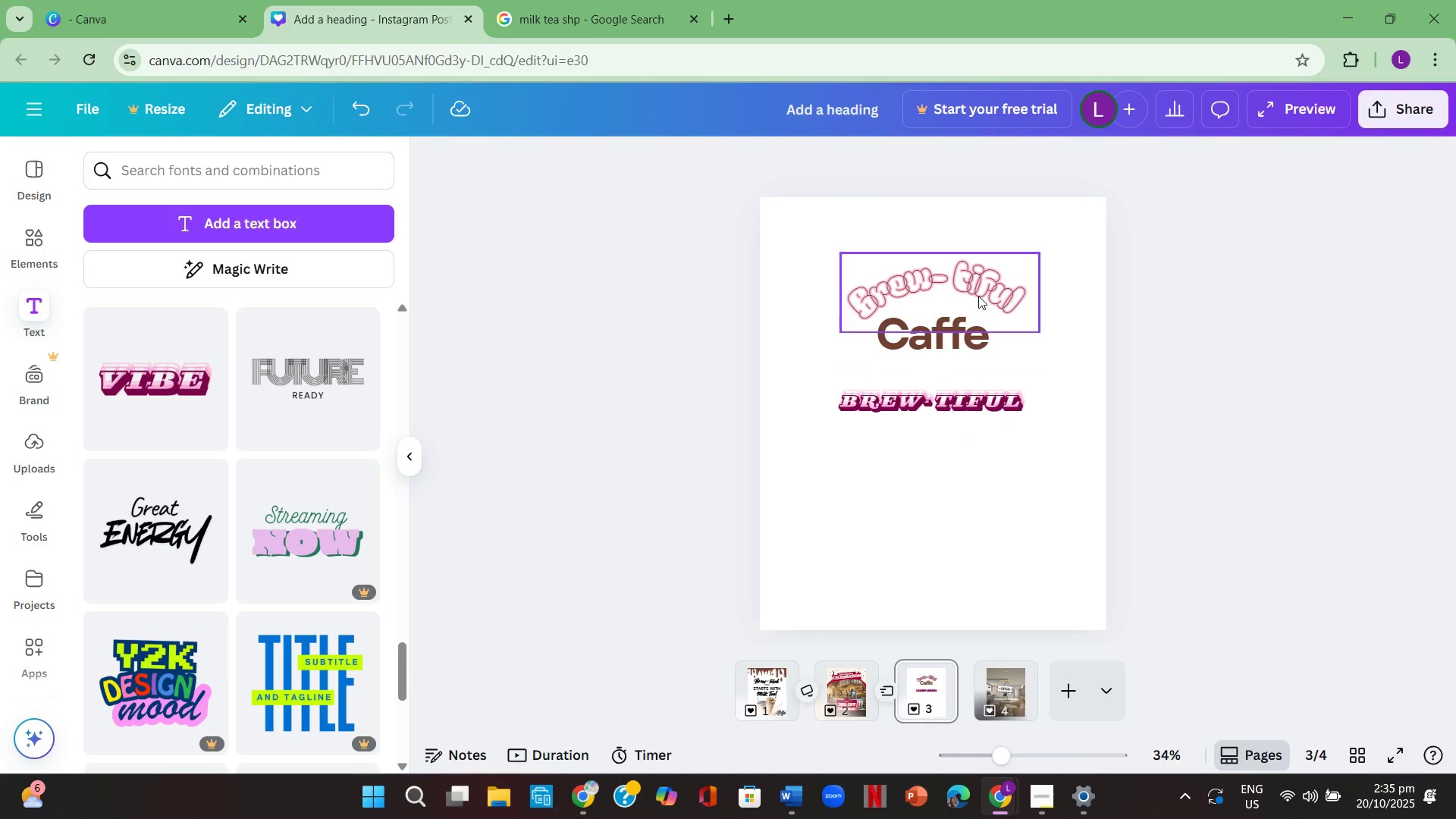 
left_click([978, 296])
 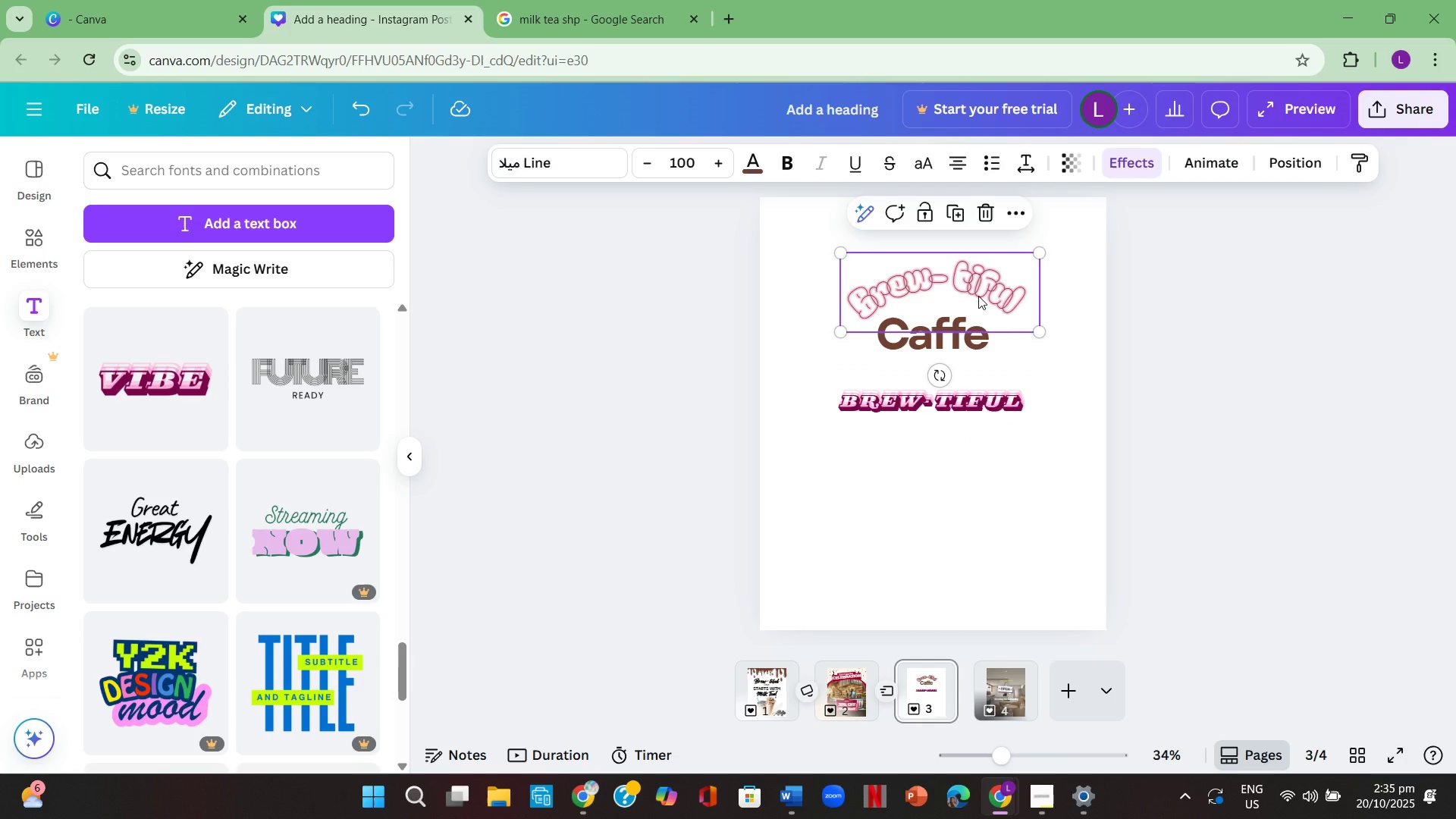 
key(Backspace)
 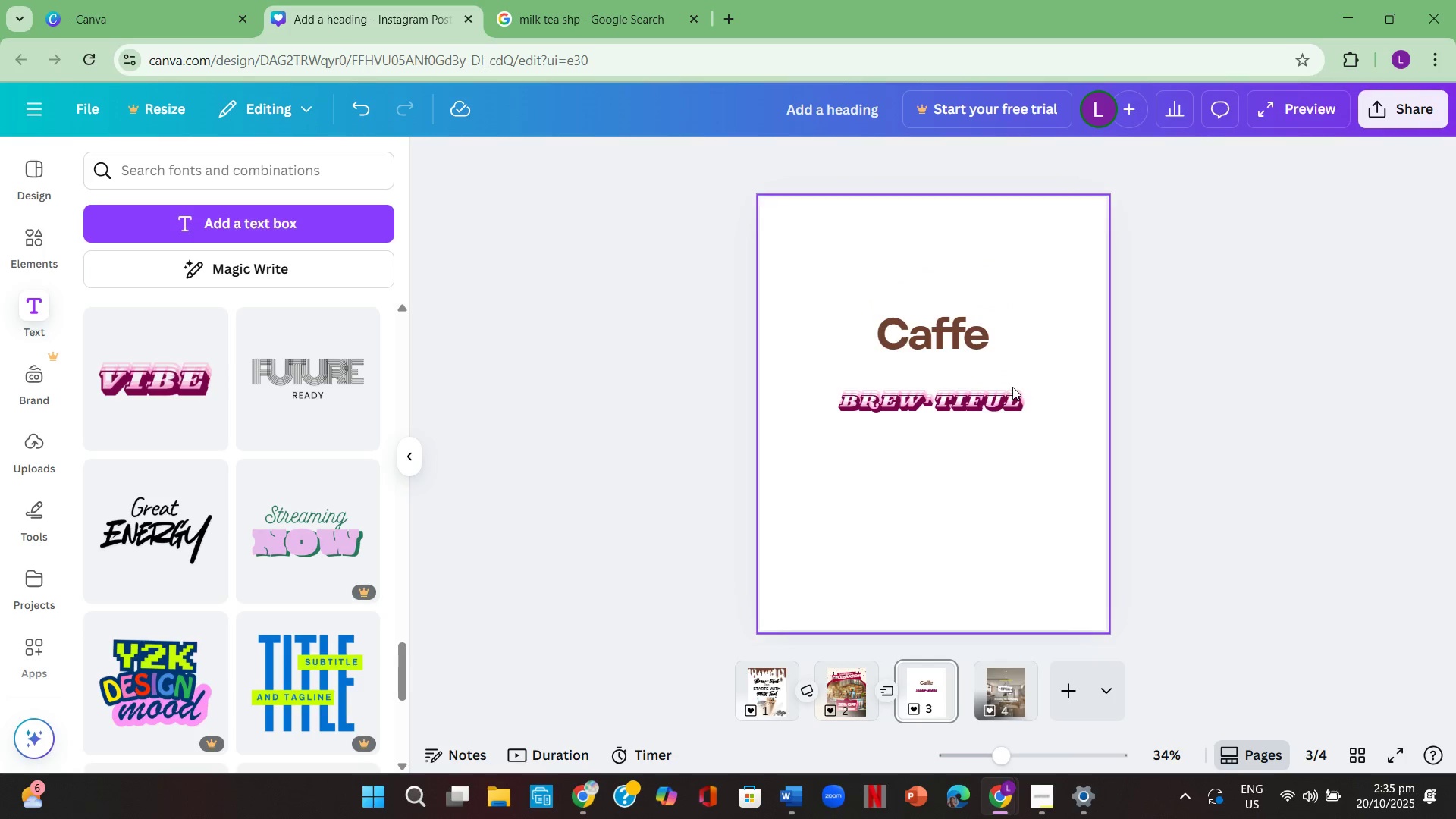 
left_click_drag(start_coordinate=[1006, 404], to_coordinate=[1007, 291])
 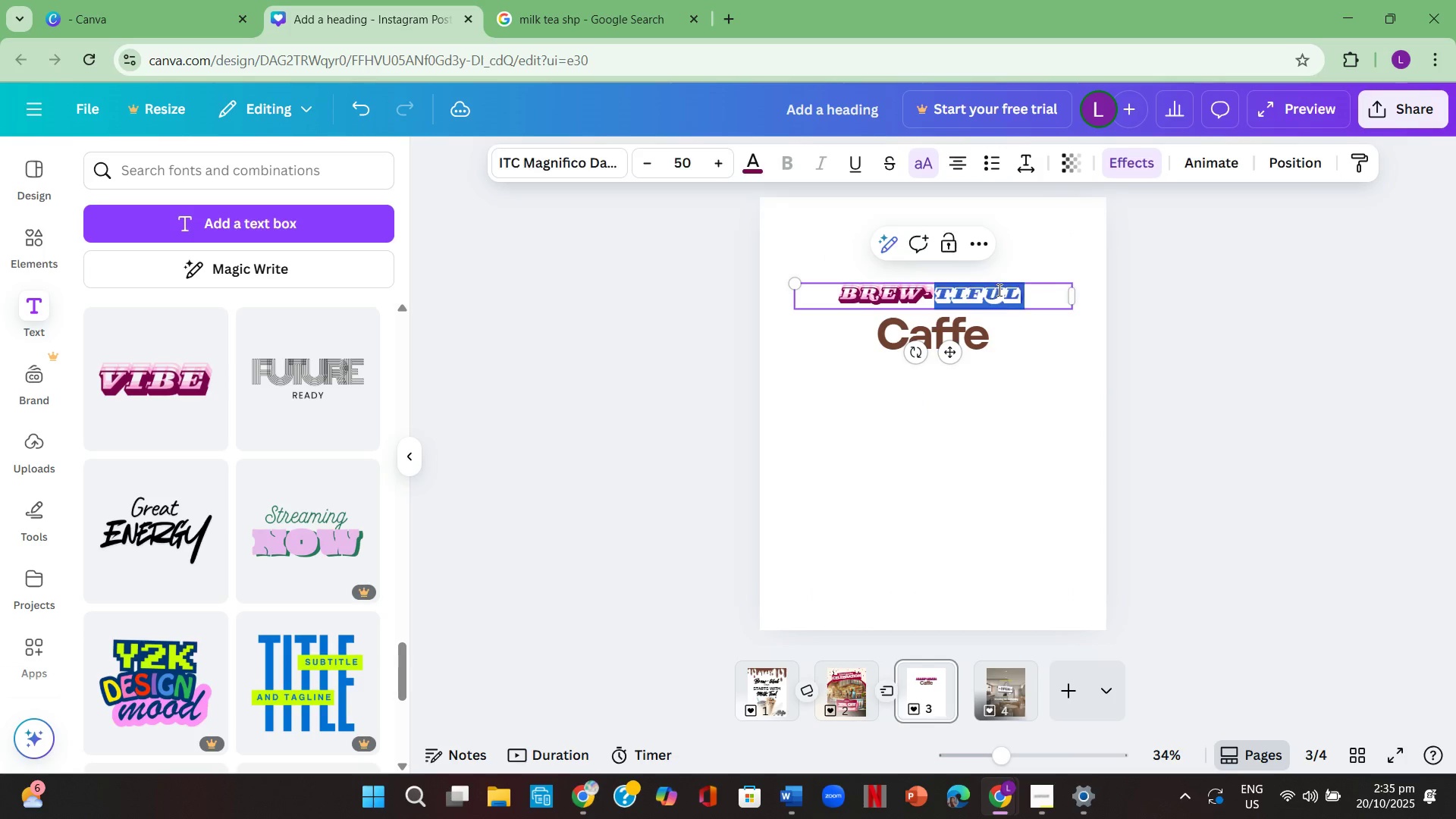 
double_click([998, 290])
 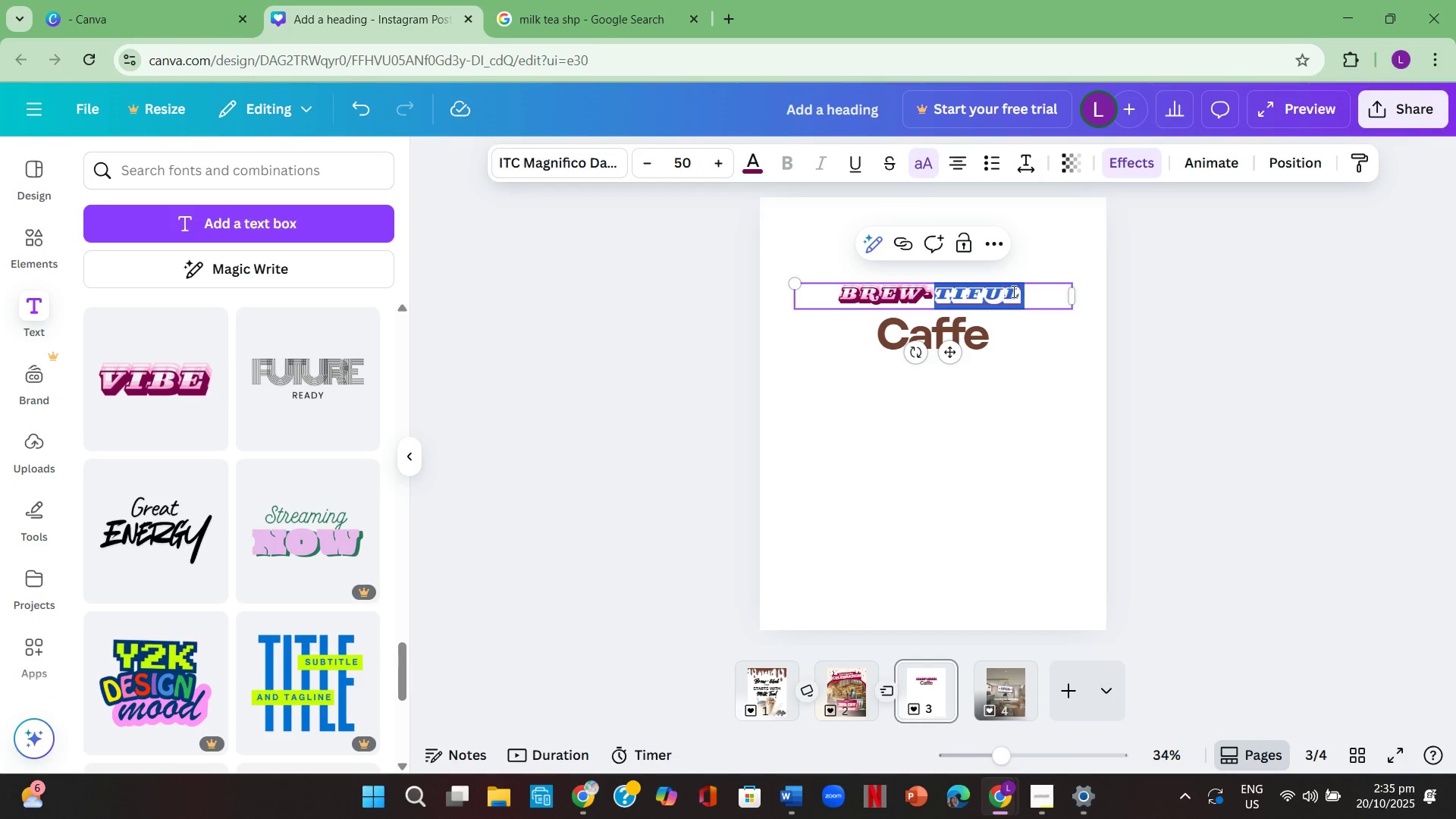 
left_click([1012, 291])
 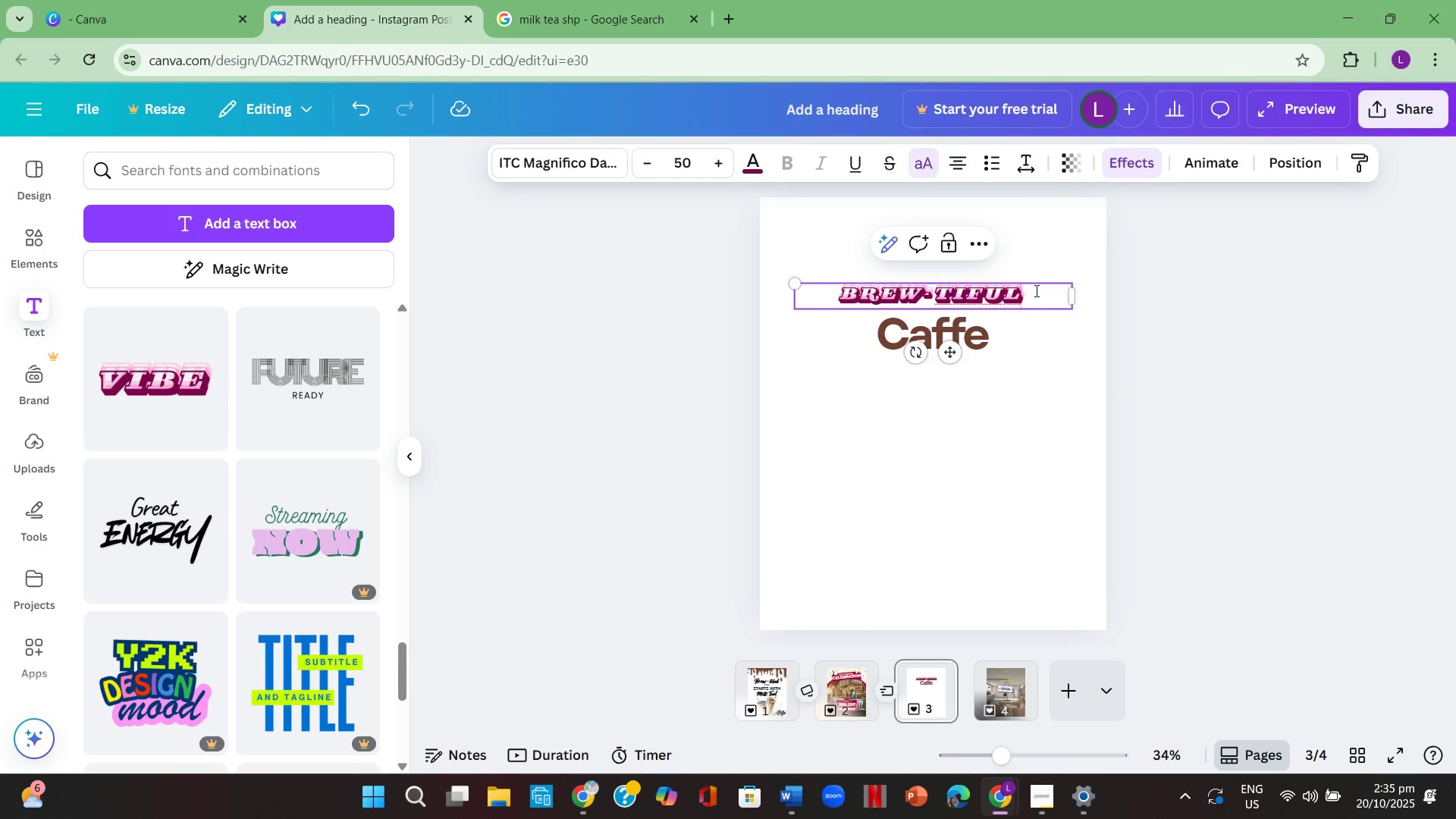 
left_click_drag(start_coordinate=[1035, 290], to_coordinate=[792, 255])
 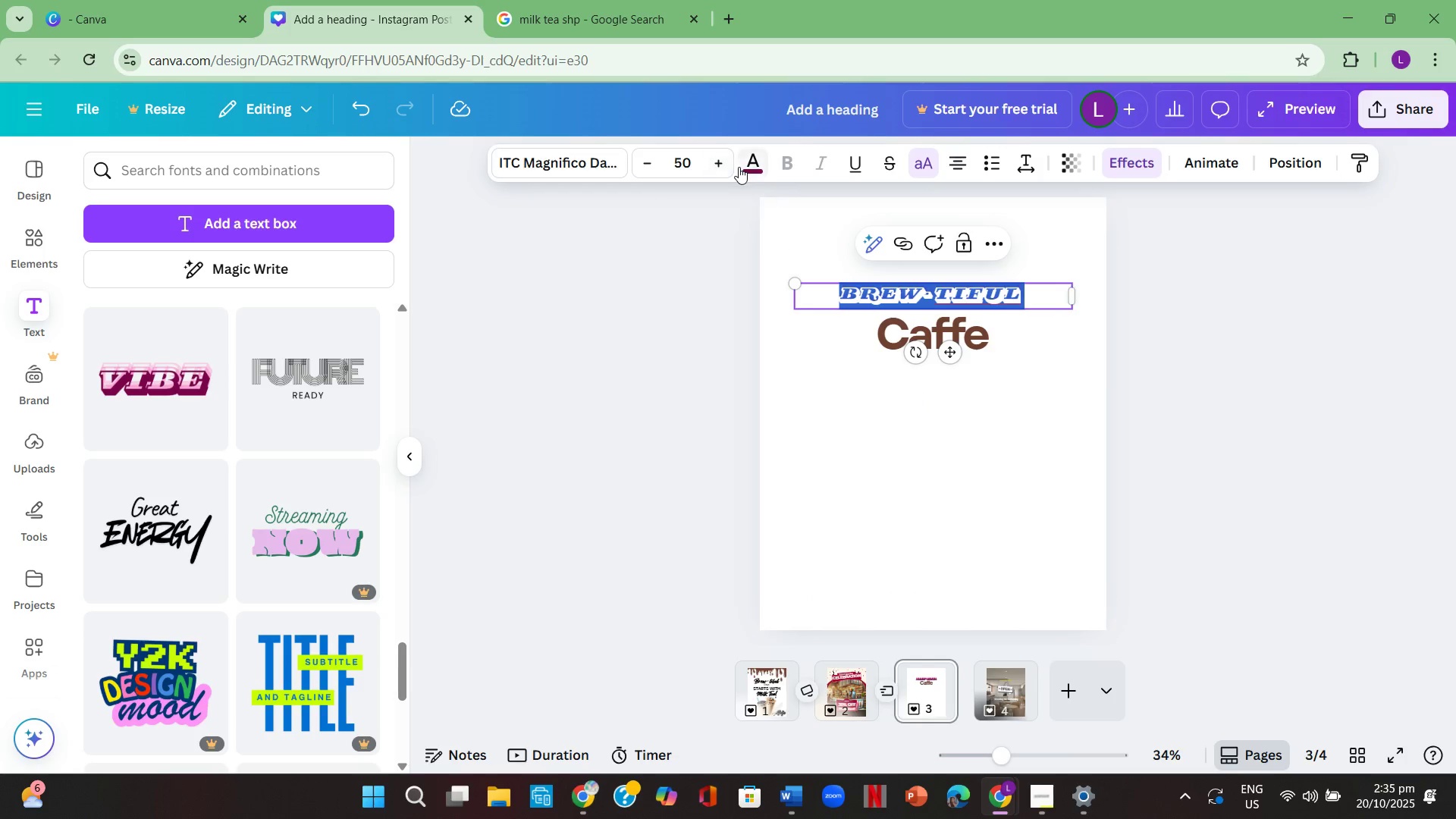 
left_click([752, 164])
 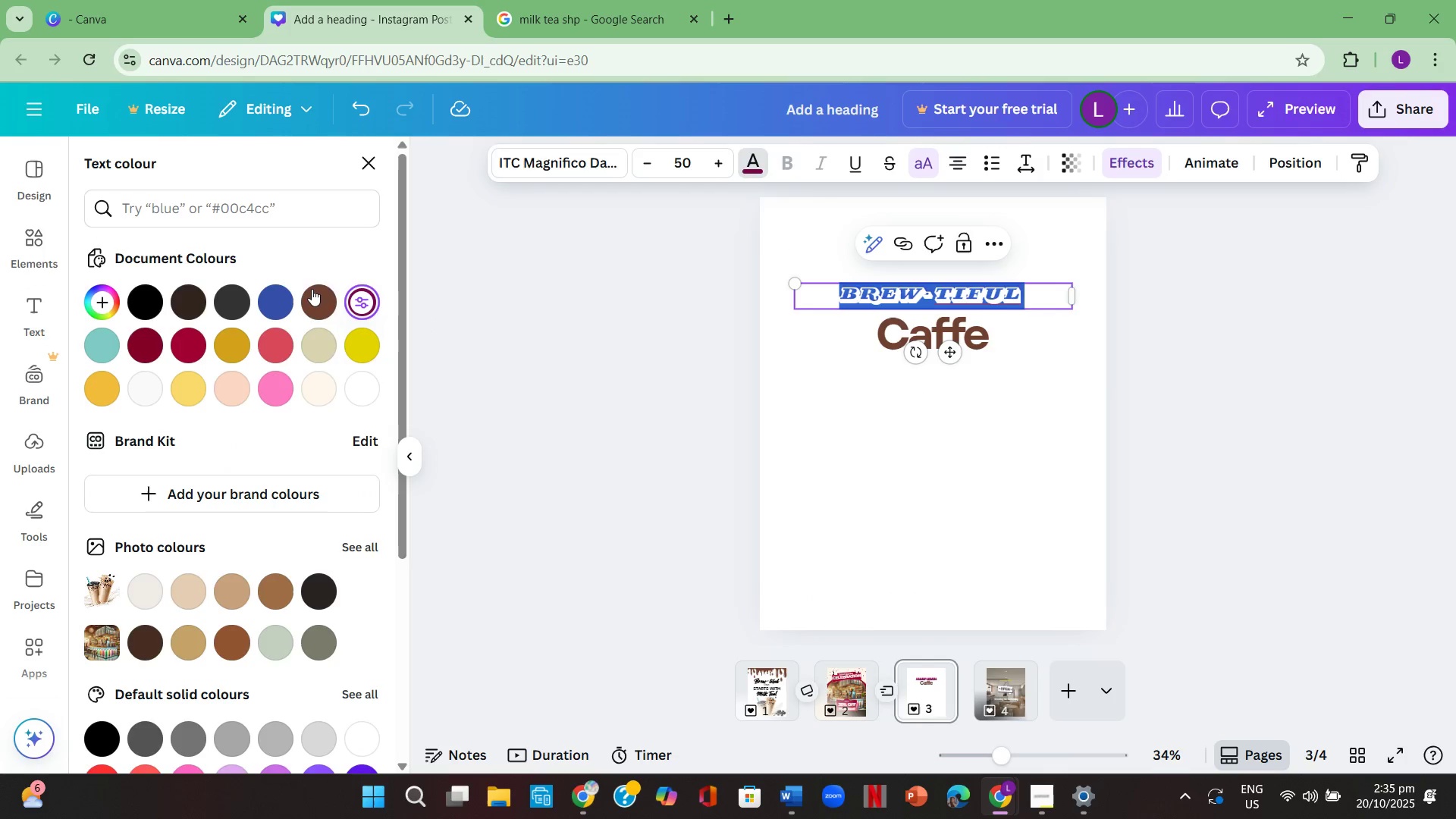 
left_click([315, 298])
 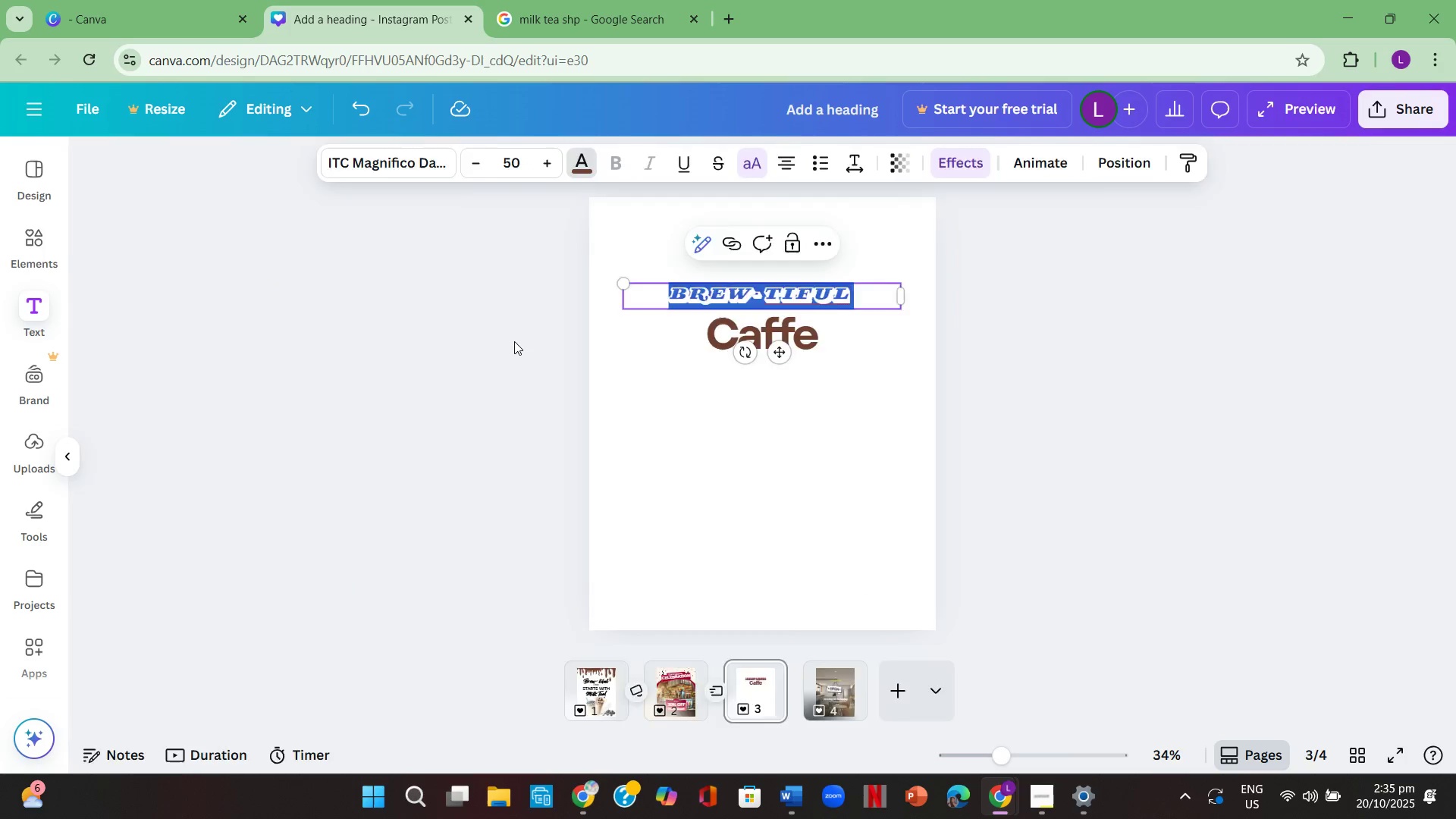 
double_click([514, 341])
 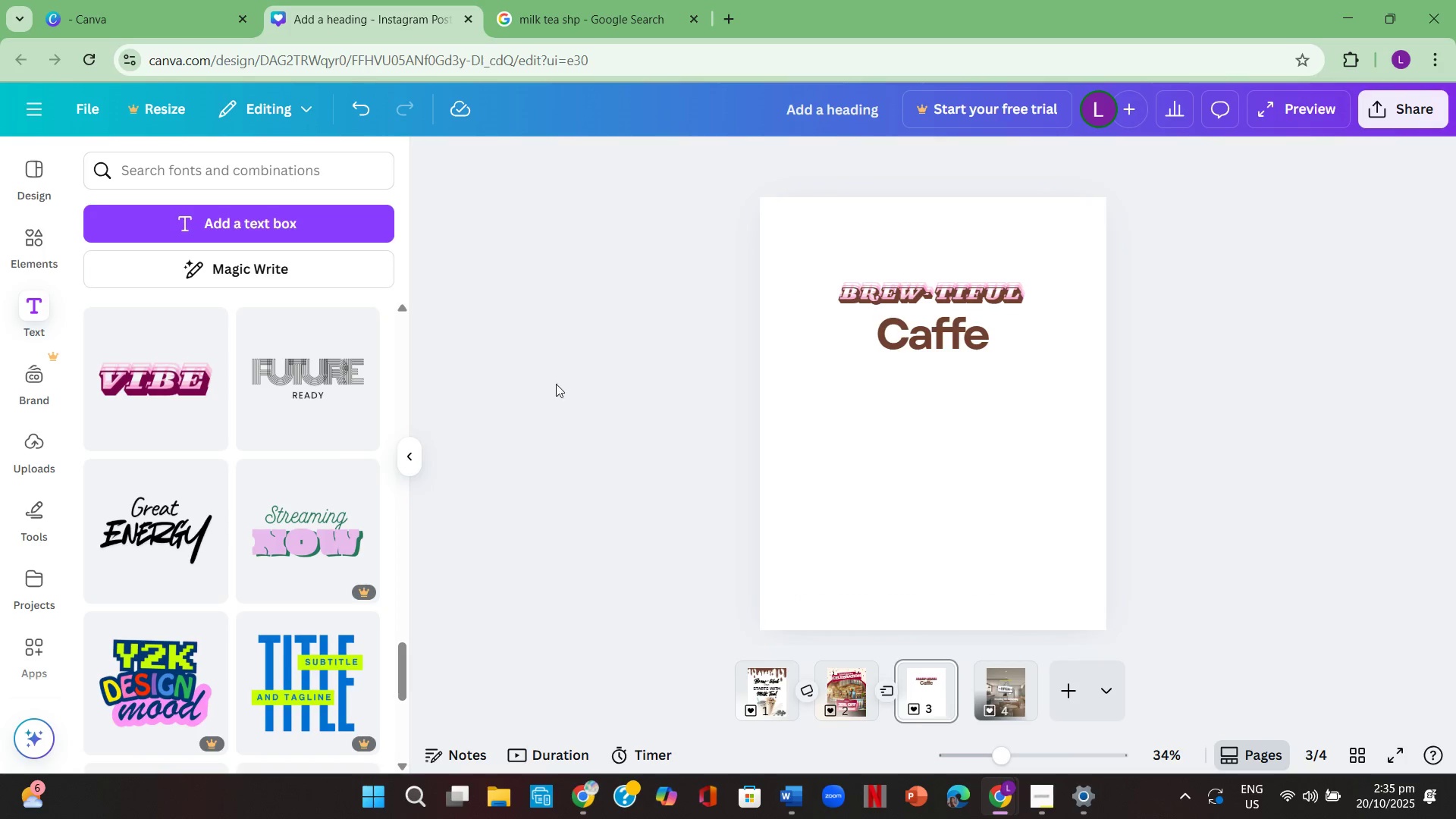 
scroll: coordinate [302, 538], scroll_direction: down, amount: 10.0
 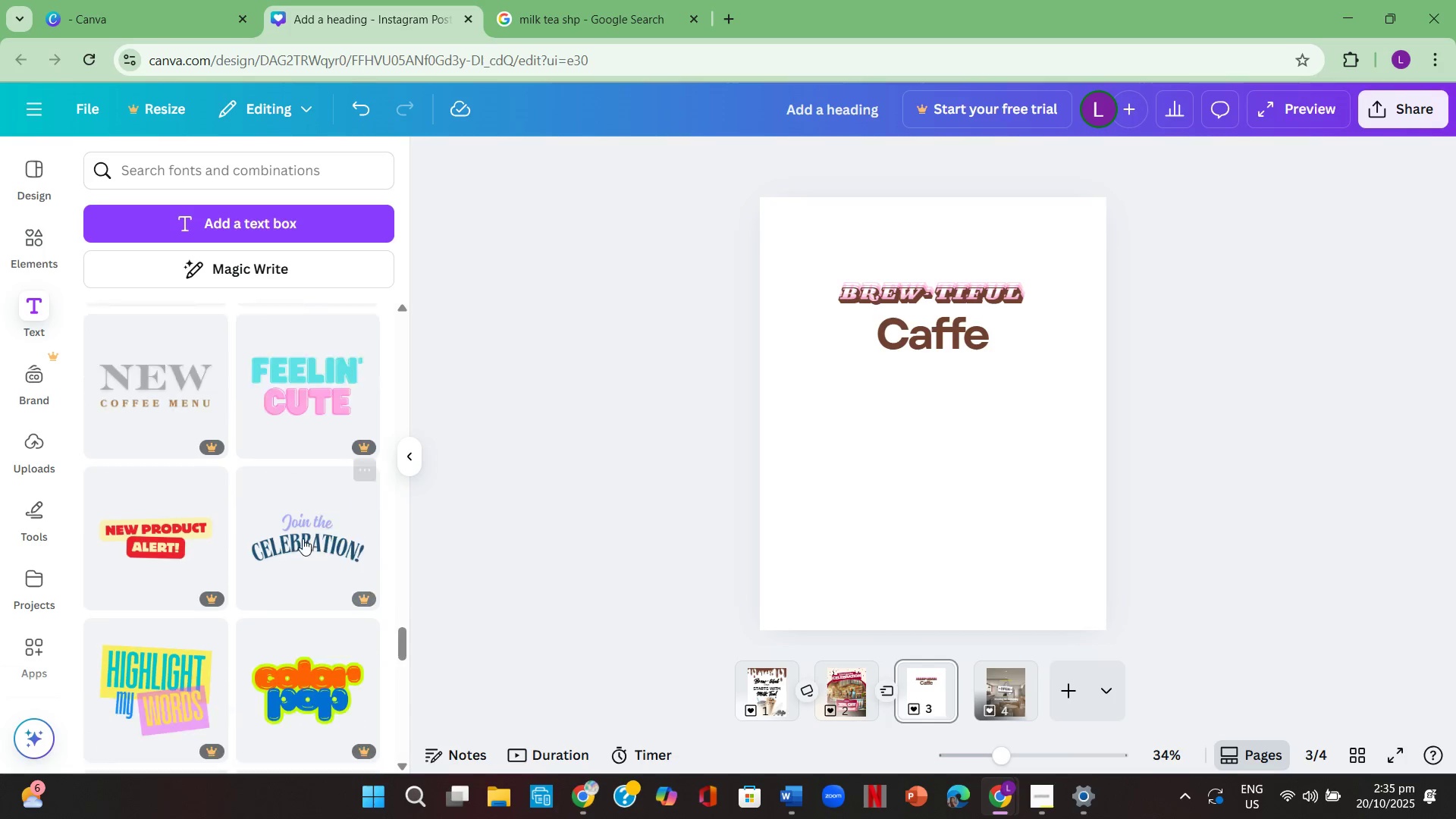 
scroll: coordinate [299, 541], scroll_direction: down, amount: 11.0
 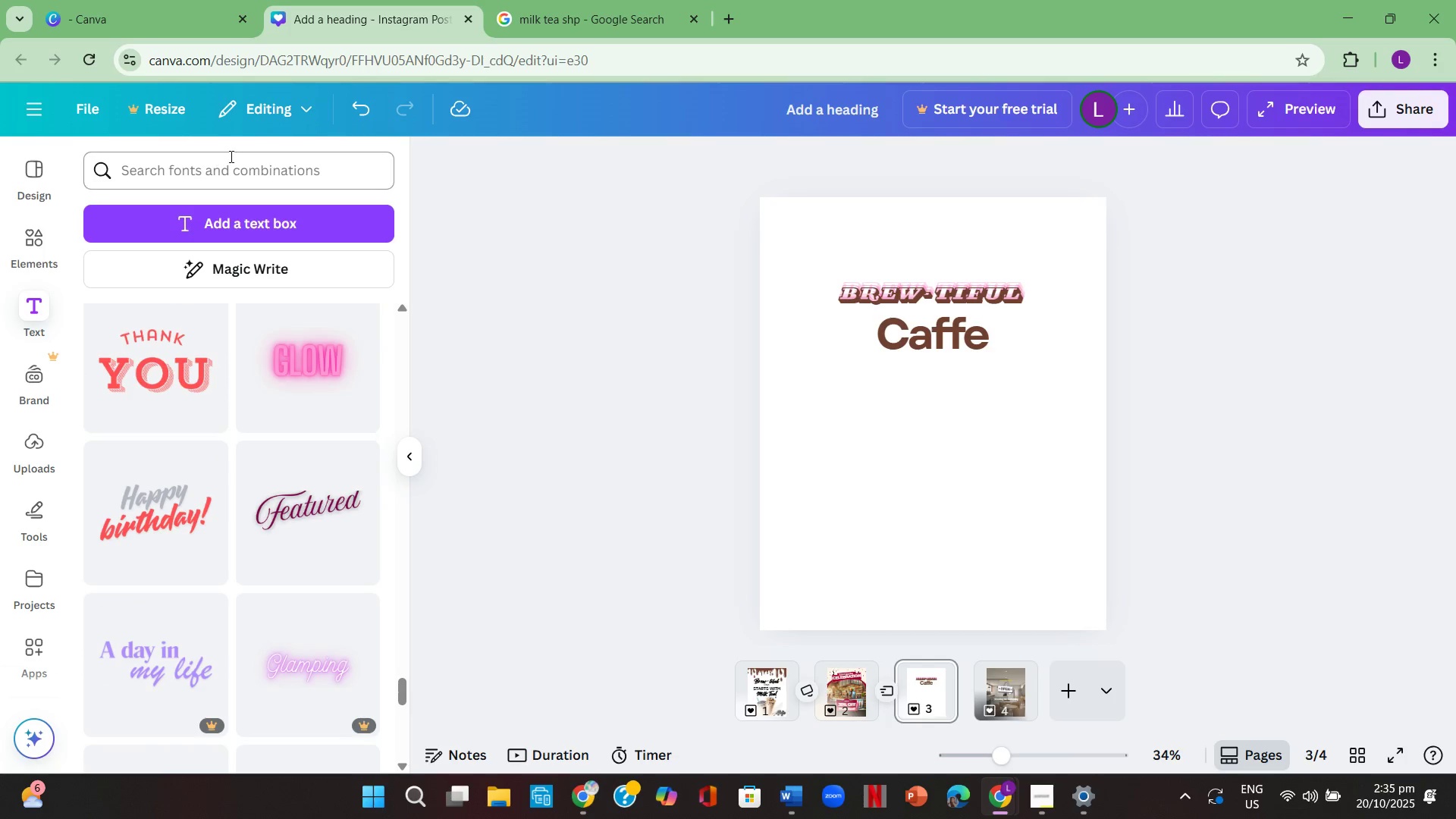 
double_click([374, 108])
 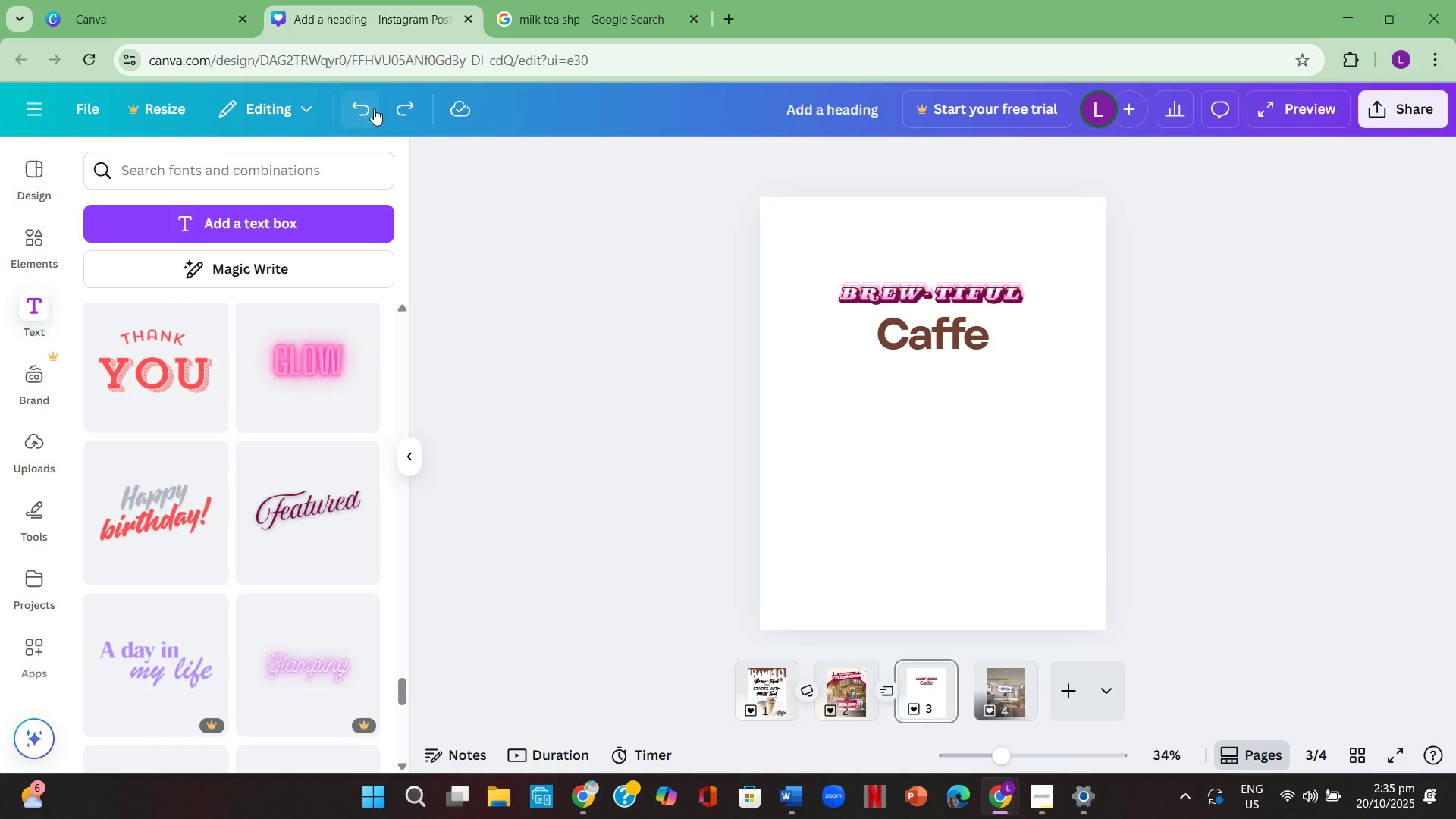 
triple_click([374, 108])
 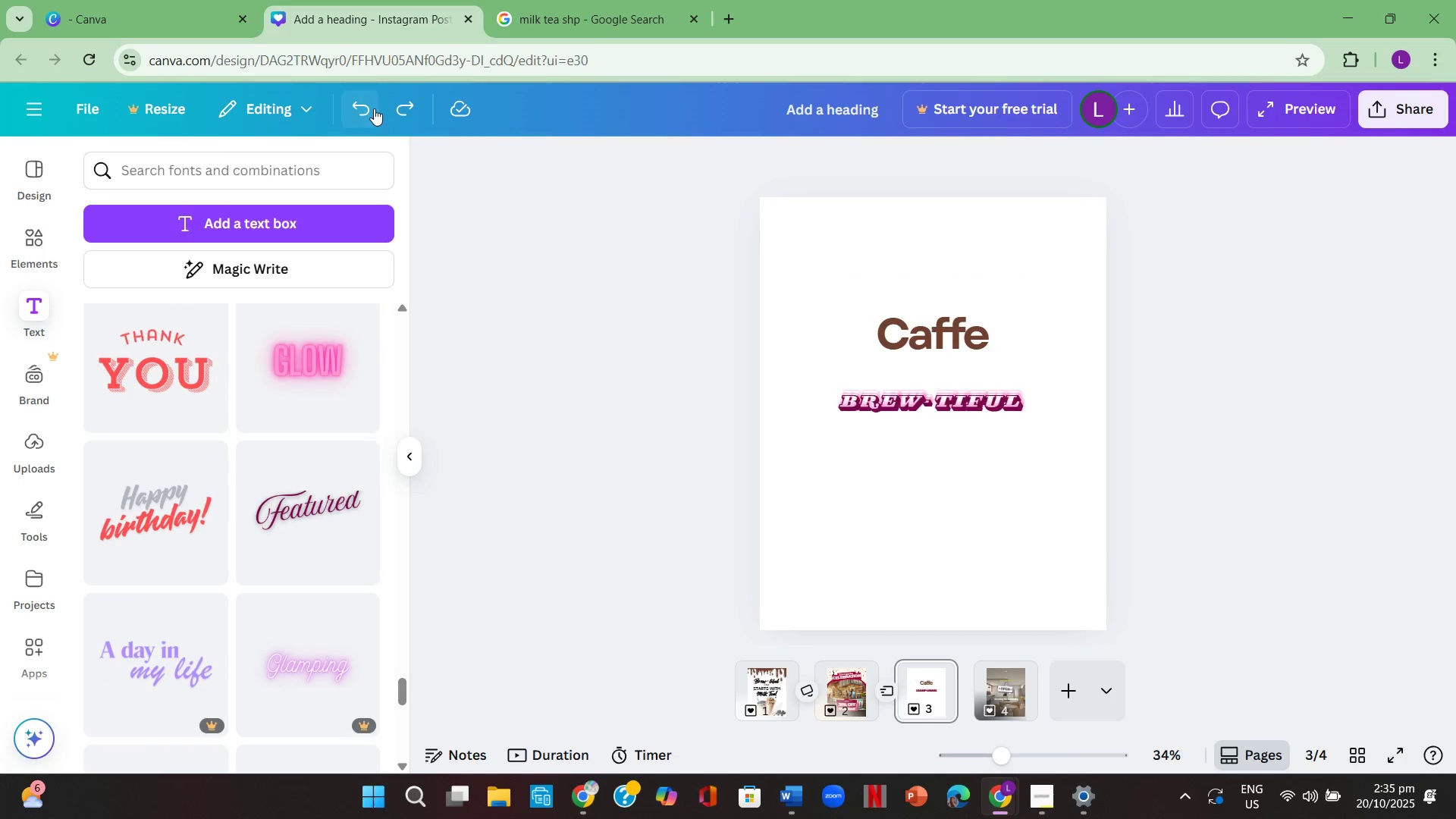 
triple_click([374, 108])
 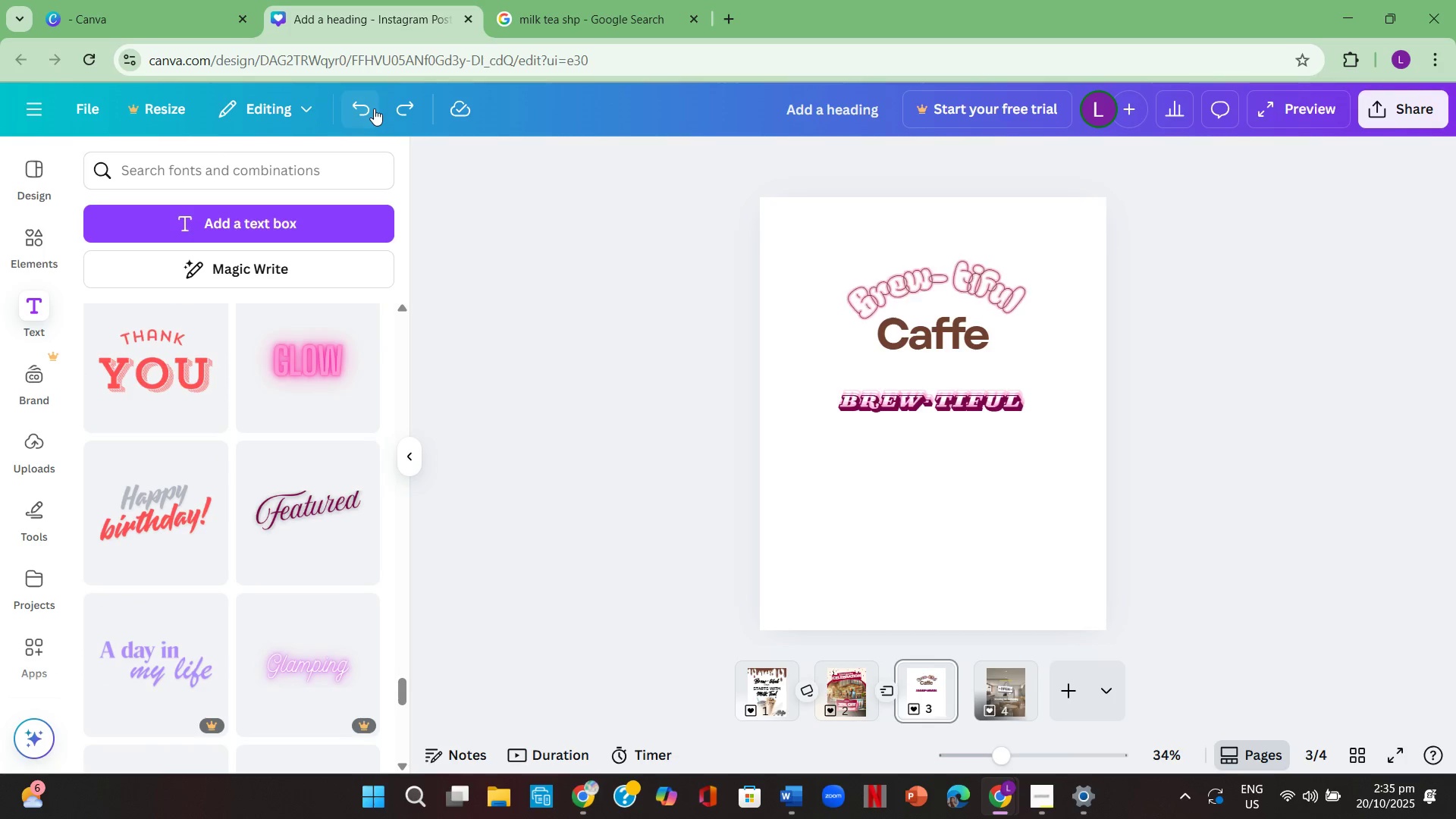 
triple_click([374, 108])
 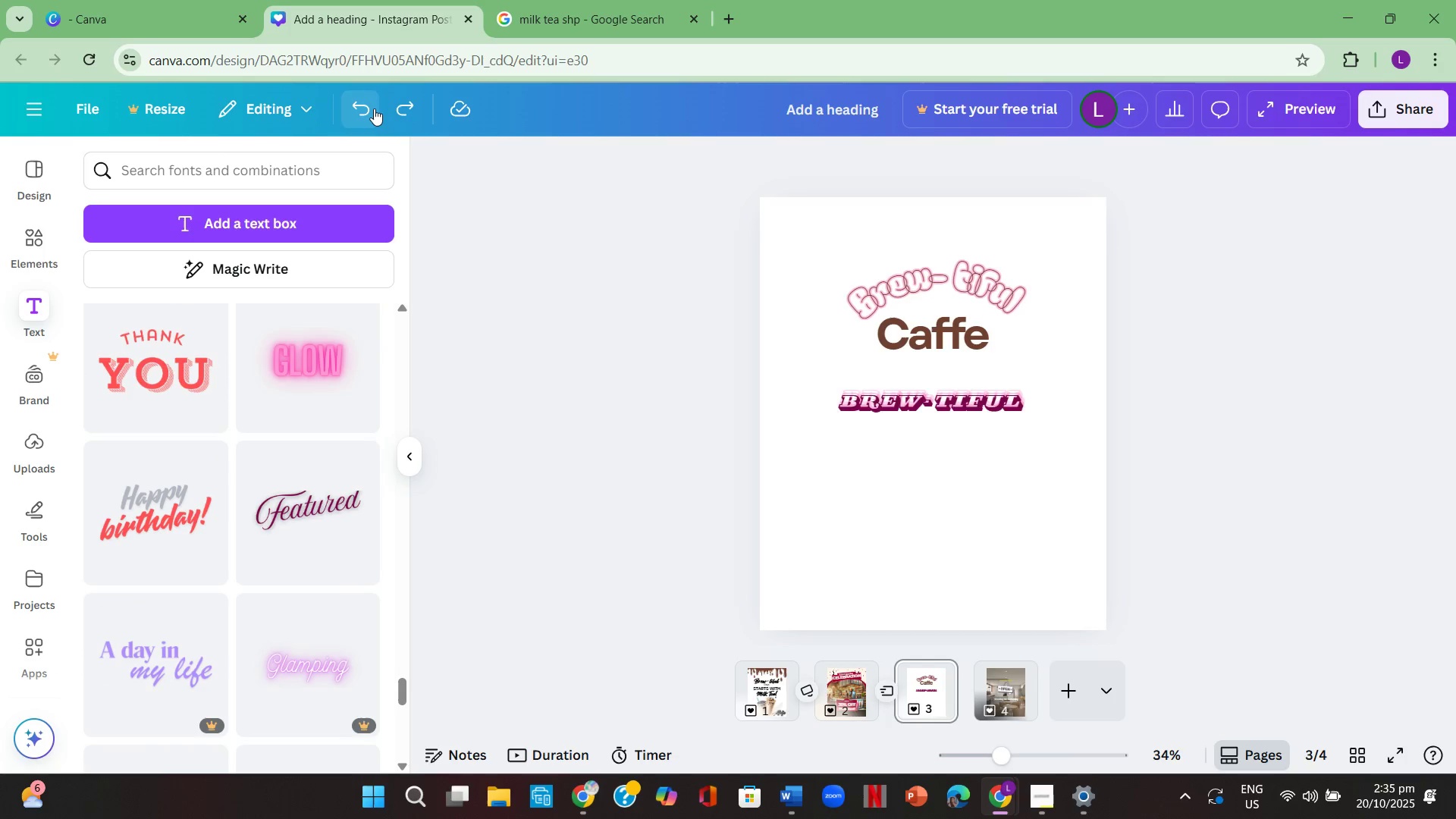 
triple_click([374, 108])
 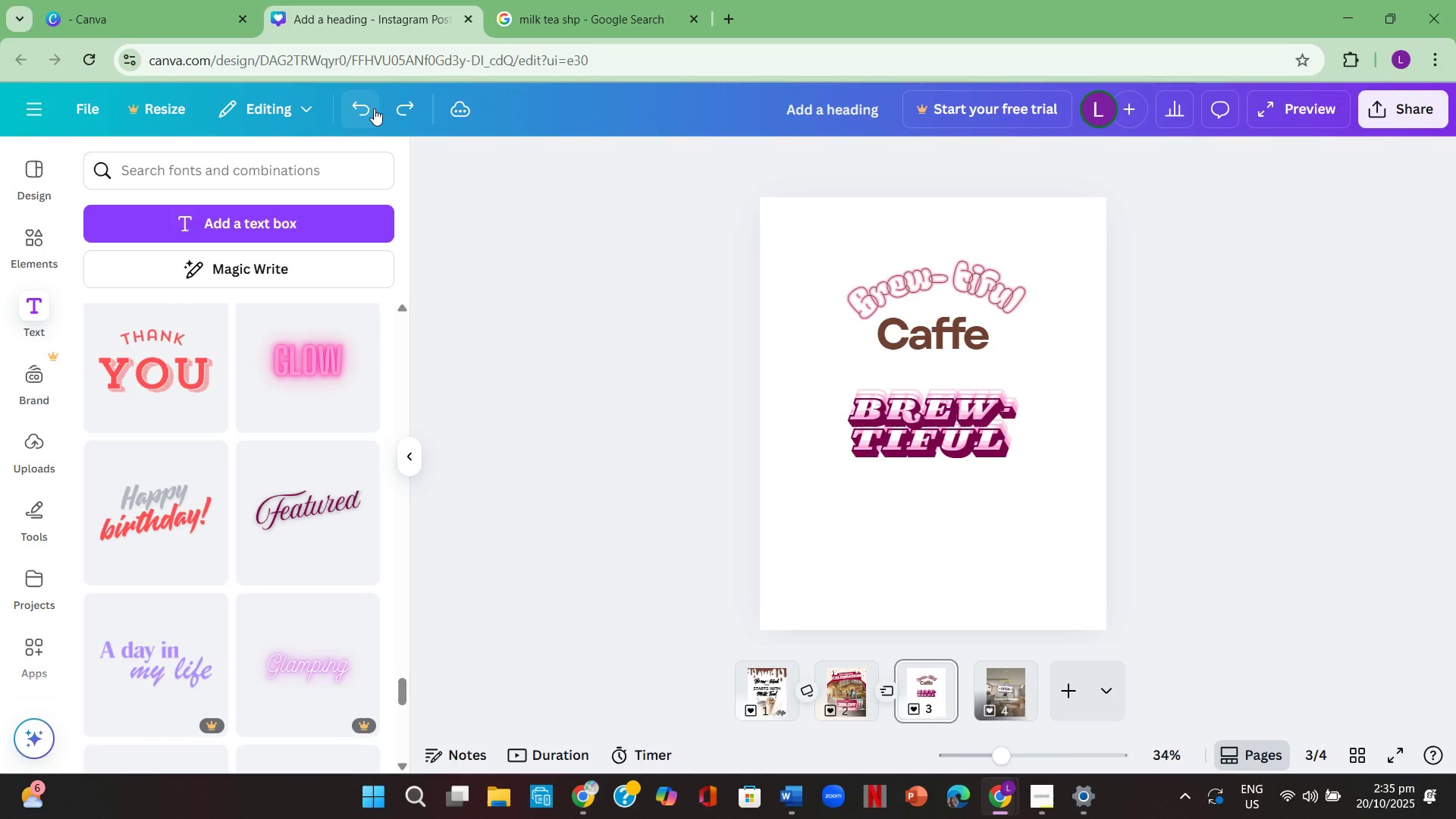 
triple_click([374, 108])
 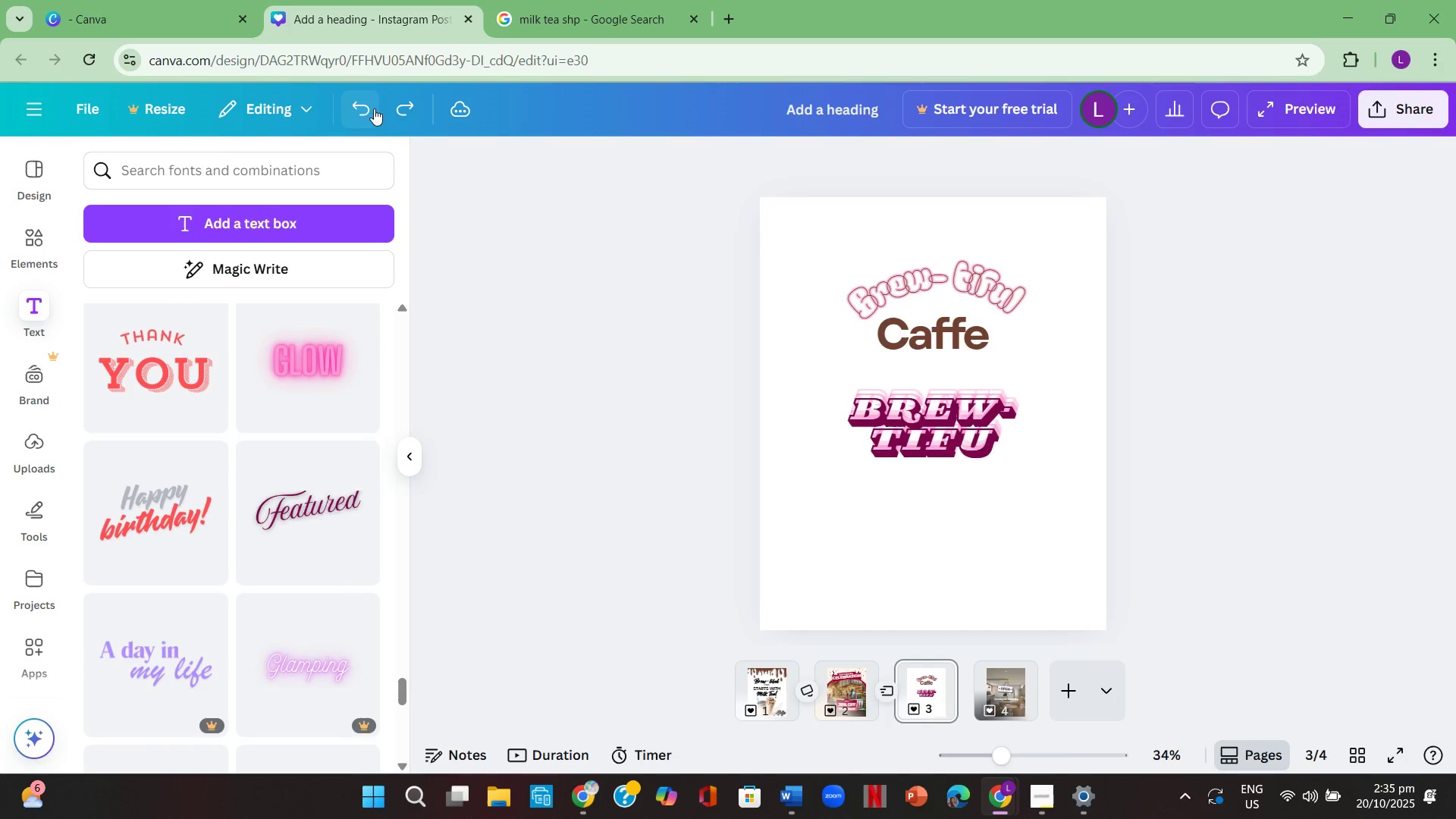 
triple_click([374, 108])
 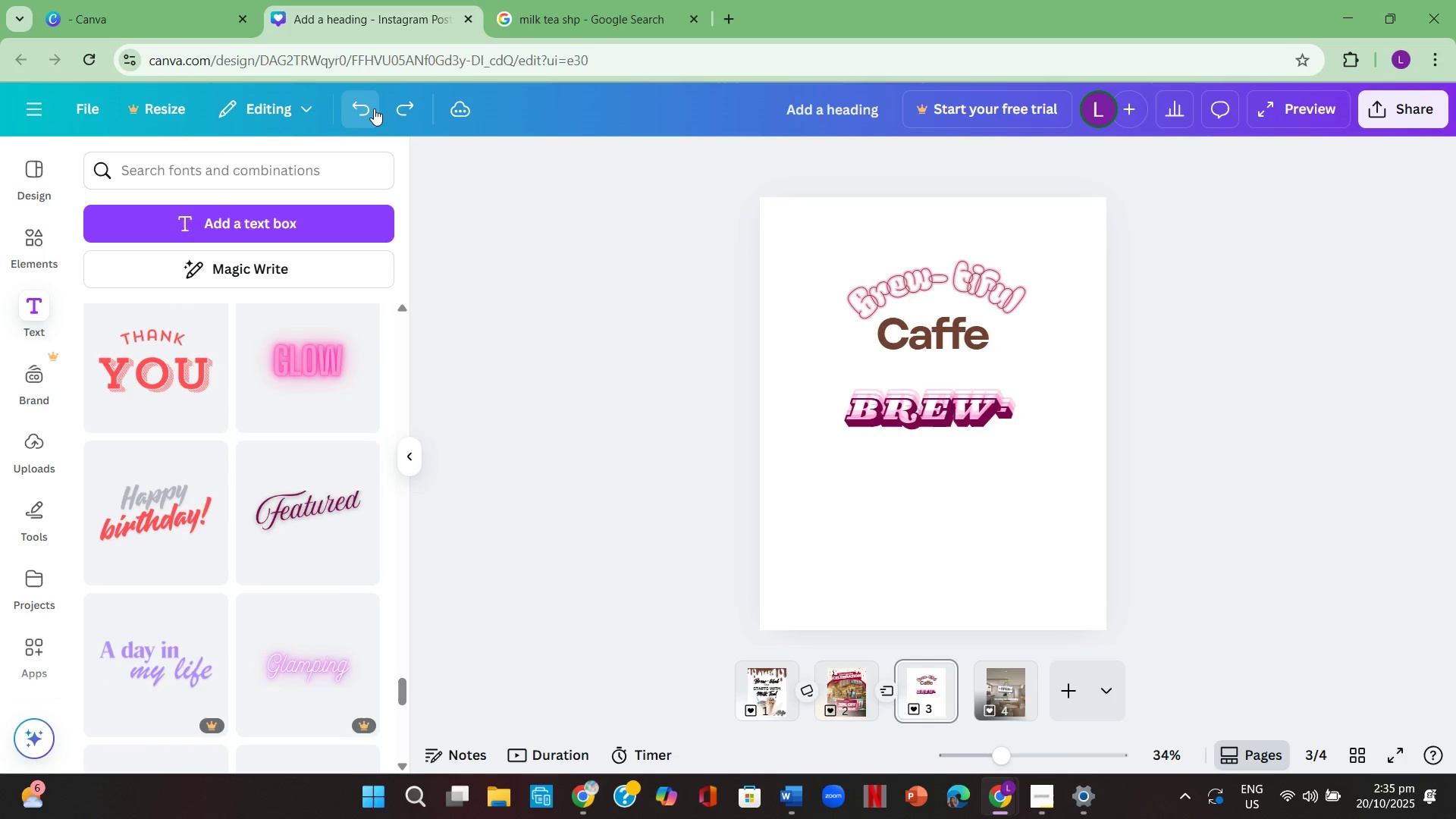 
triple_click([374, 108])
 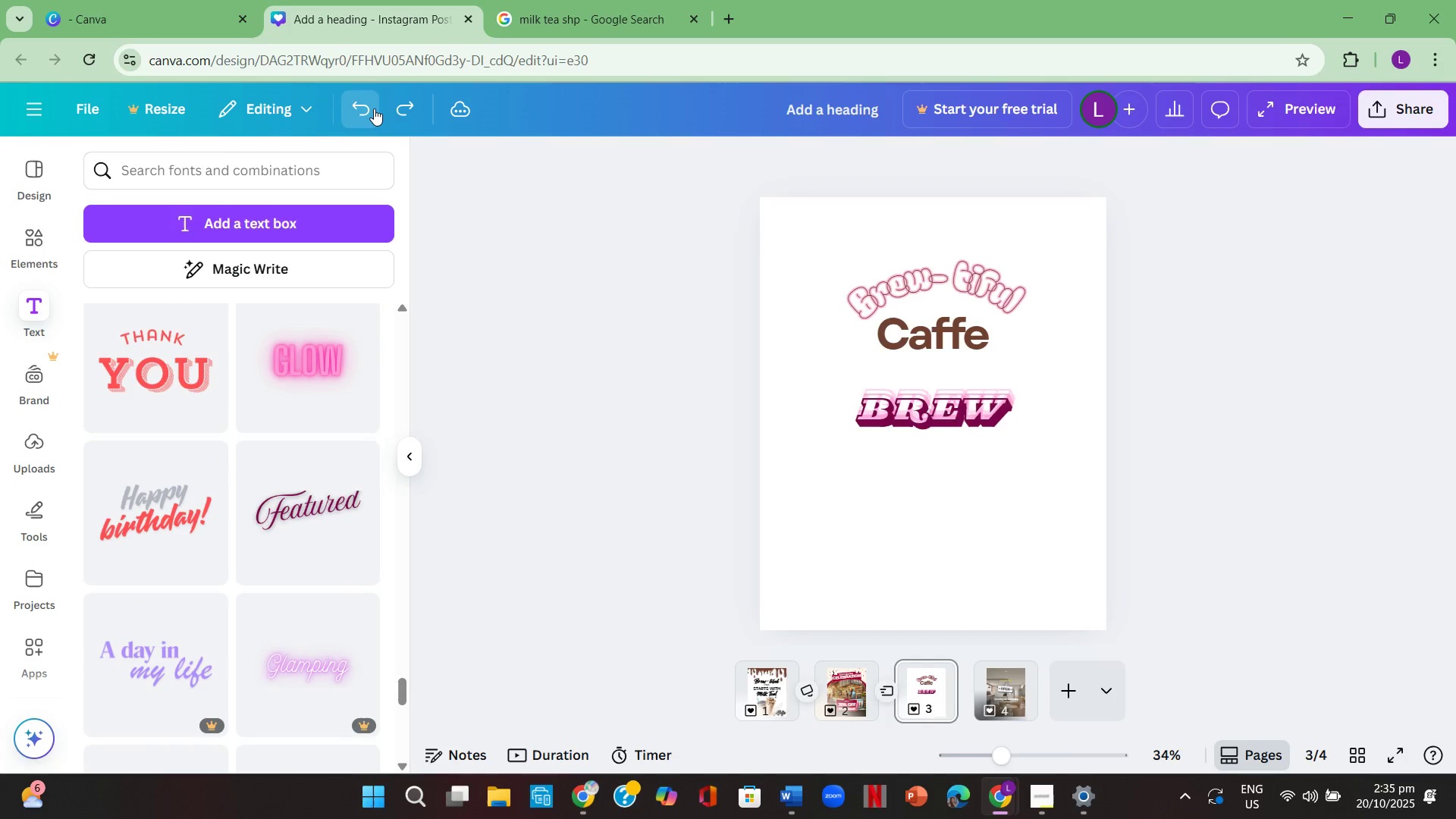 
triple_click([374, 108])
 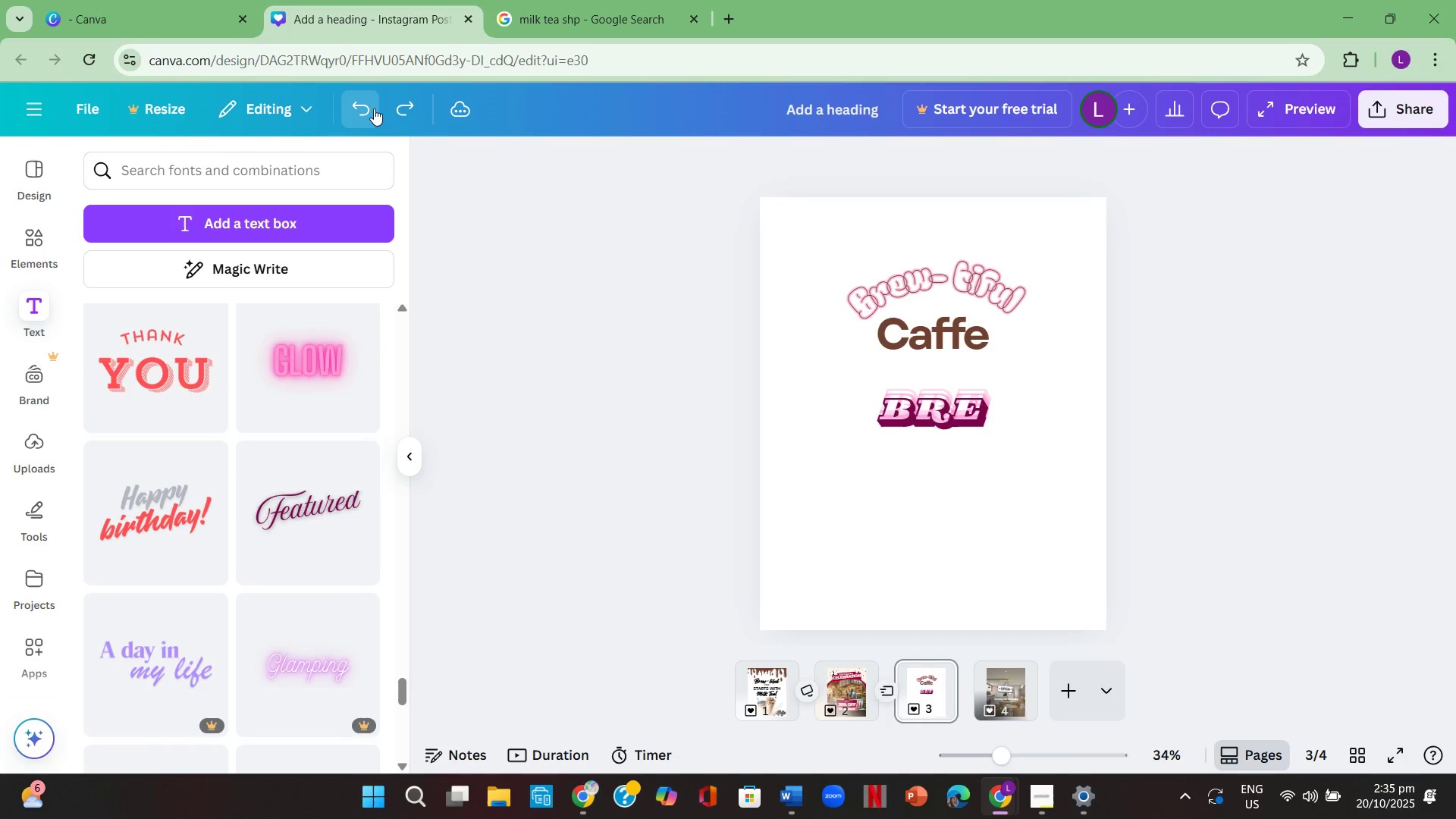 
triple_click([374, 108])
 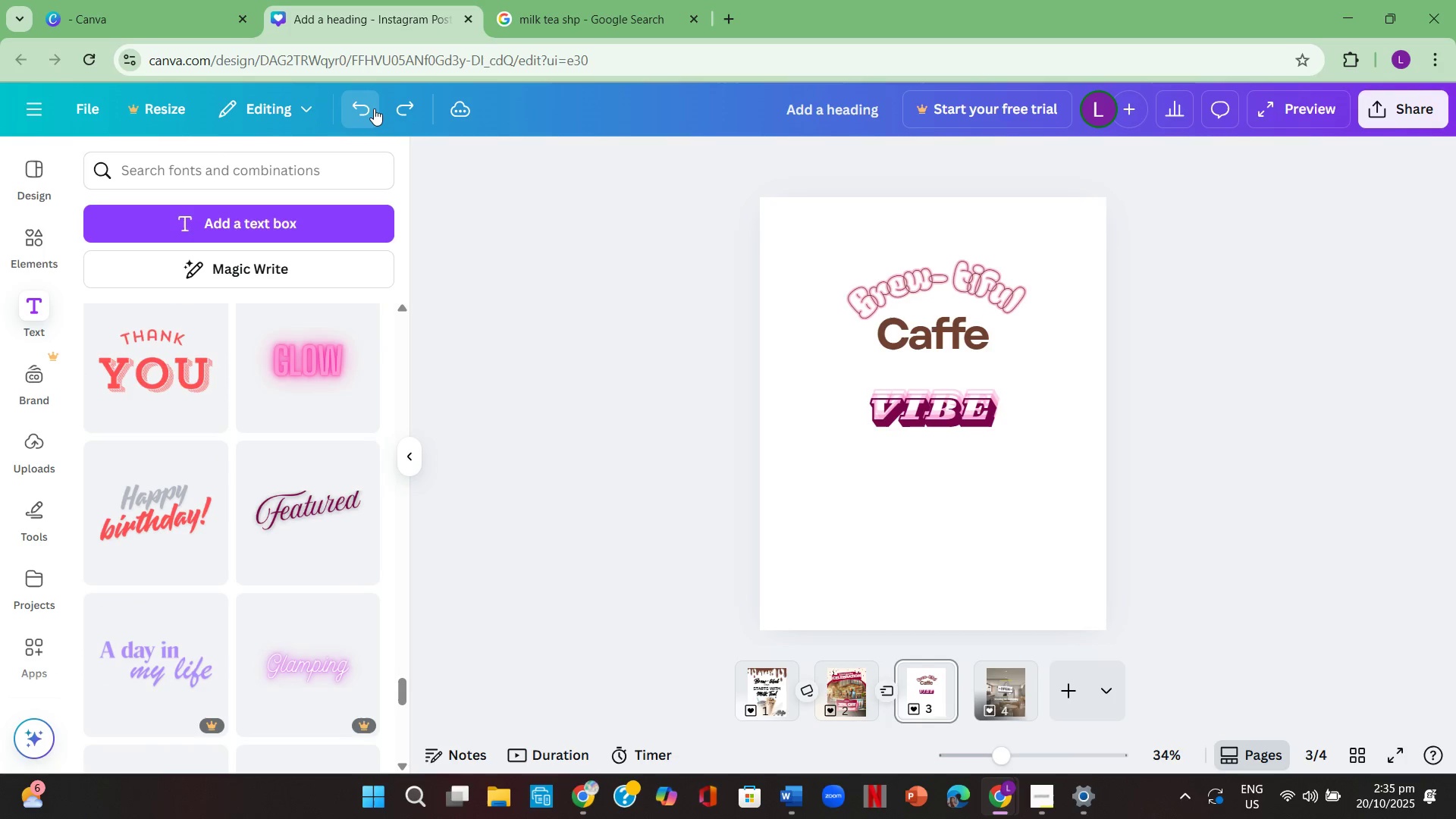 
triple_click([374, 108])
 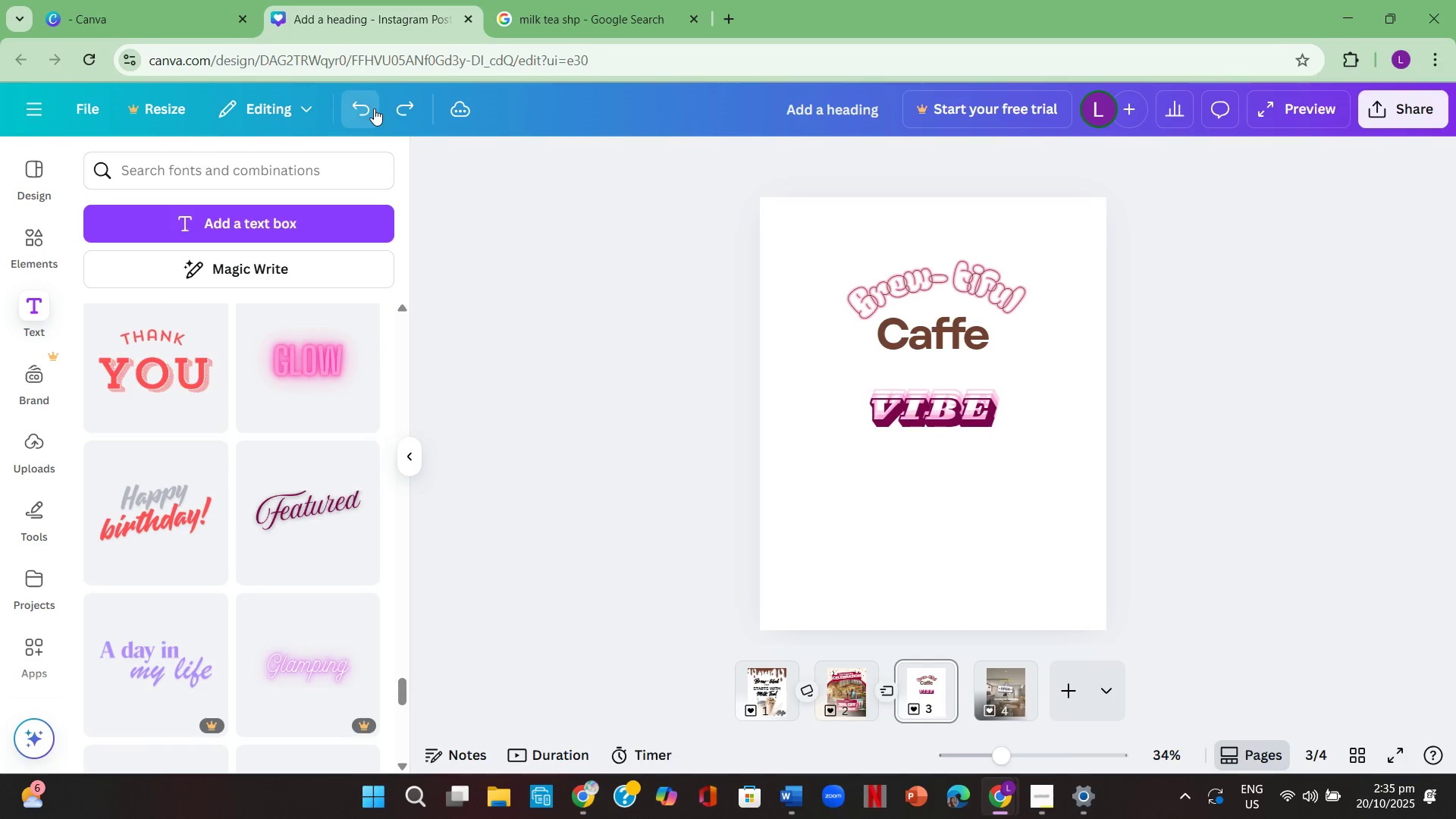 
triple_click([374, 108])
 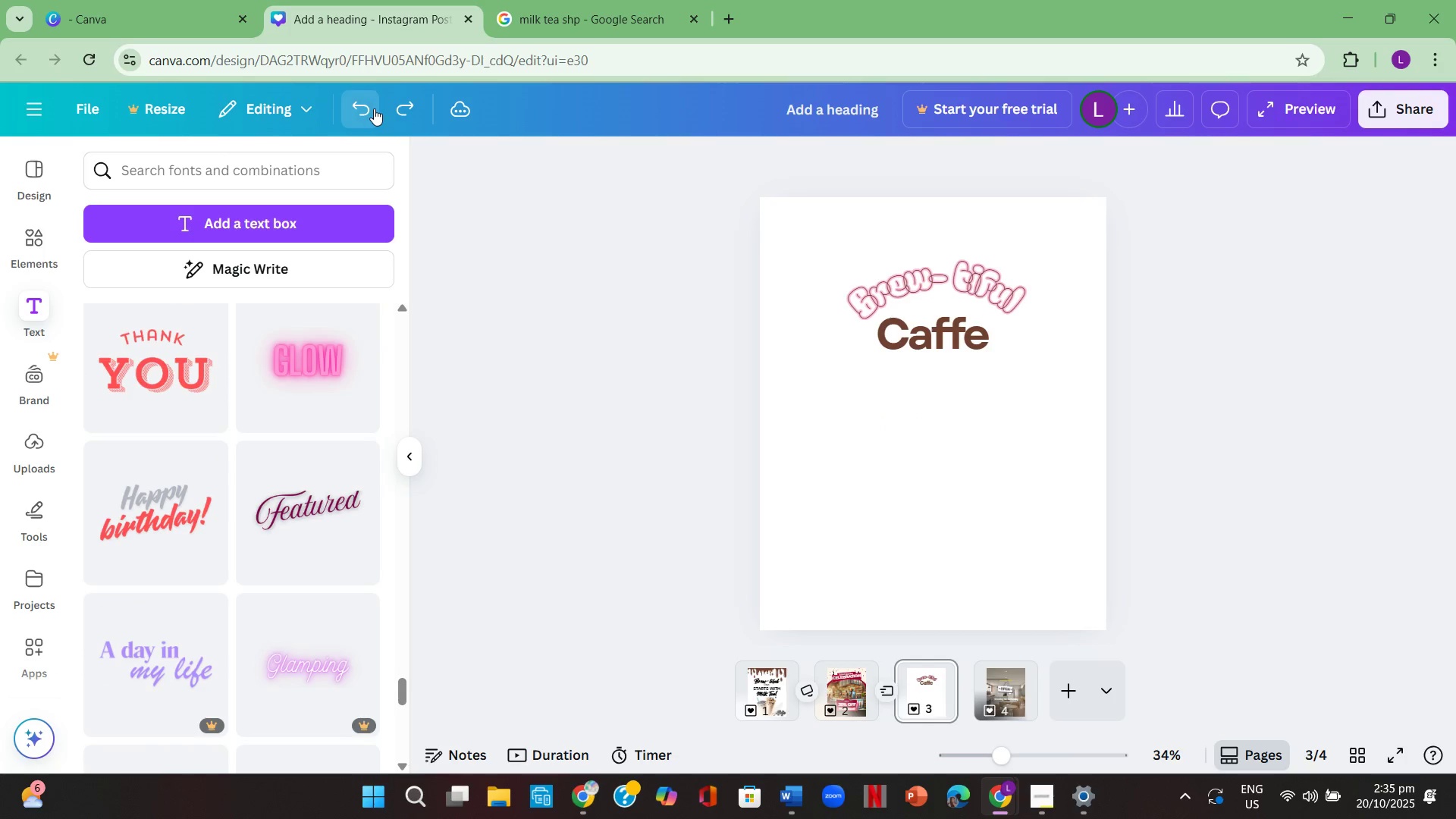 
triple_click([374, 108])
 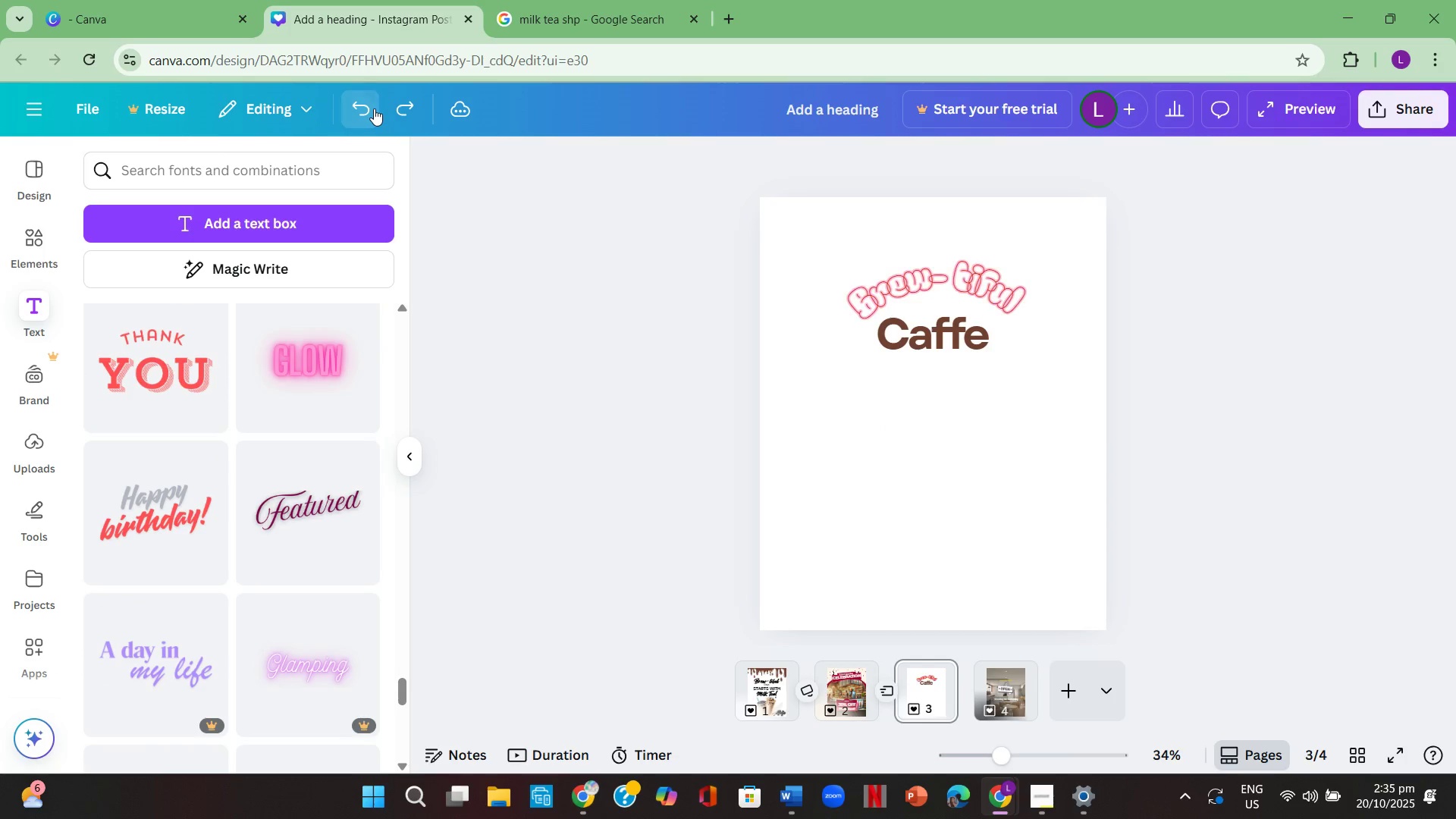 
triple_click([374, 108])
 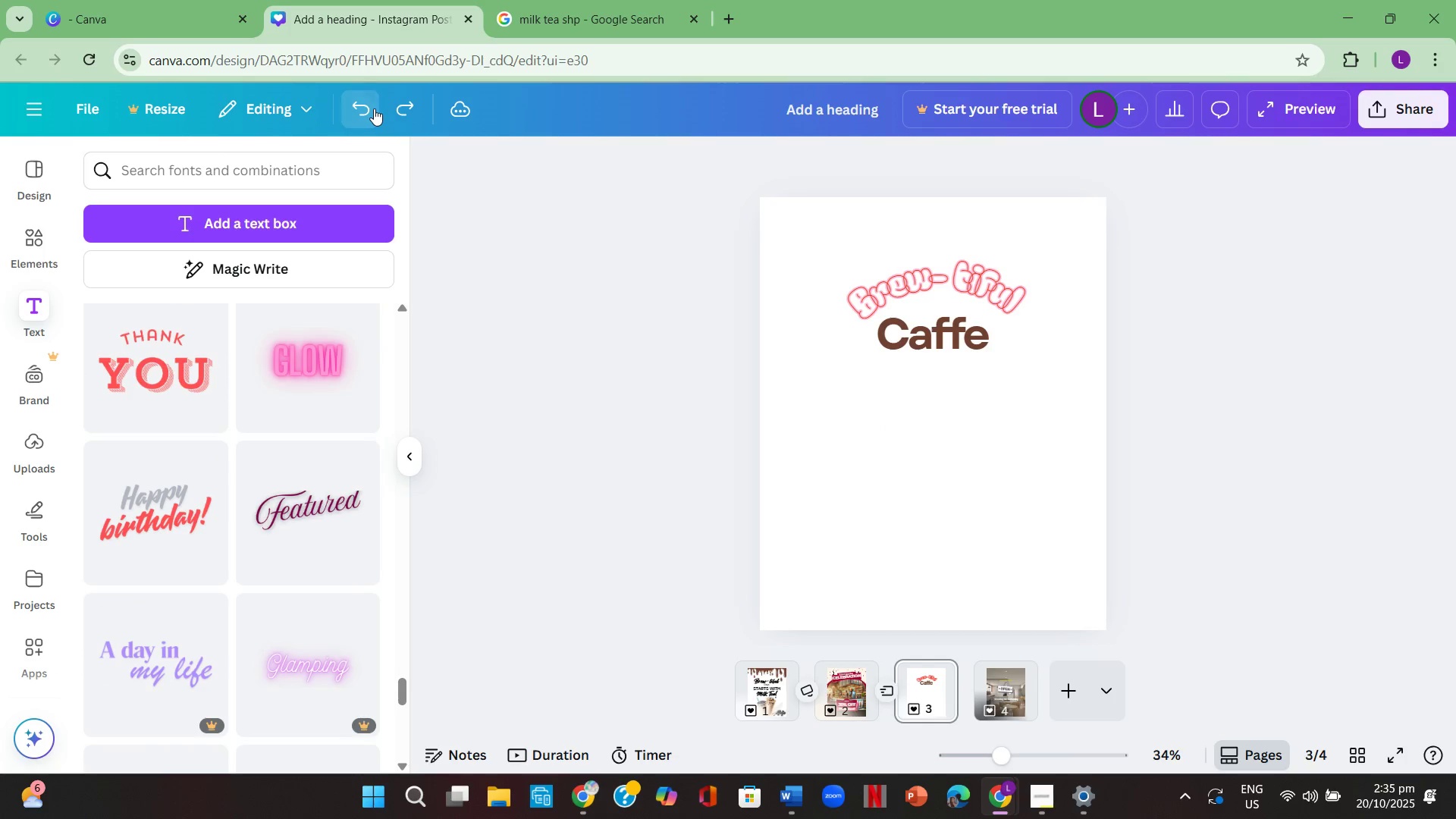 
triple_click([374, 108])
 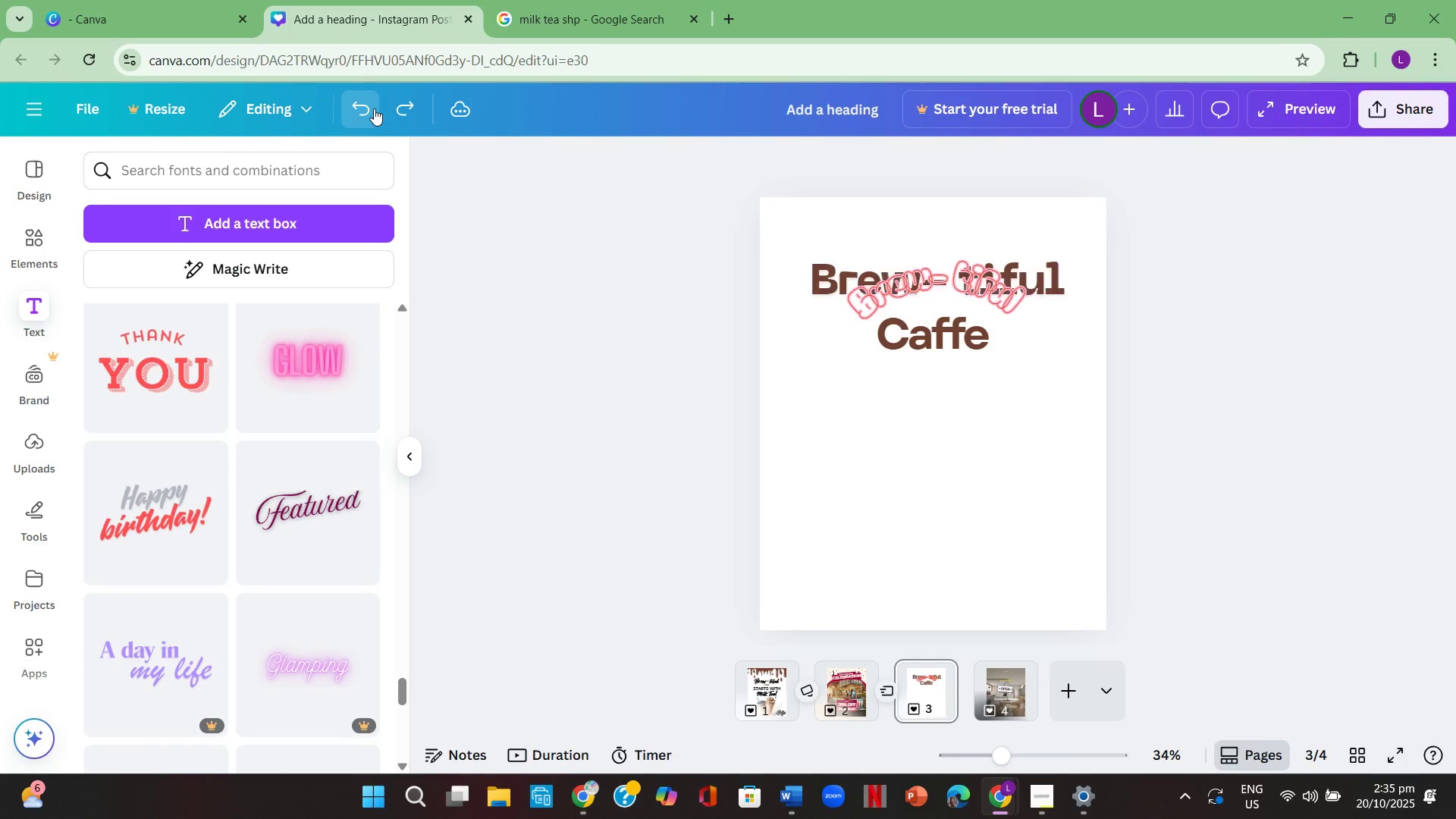 
triple_click([374, 108])
 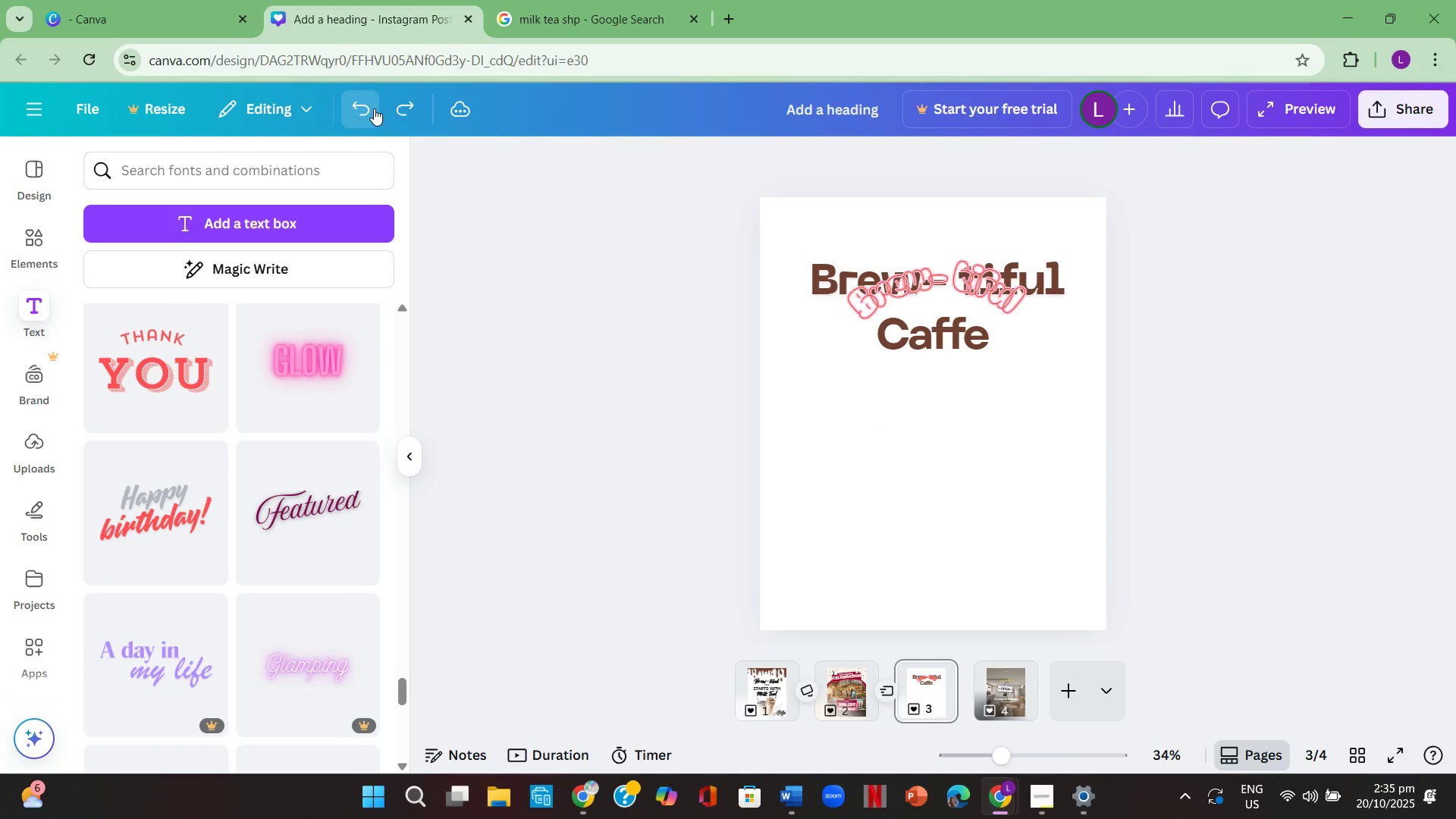 
triple_click([374, 108])
 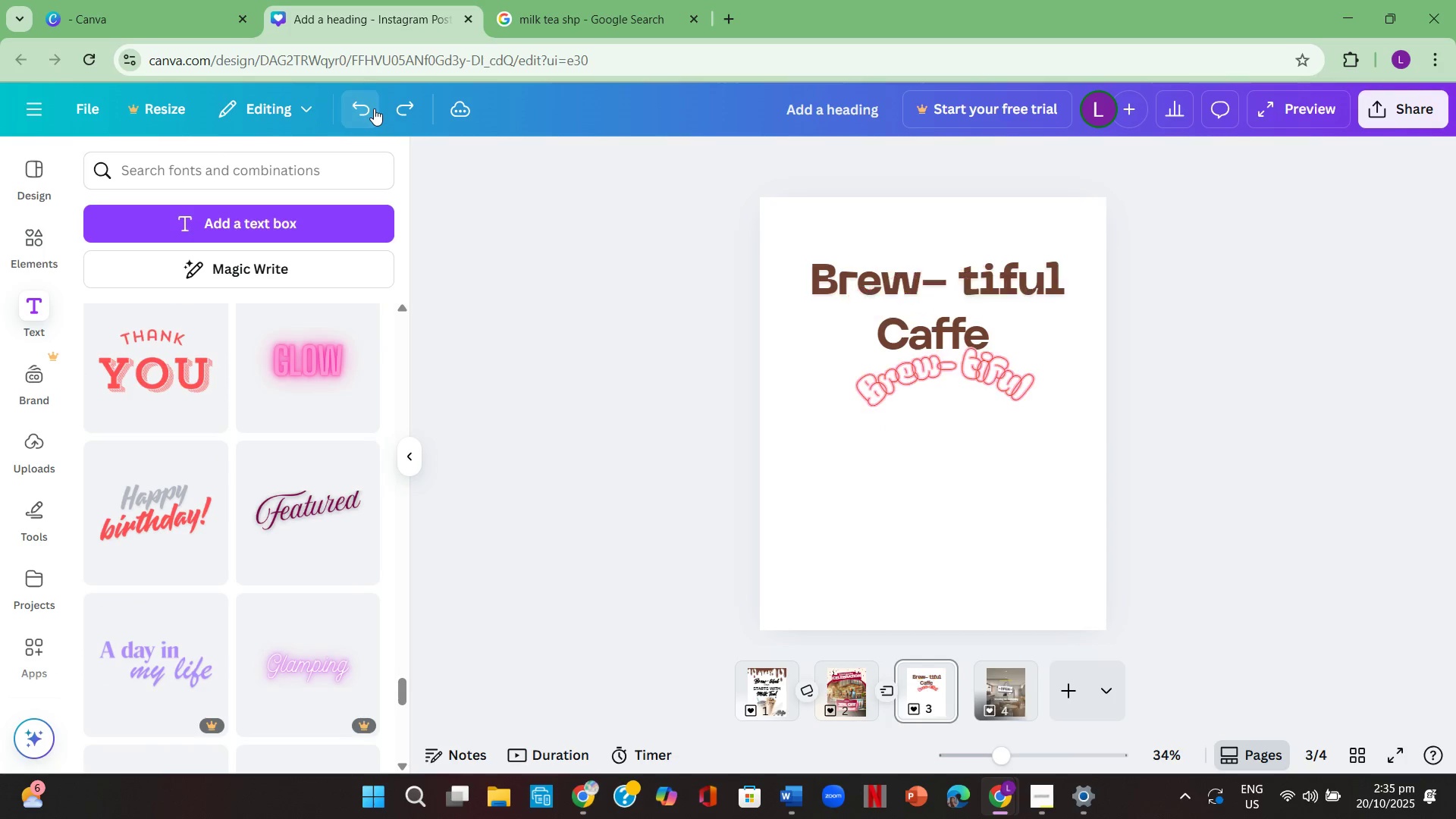 
triple_click([374, 108])
 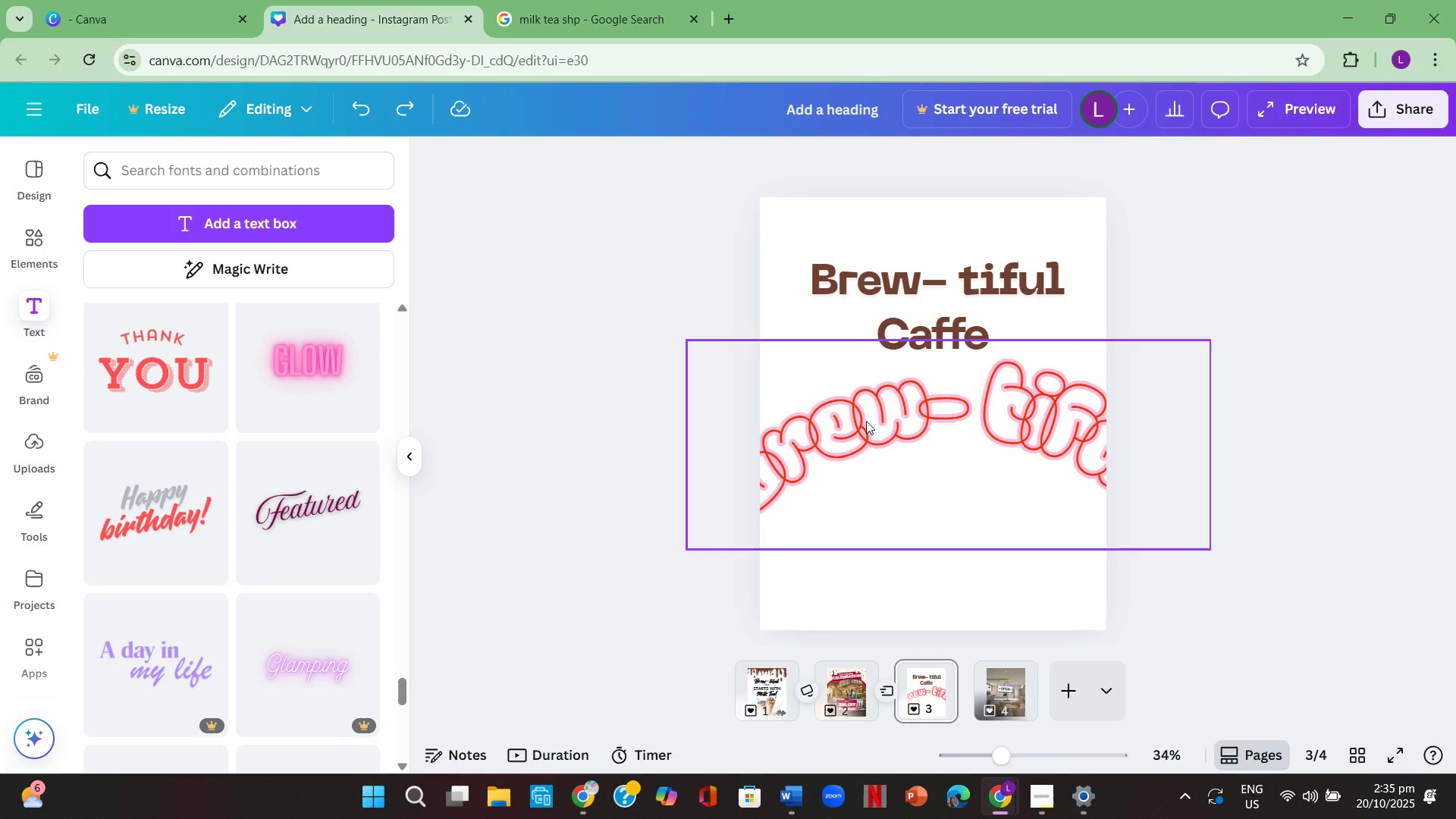 
left_click([868, 417])
 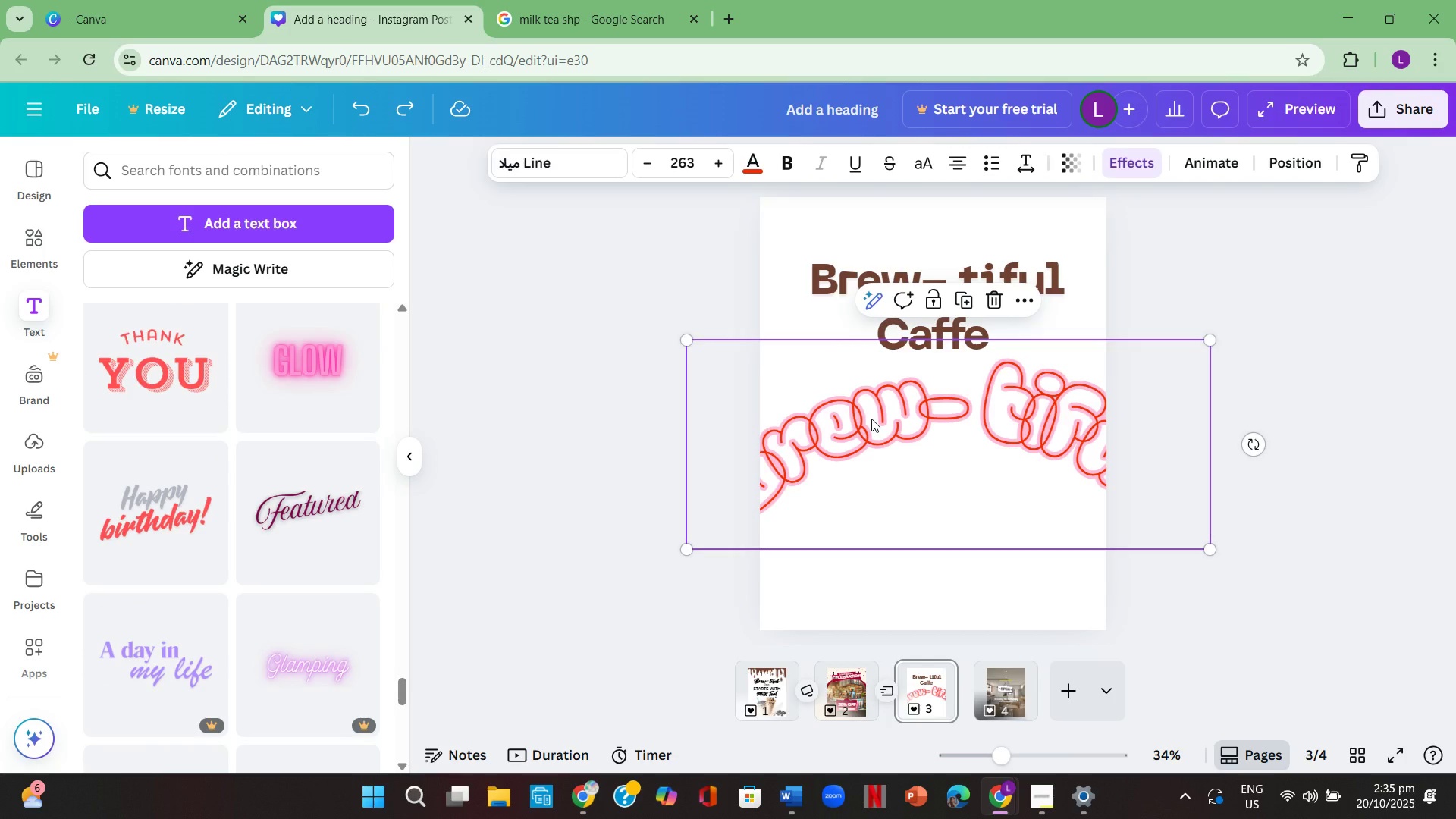 
key(Backspace)
 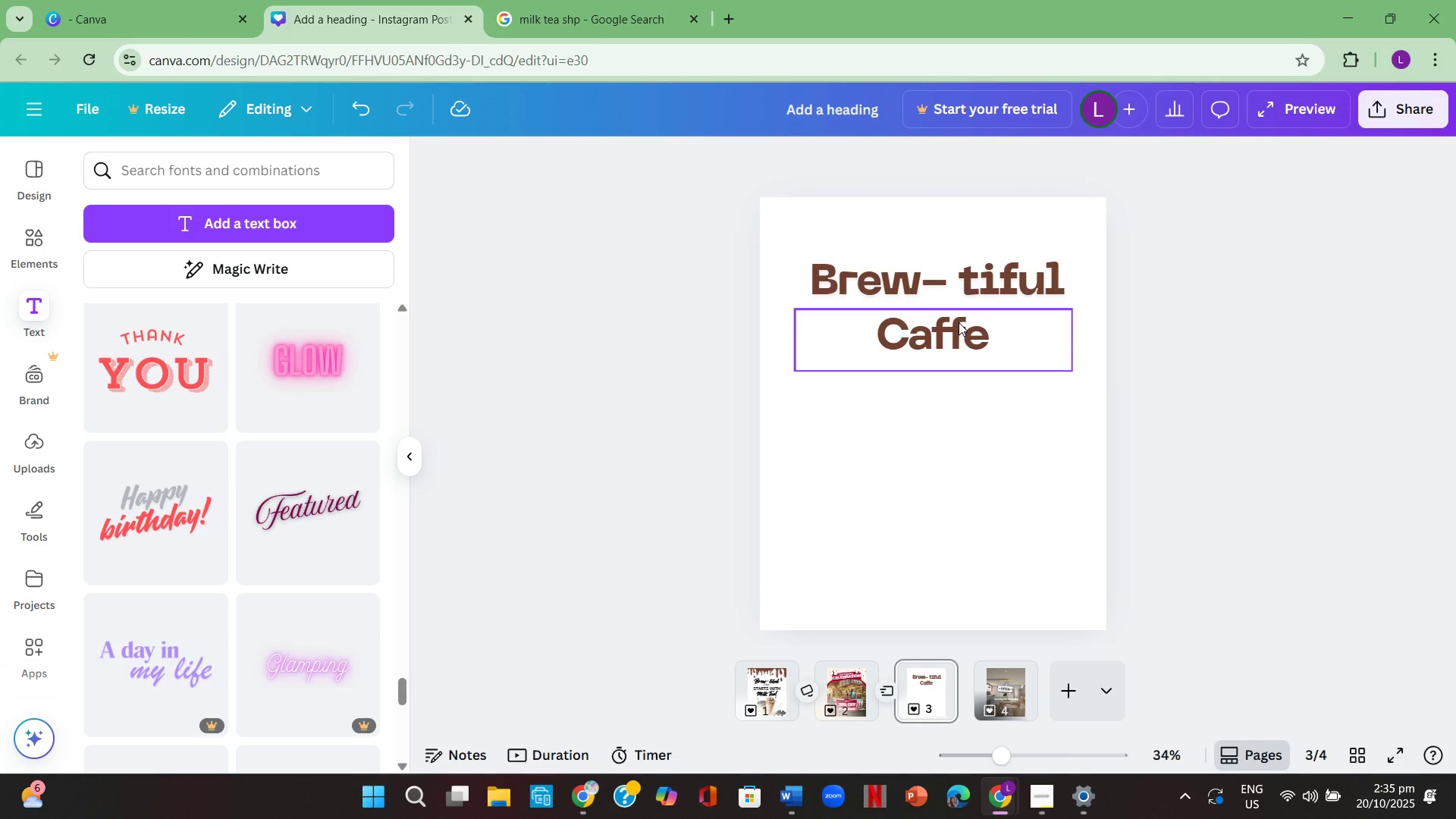 
left_click([959, 322])
 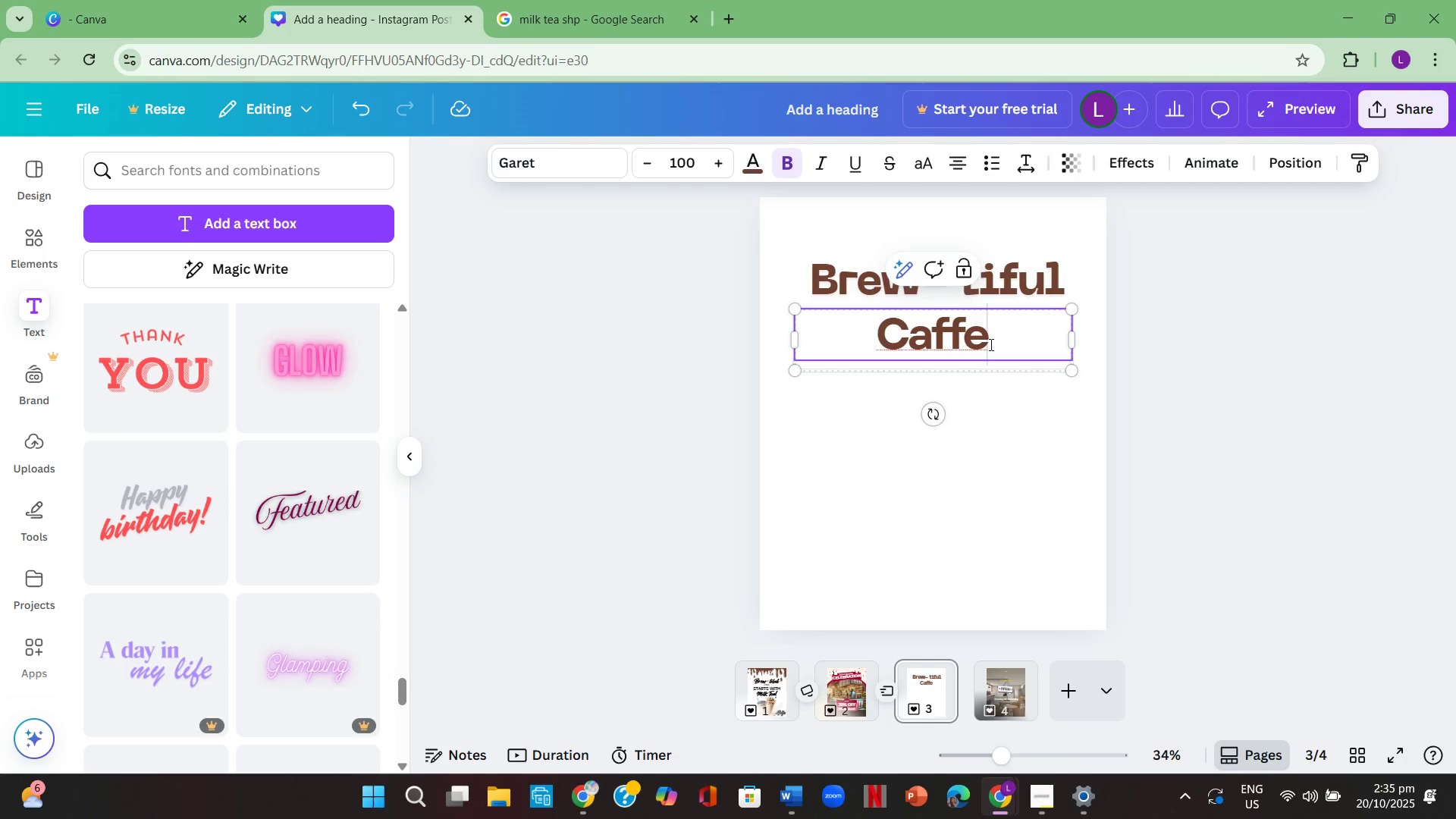 
left_click([990, 344])
 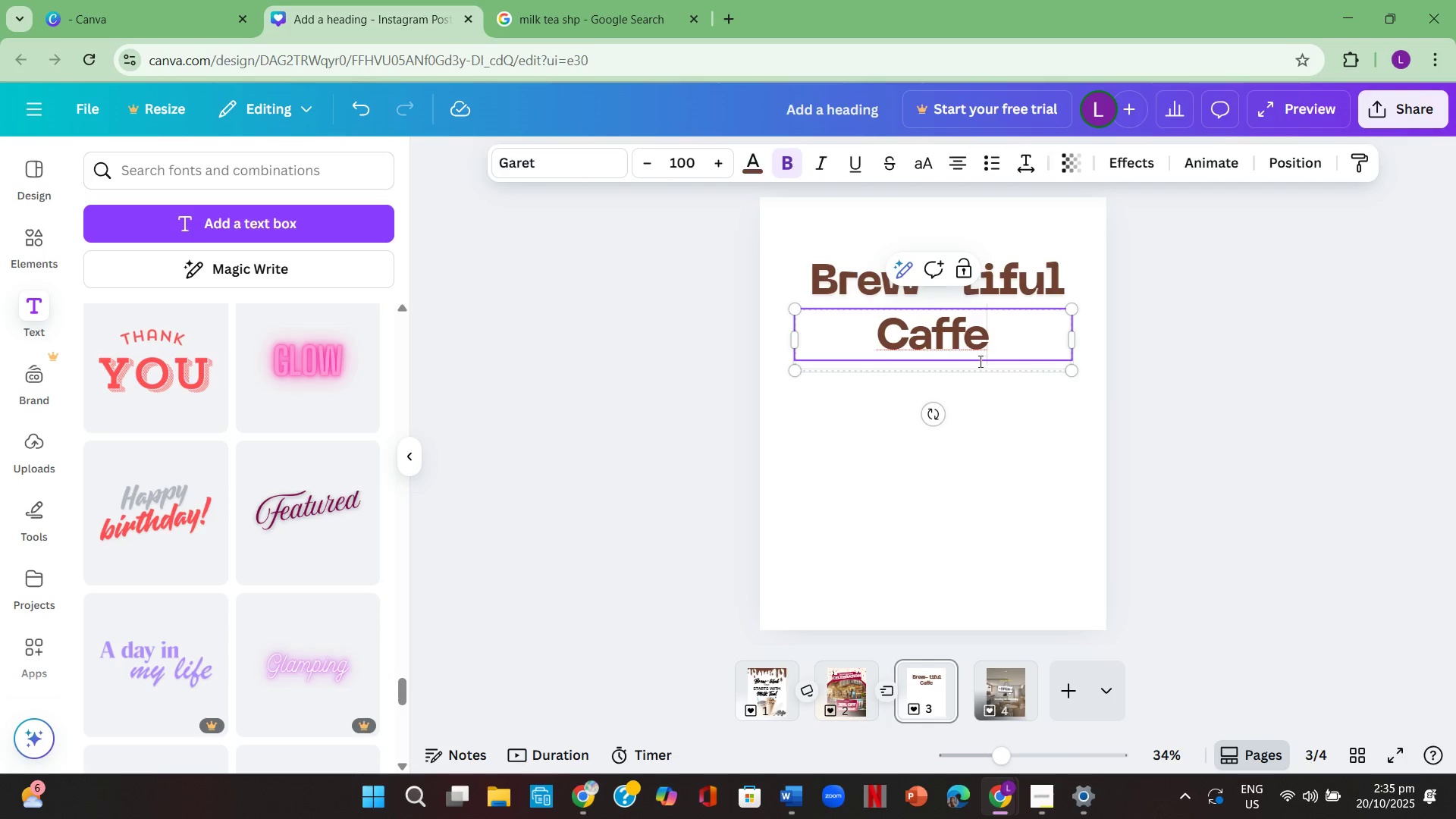 
left_click([1179, 347])
 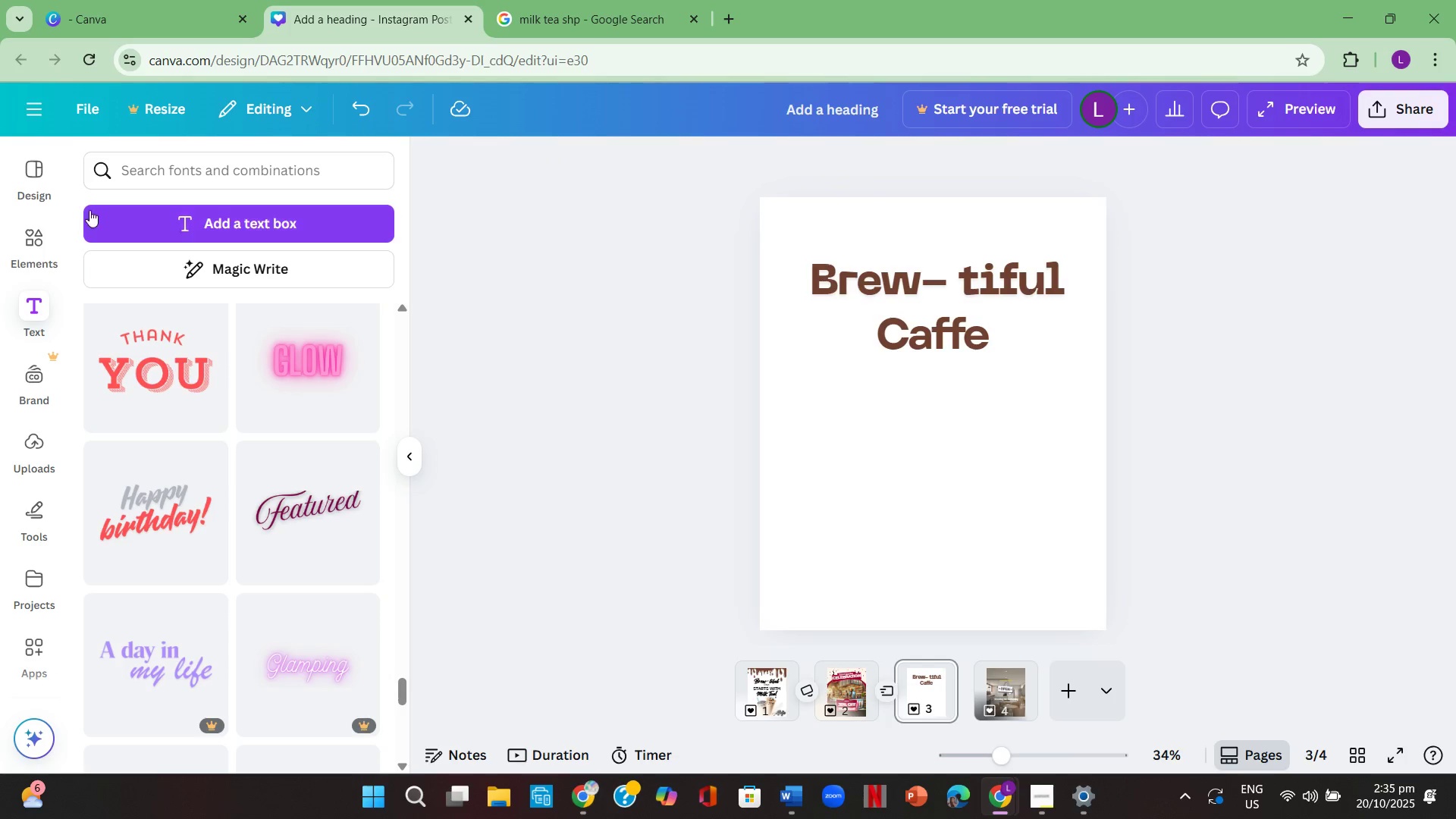 
left_click([51, 165])
 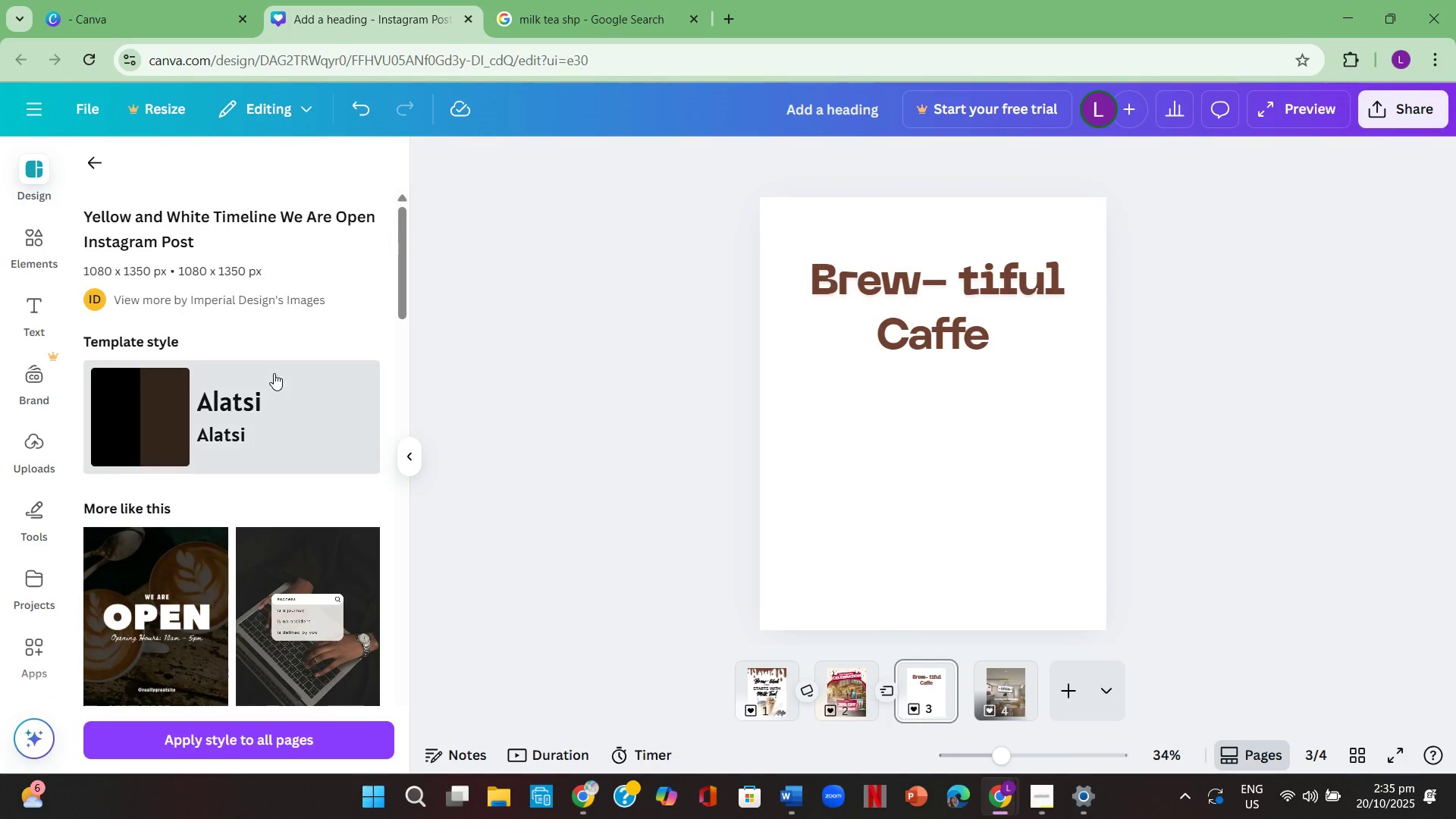 
scroll: coordinate [276, 378], scroll_direction: down, amount: 5.0
 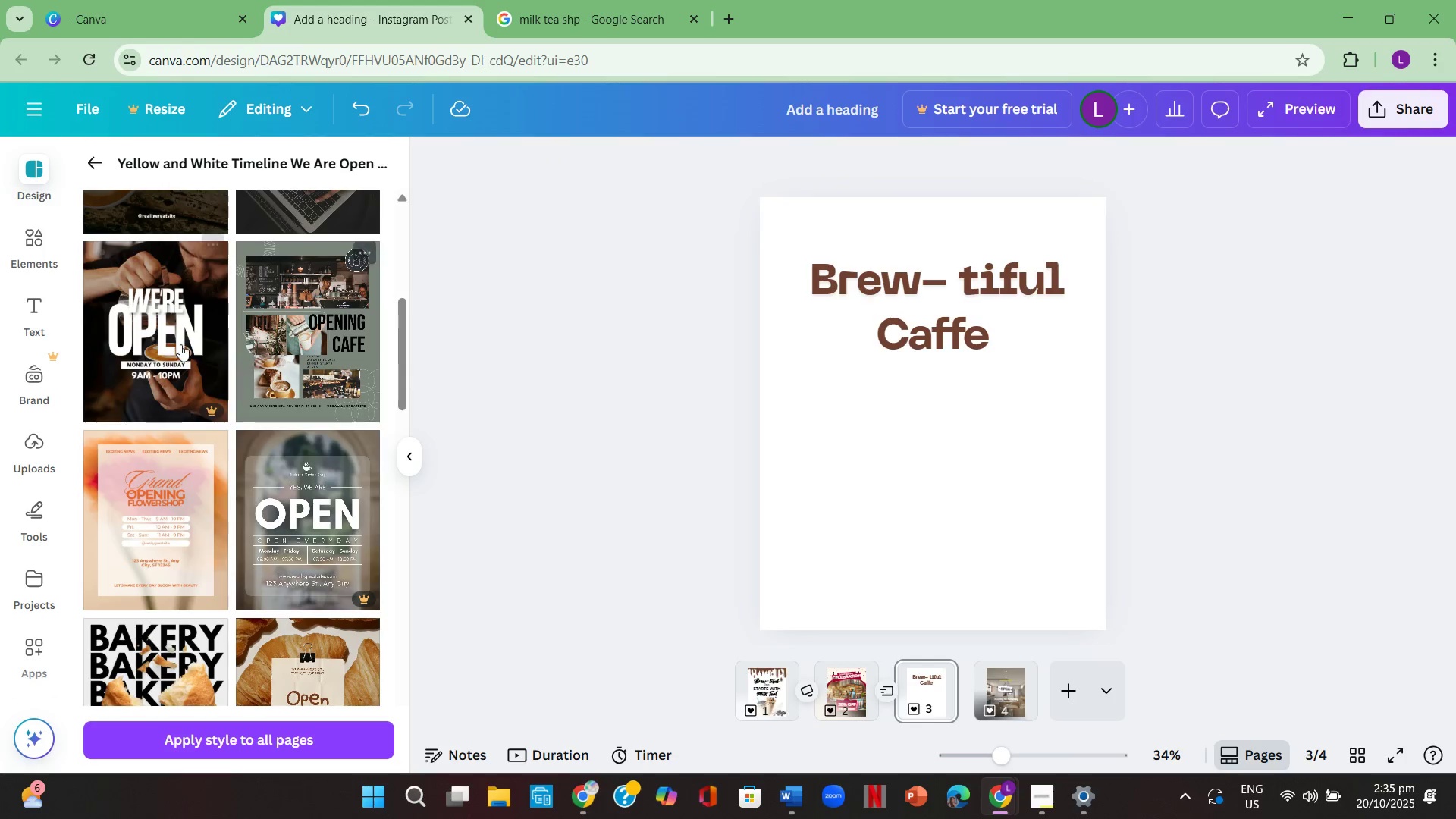 
scroll: coordinate [177, 345], scroll_direction: up, amount: 3.0
 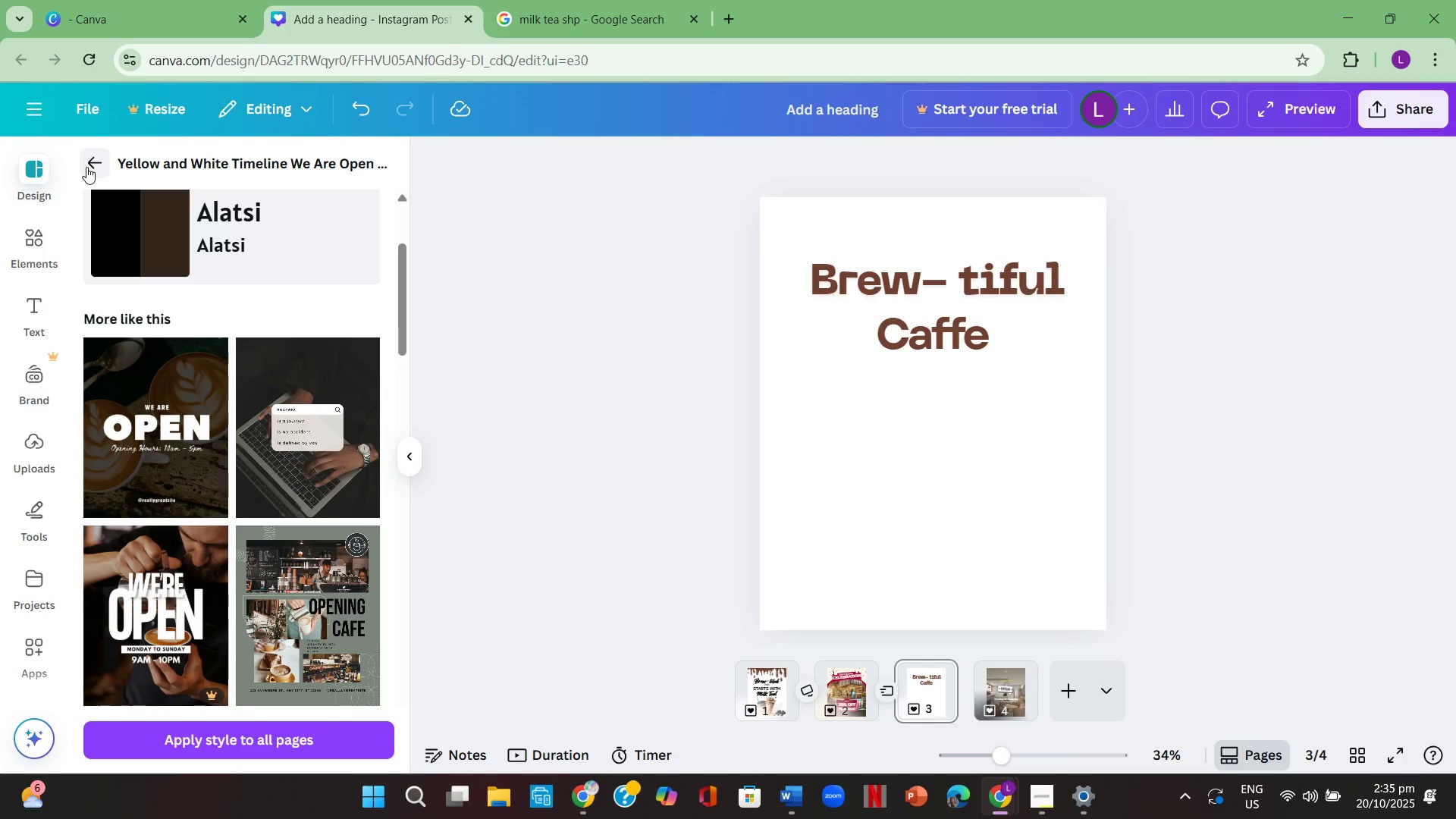 
left_click([86, 167])
 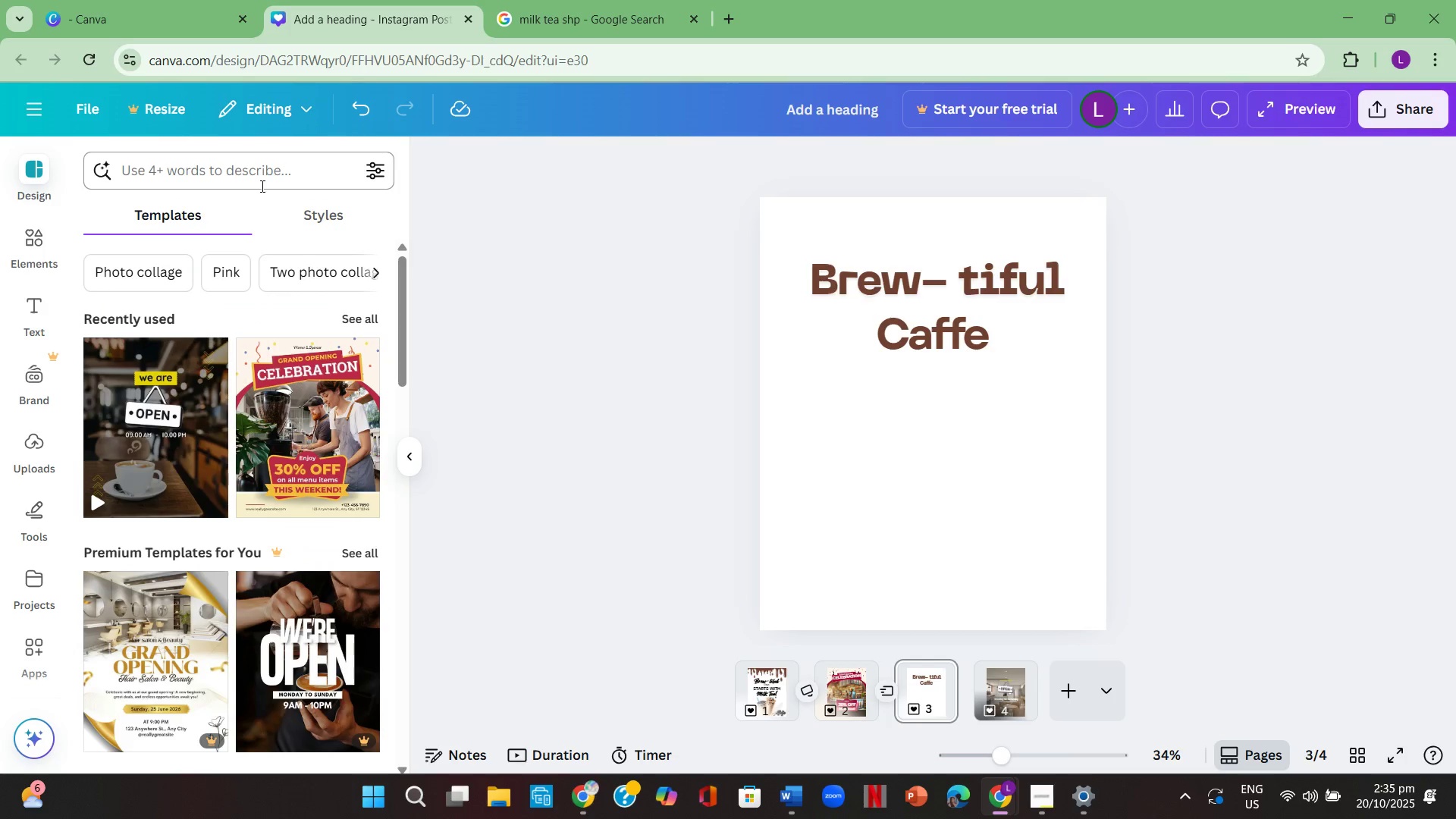 
double_click([261, 184])
 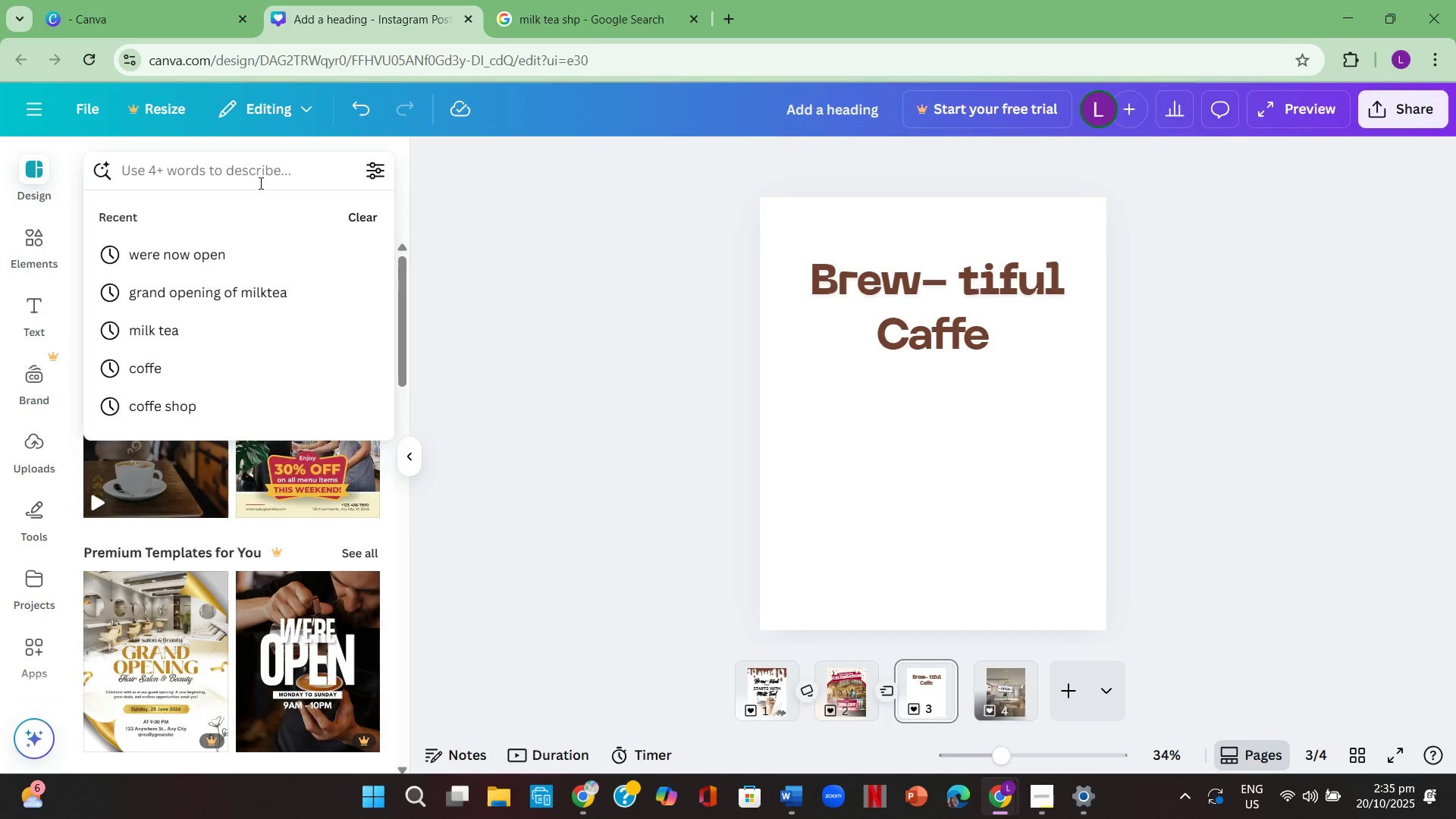 
type(caffe)
 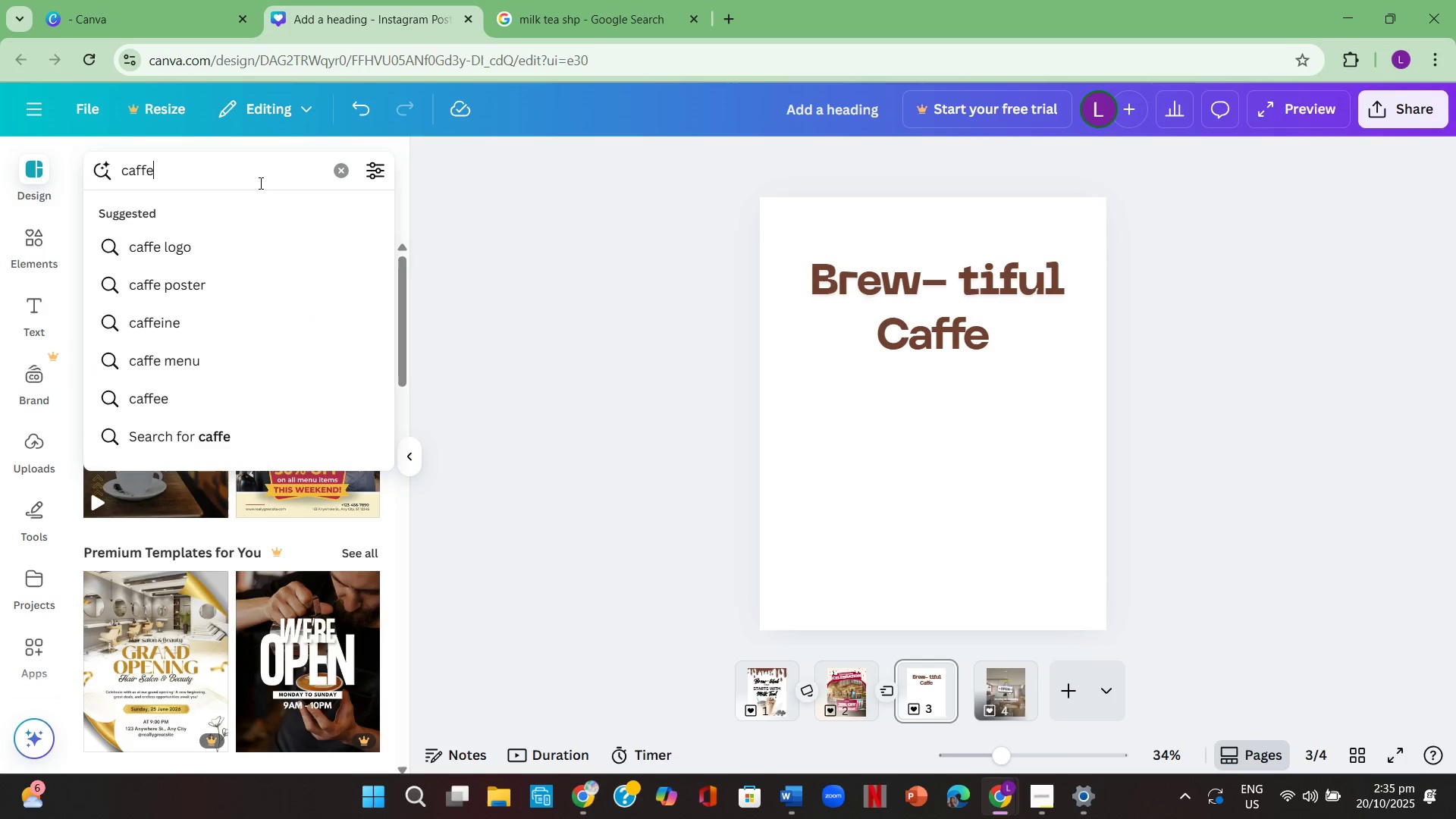 
key(Enter)
 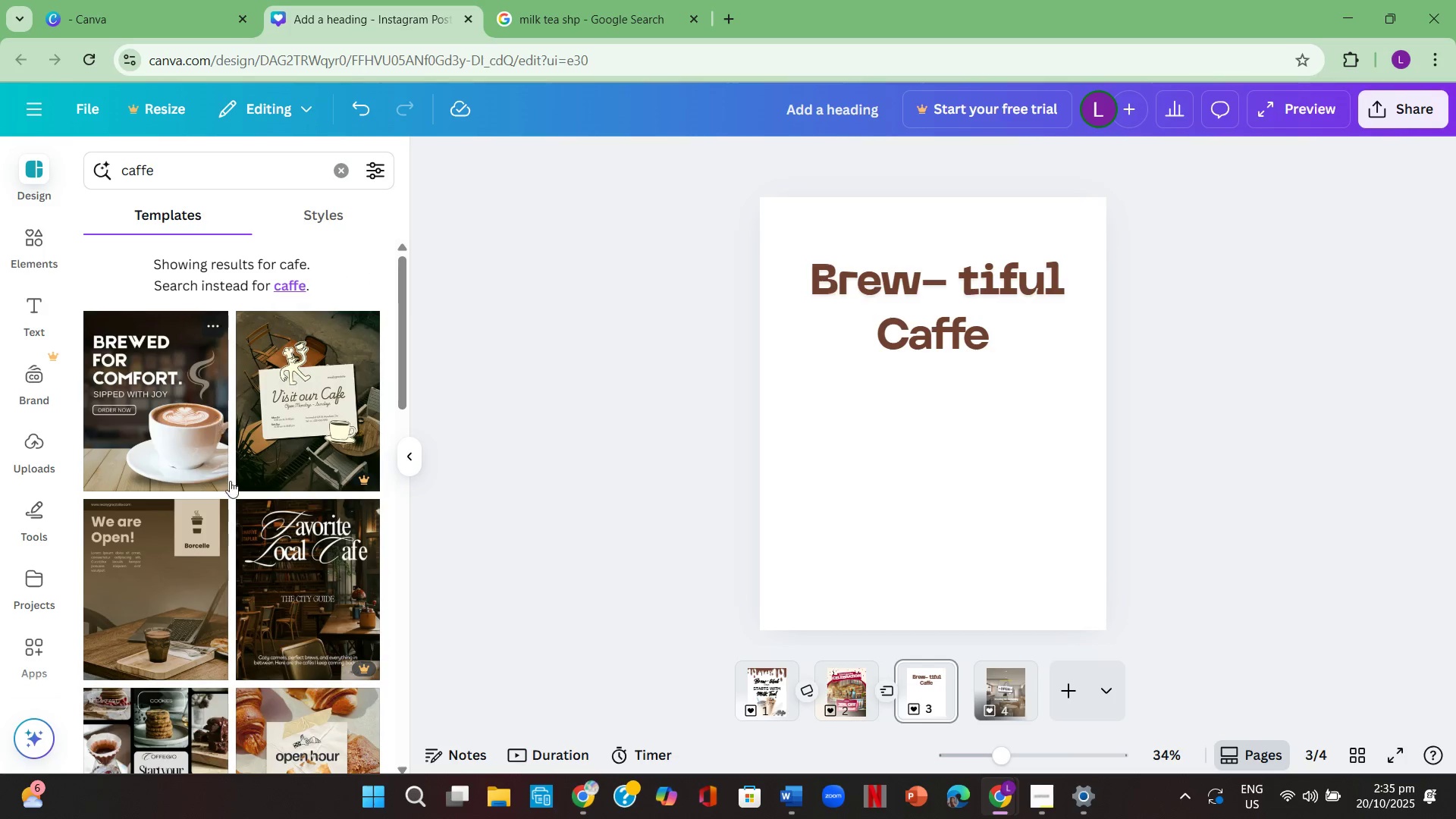 
scroll: coordinate [268, 541], scroll_direction: down, amount: 3.0
 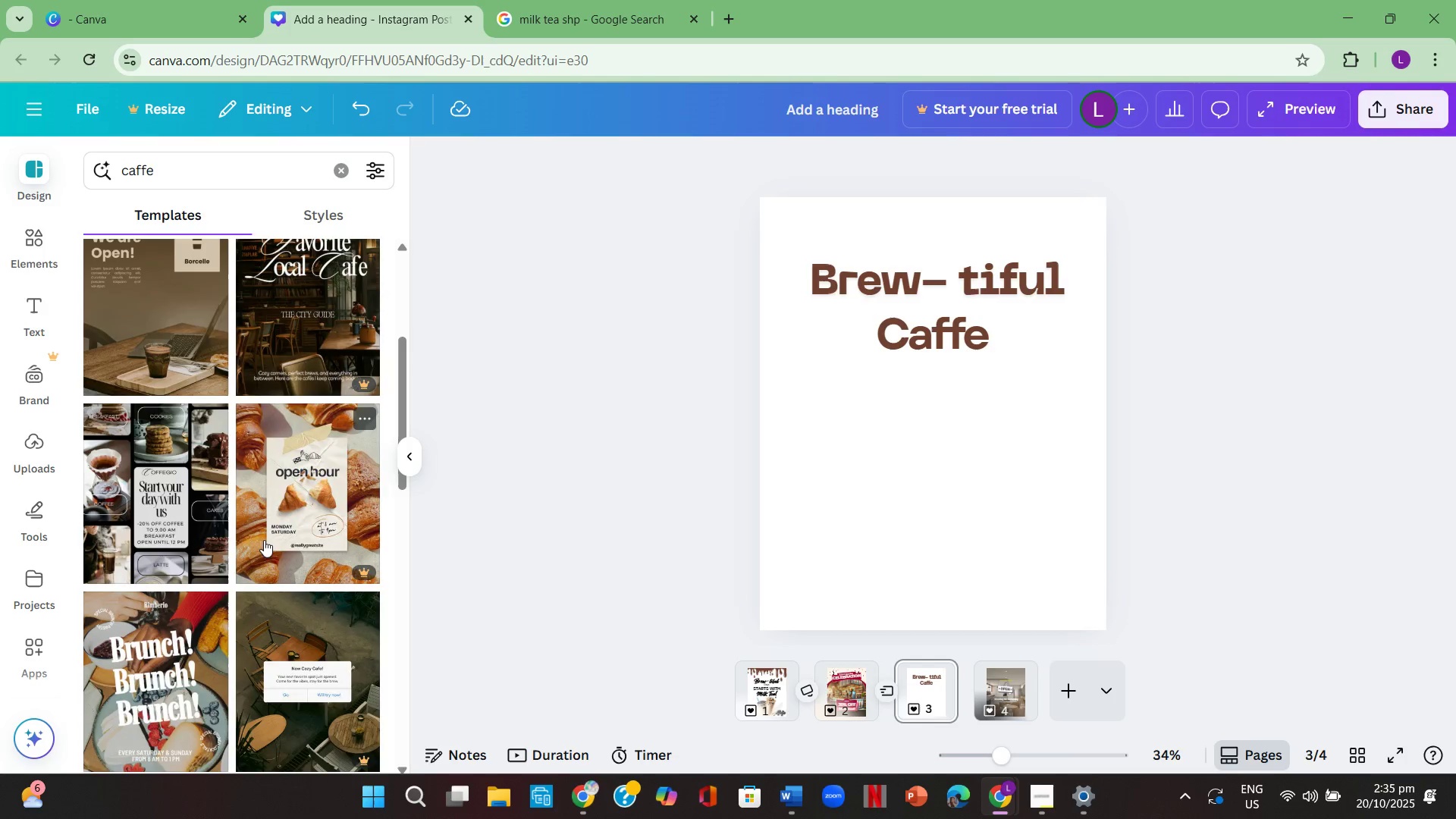 
scroll: coordinate [264, 540], scroll_direction: up, amount: 1.0
 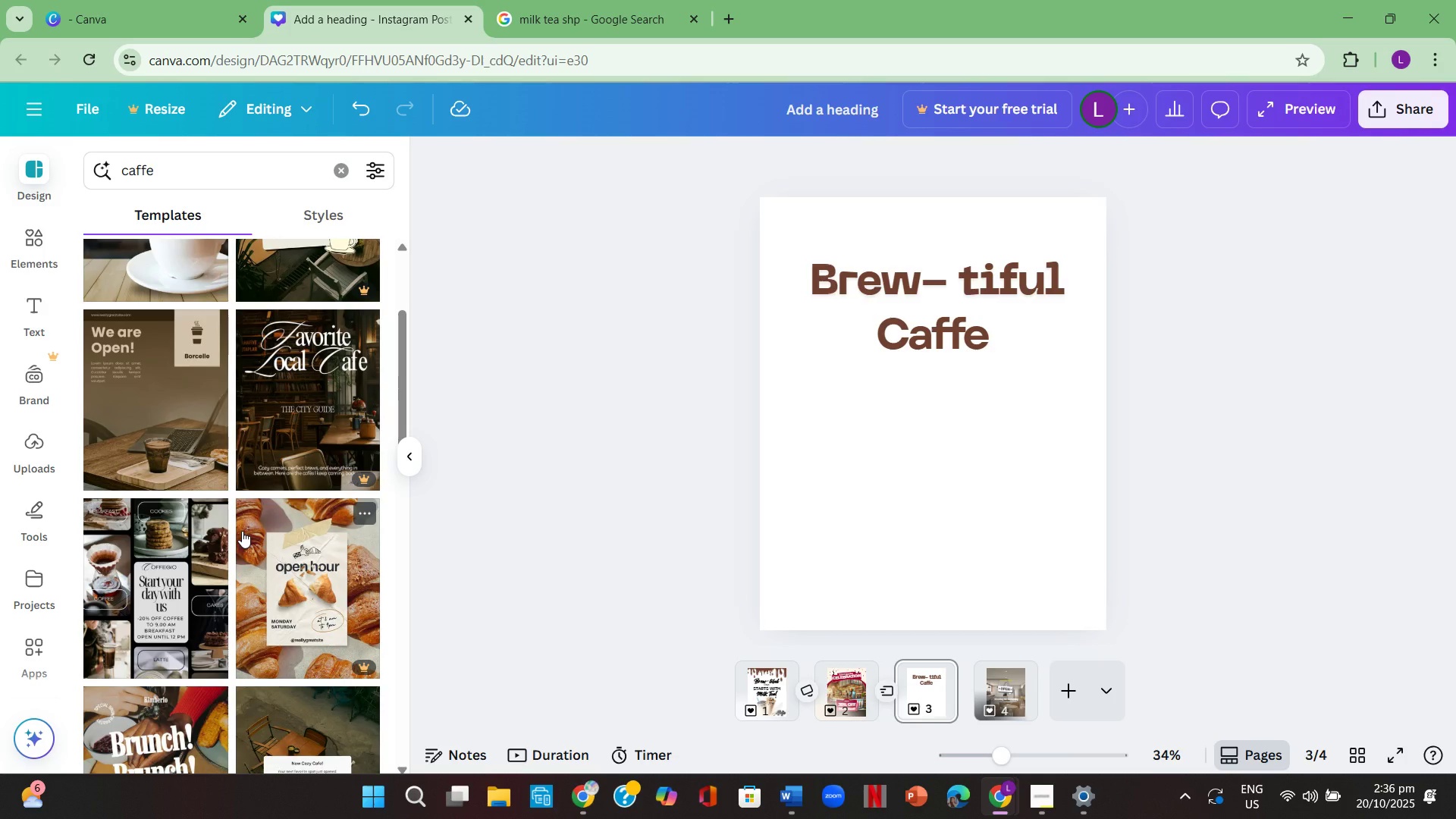 
scroll: coordinate [180, 520], scroll_direction: down, amount: 16.0
 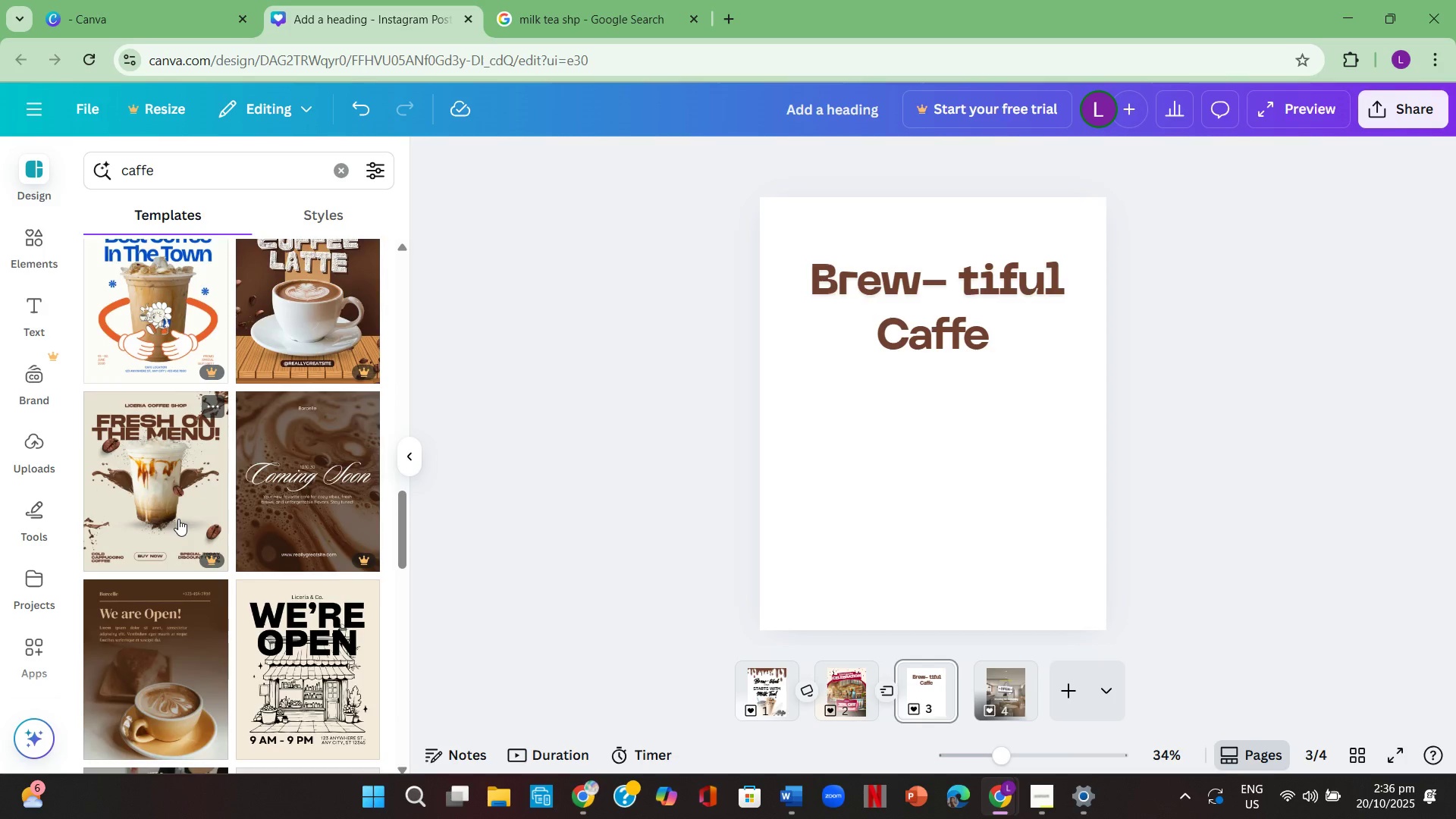 
scroll: coordinate [155, 554], scroll_direction: down, amount: 11.0
 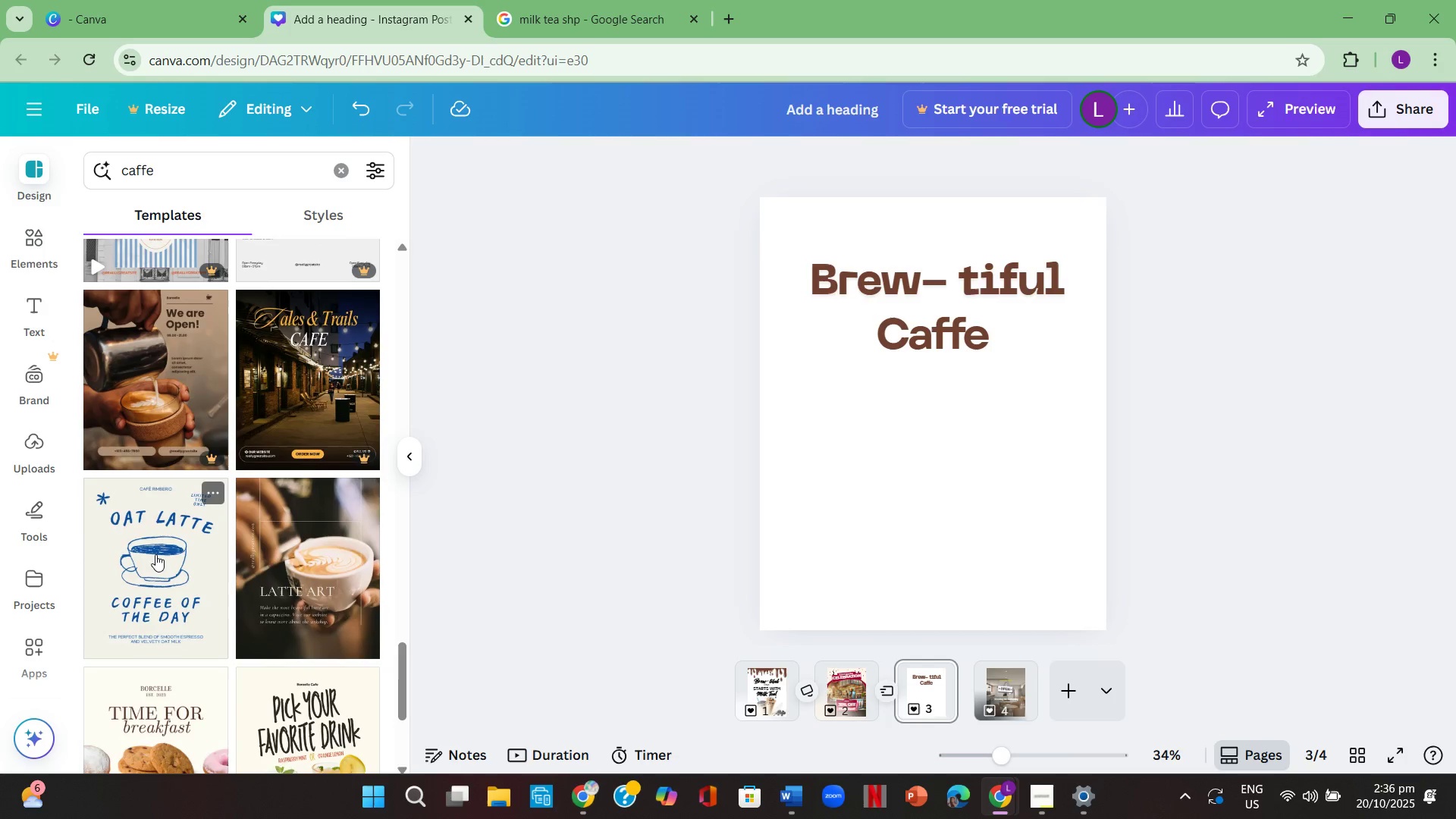 
scroll: coordinate [144, 555], scroll_direction: down, amount: 19.0
 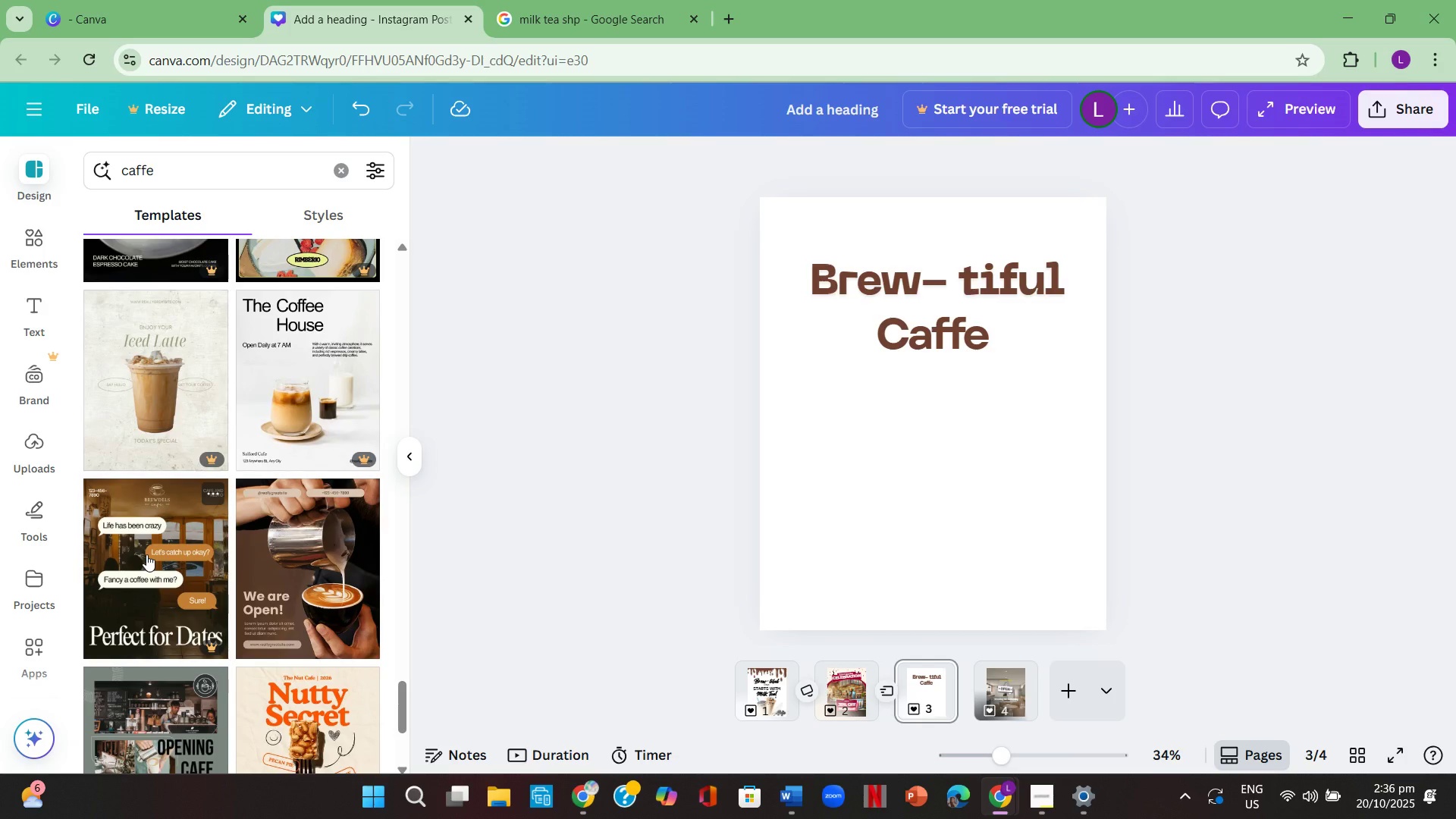 
scroll: coordinate [144, 555], scroll_direction: down, amount: 14.0
 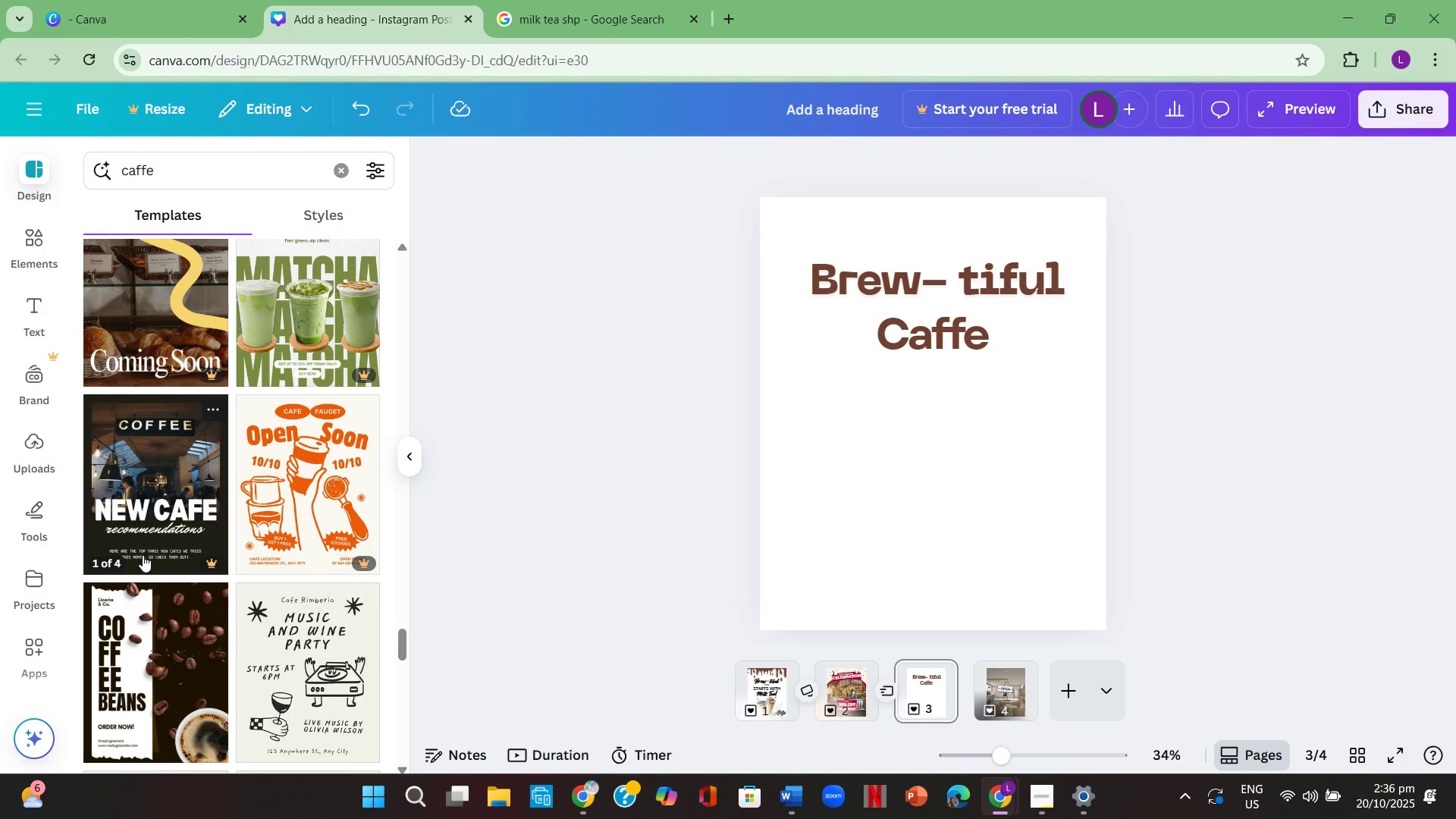 
scroll: coordinate [153, 554], scroll_direction: down, amount: 13.0
 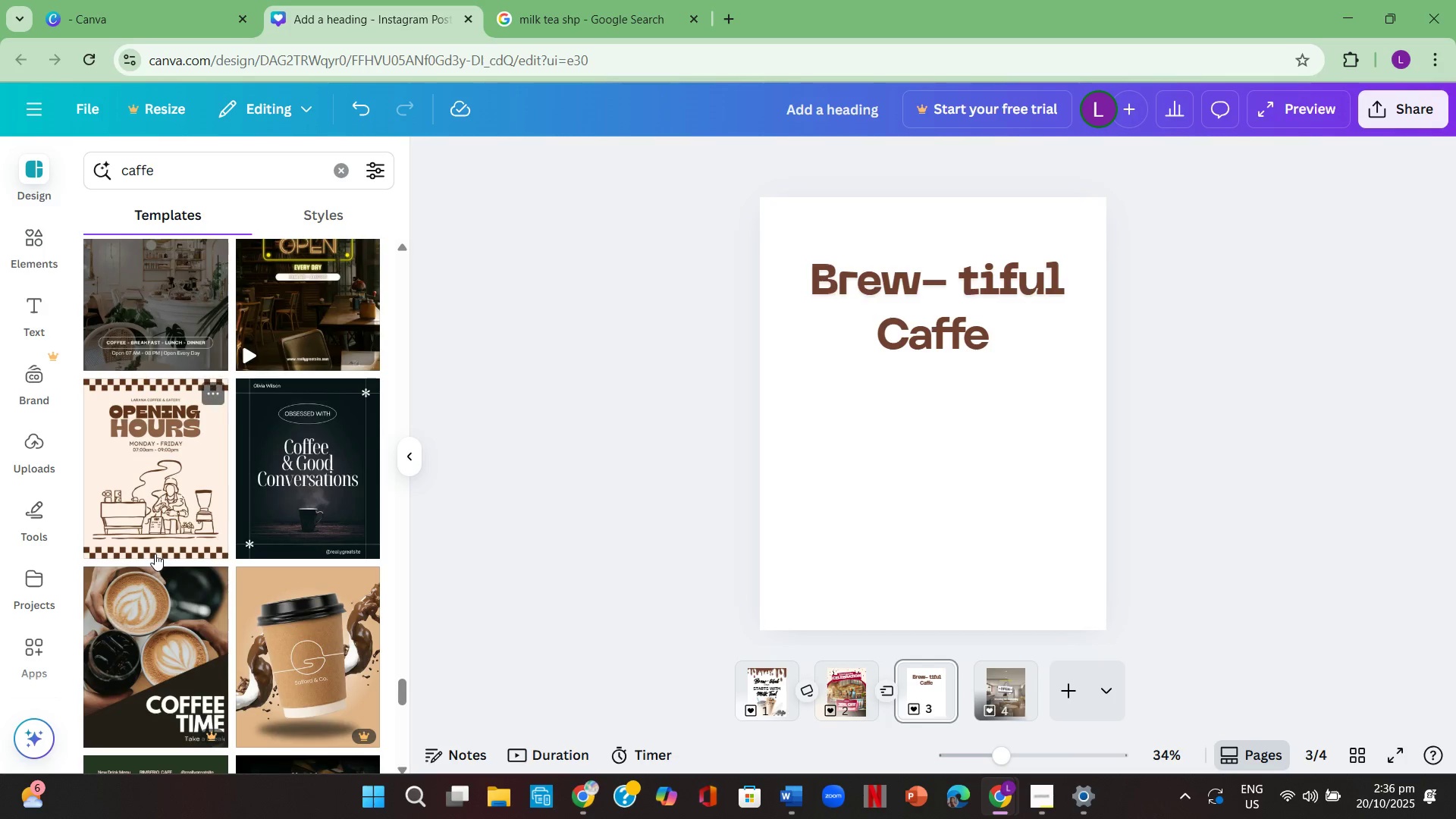 
scroll: coordinate [155, 554], scroll_direction: down, amount: 7.0
 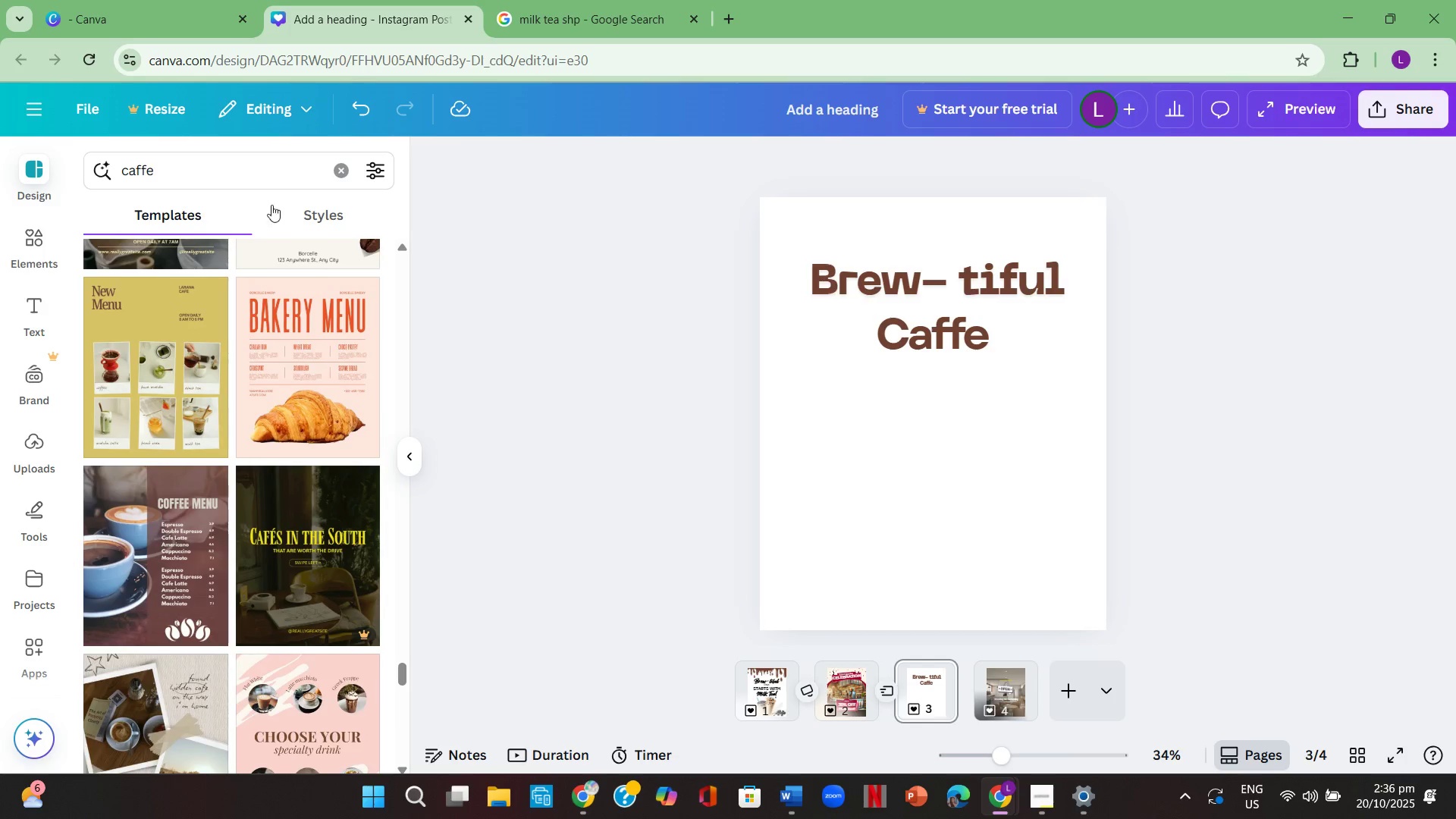 
left_click([339, 162])
 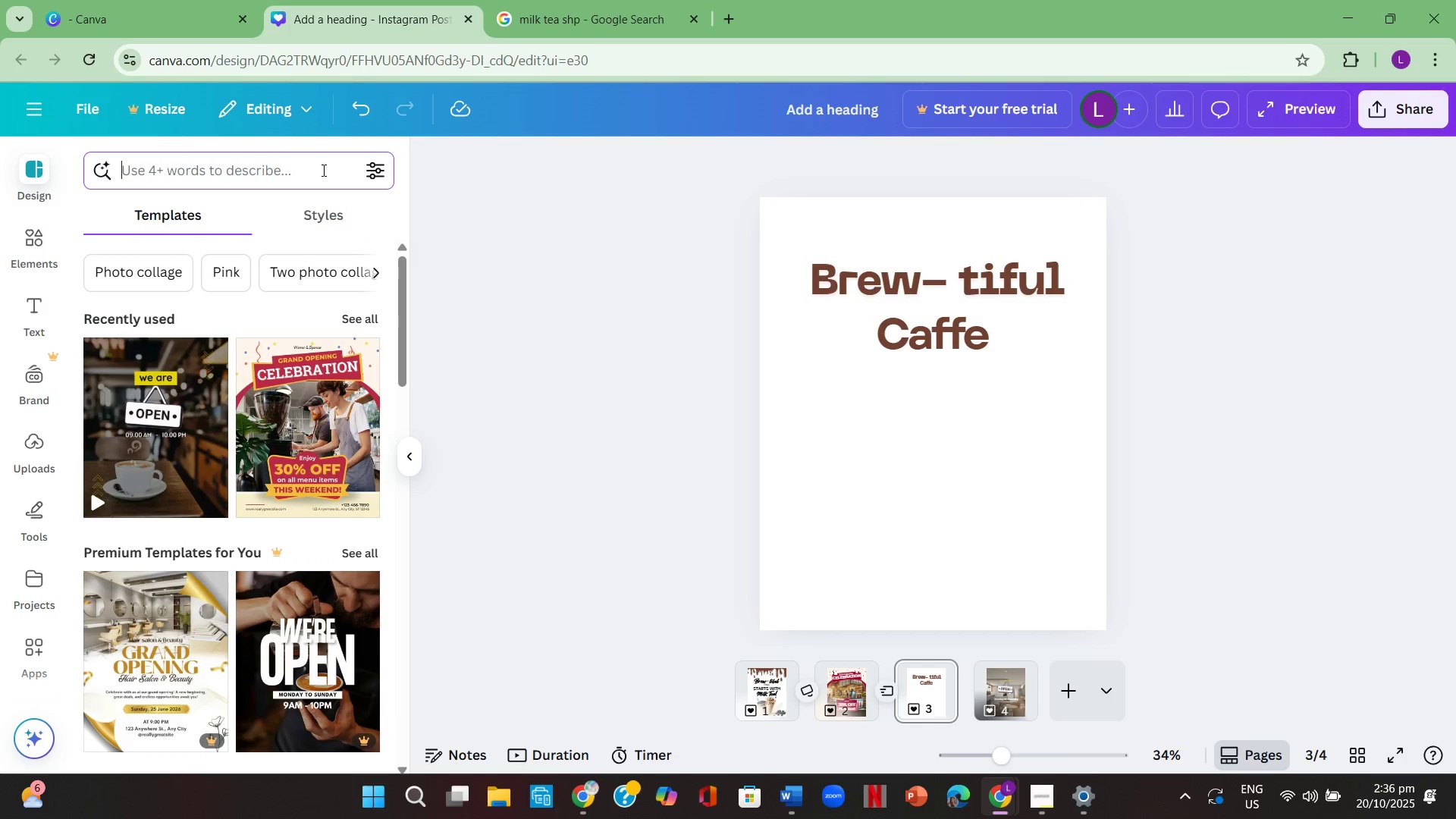 
type(background for caffe)
 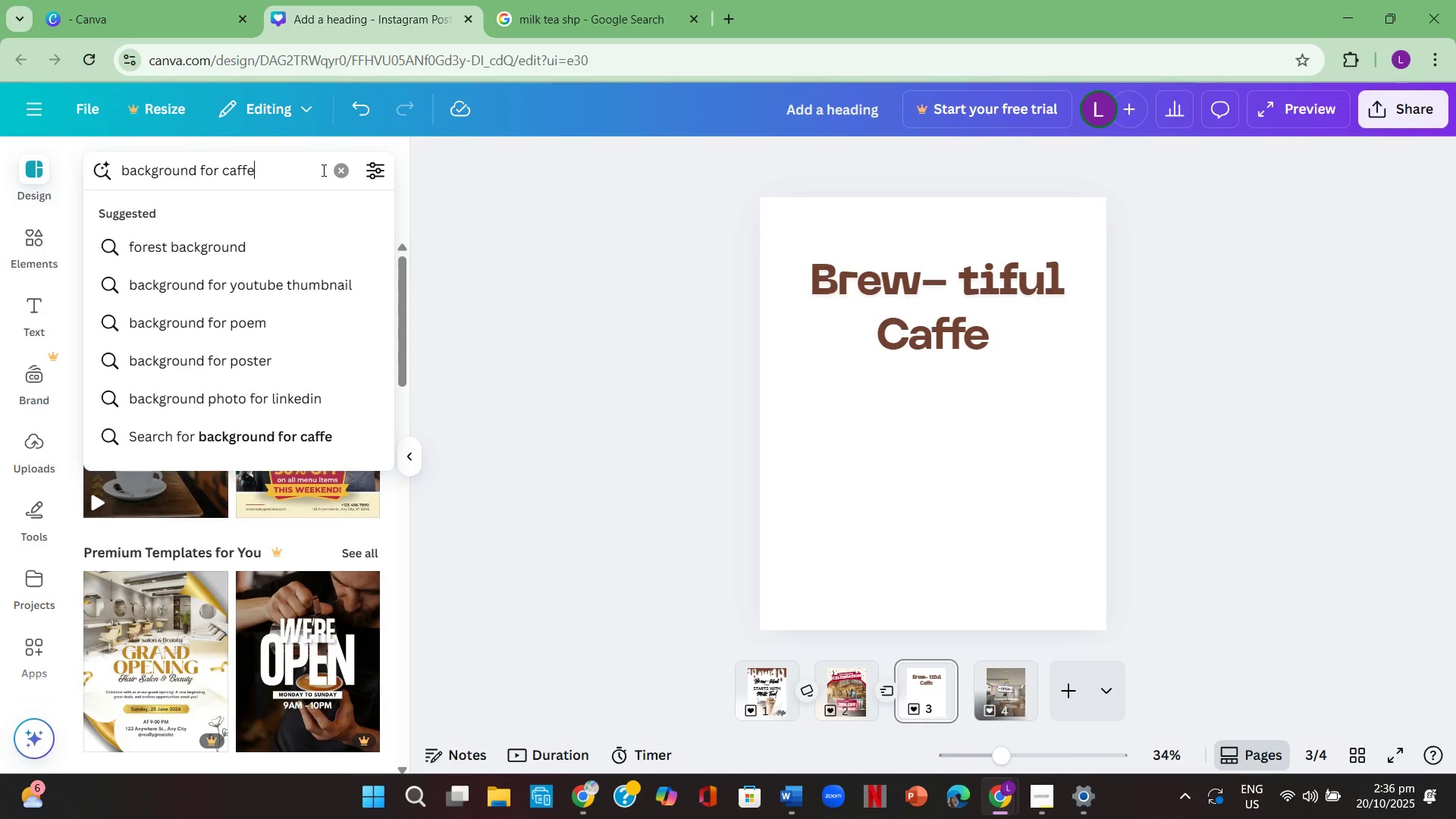 
key(Enter)
 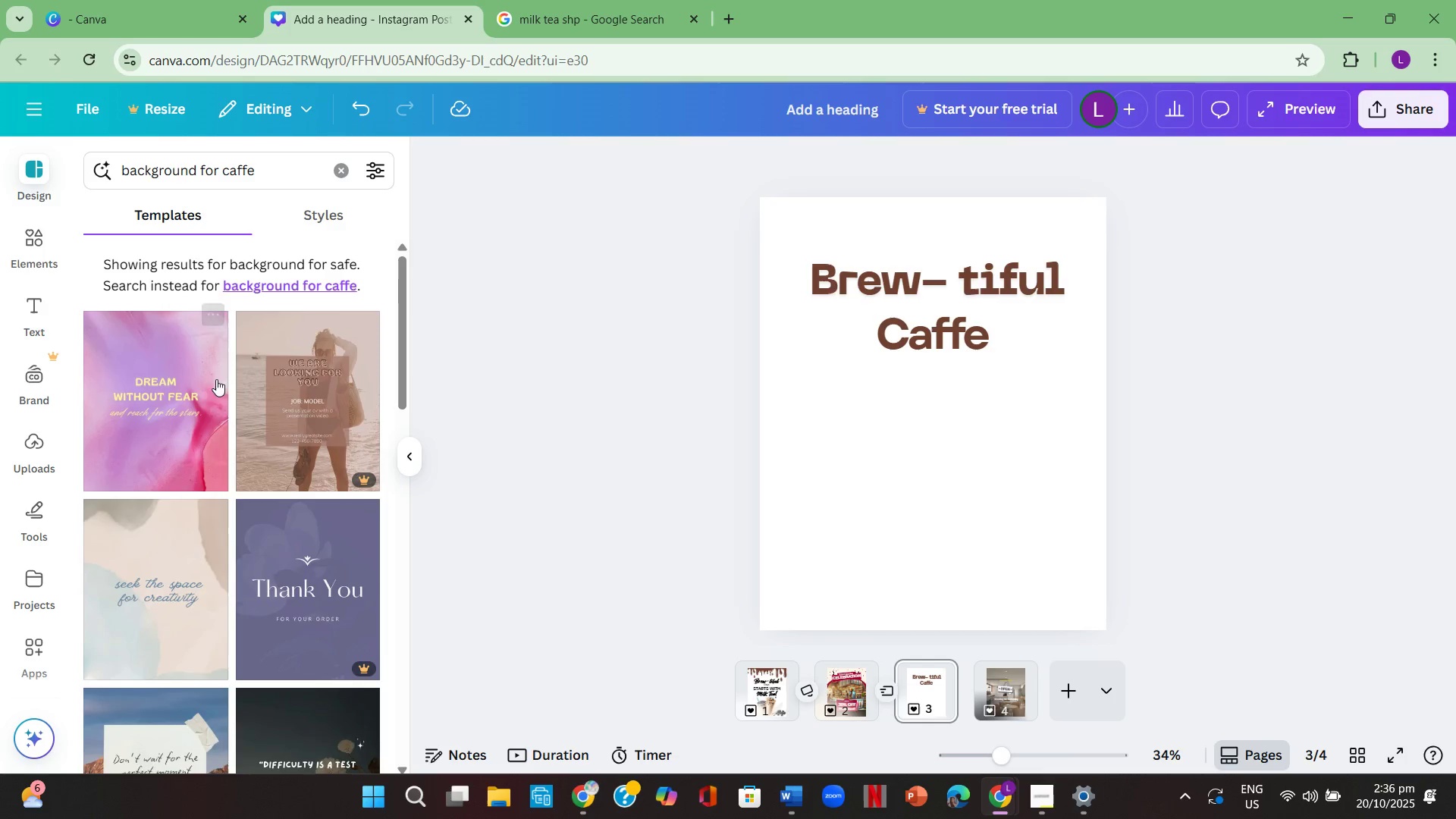 
scroll: coordinate [230, 591], scroll_direction: down, amount: 8.0
 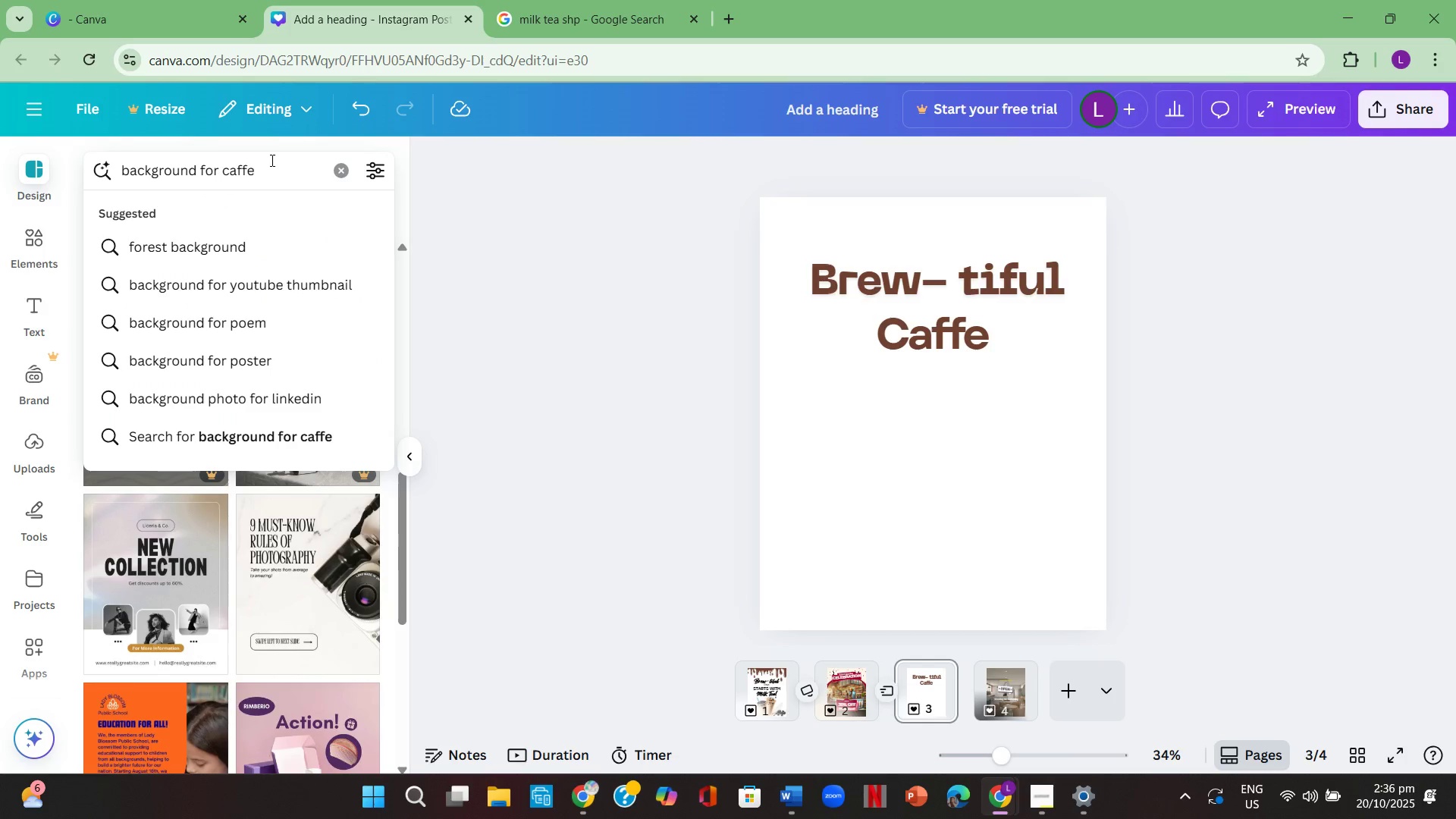 
key(Backspace)
 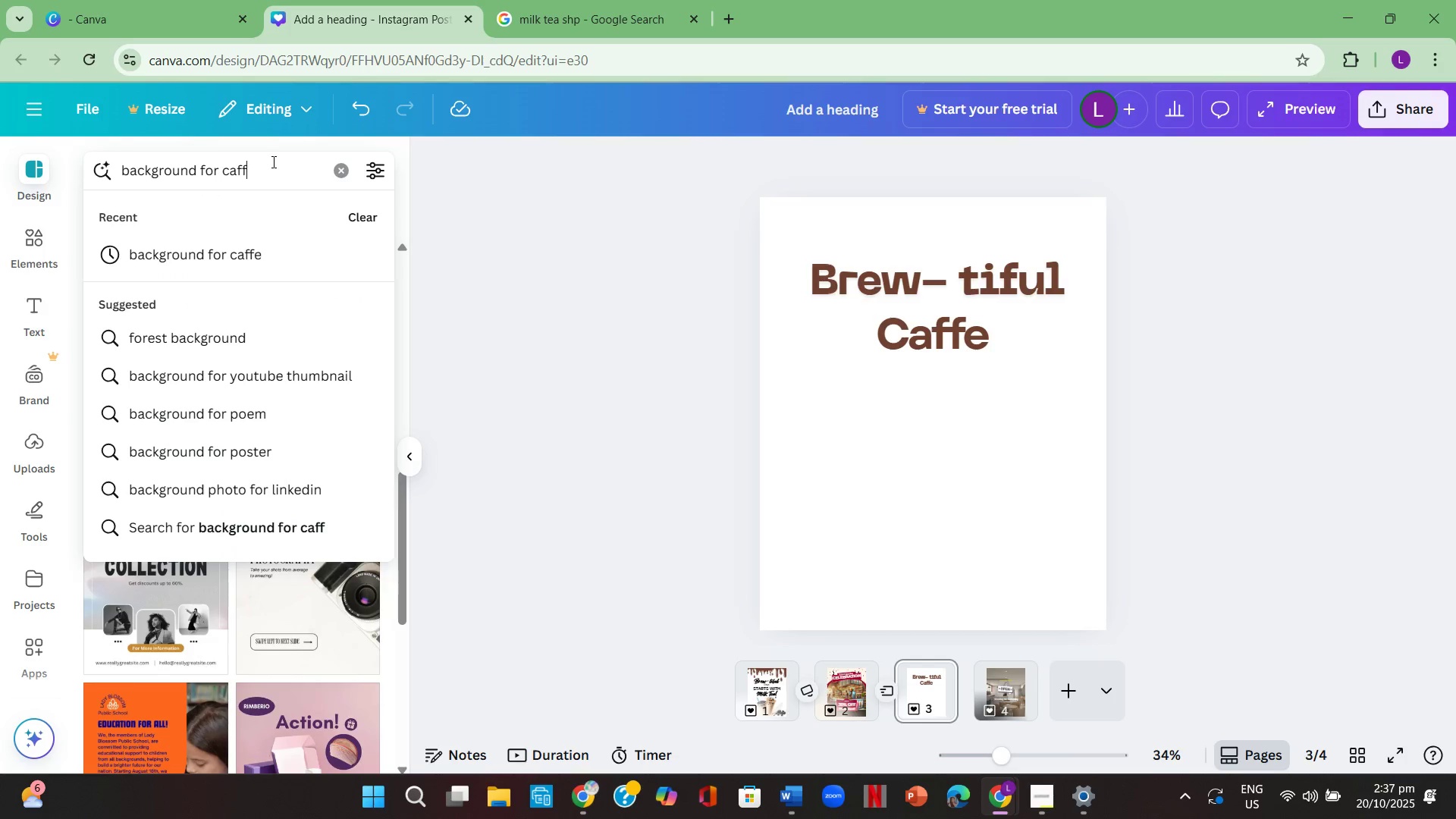 
key(Backspace)
 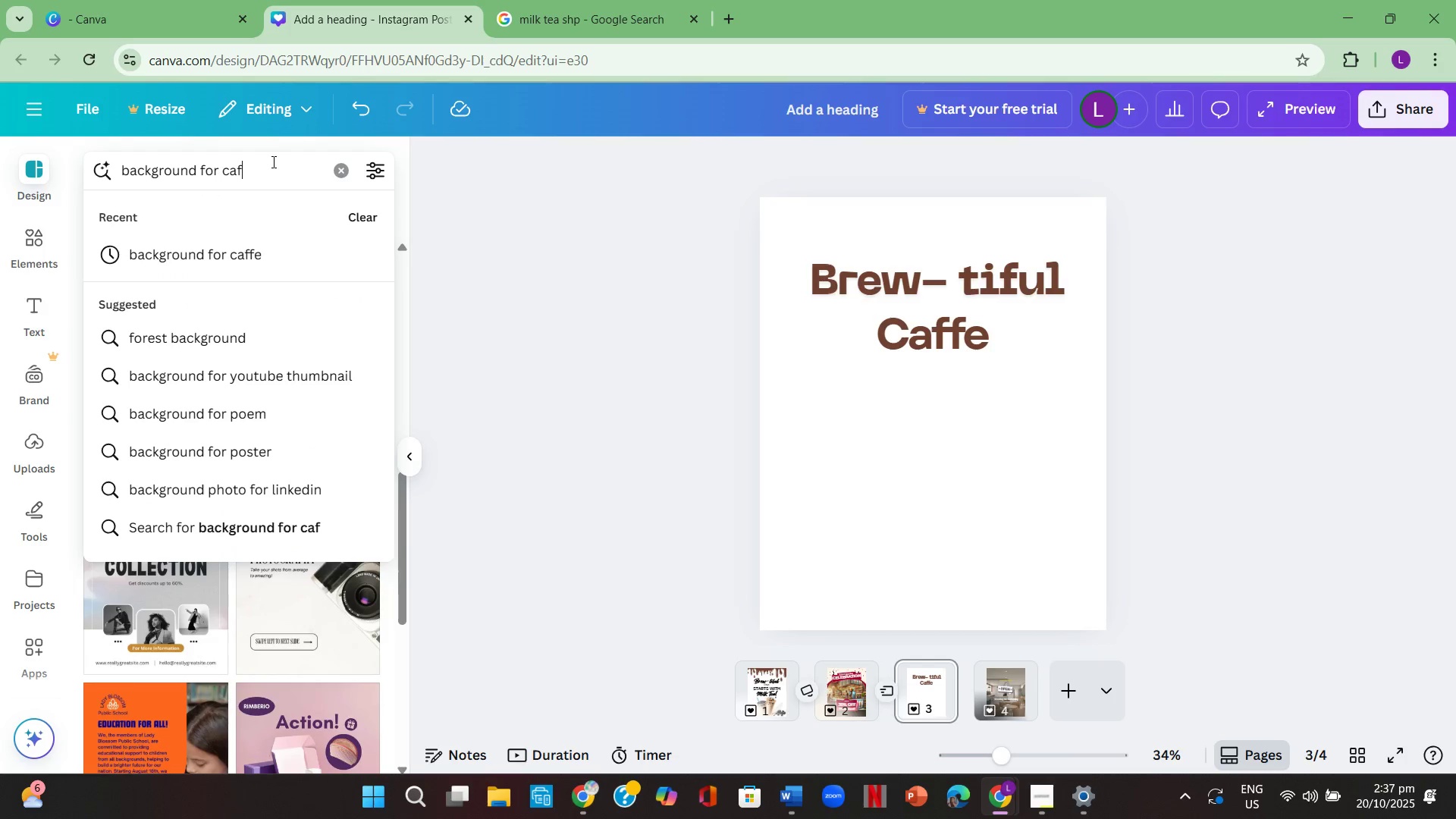 
hold_key(key=Backspace, duration=1.21)
 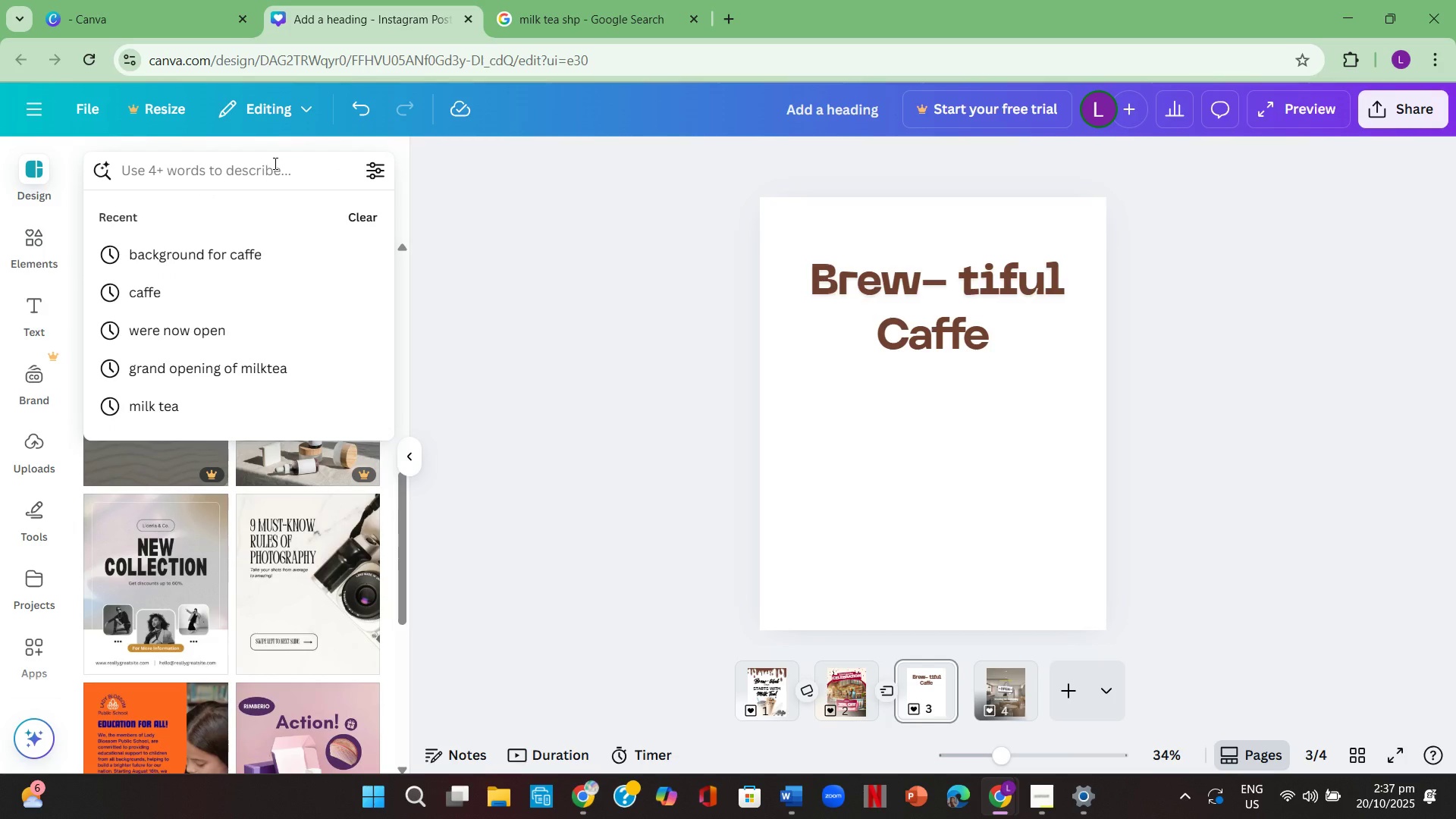 
key(C)
 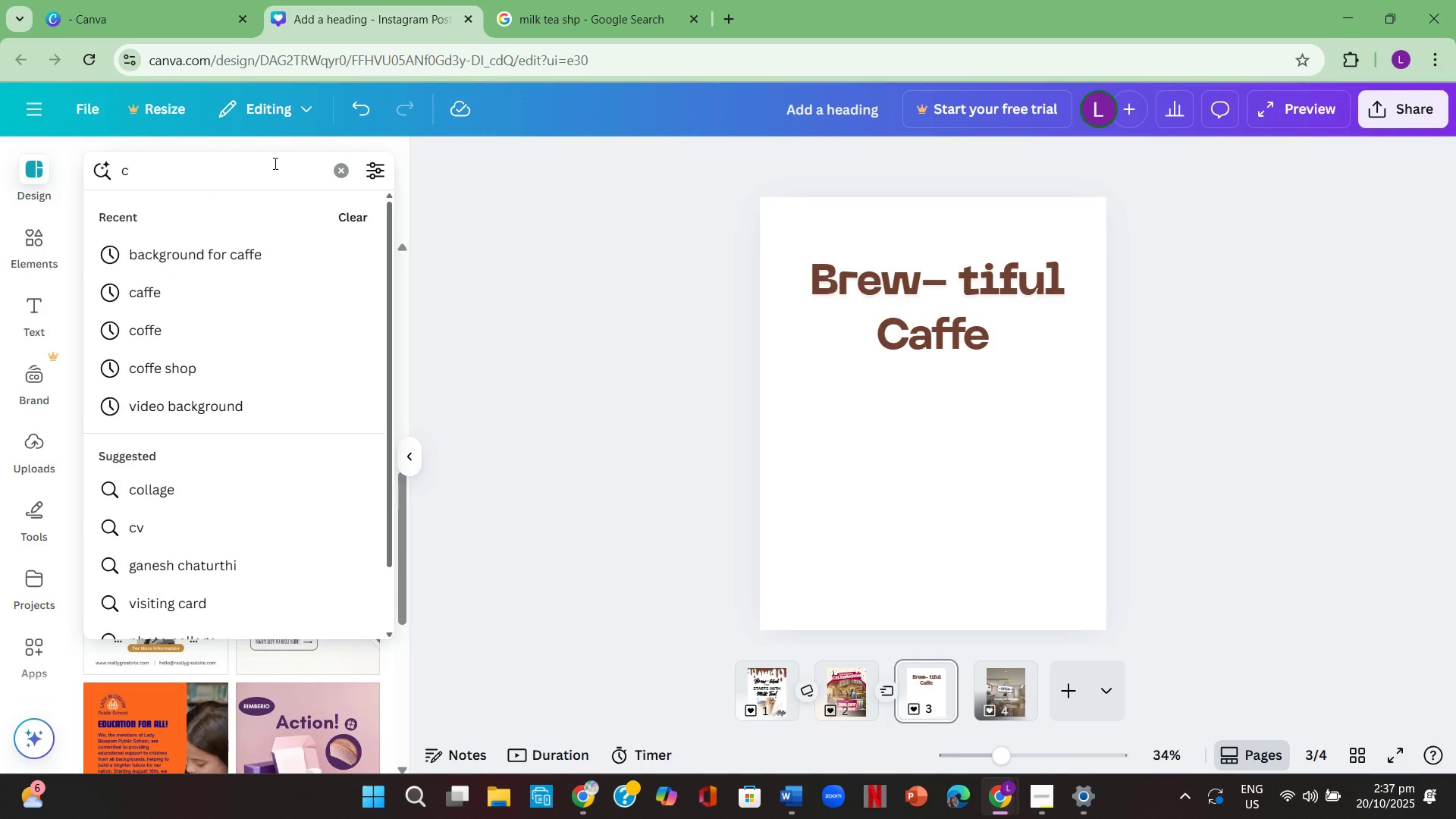 
key(Backspace)
 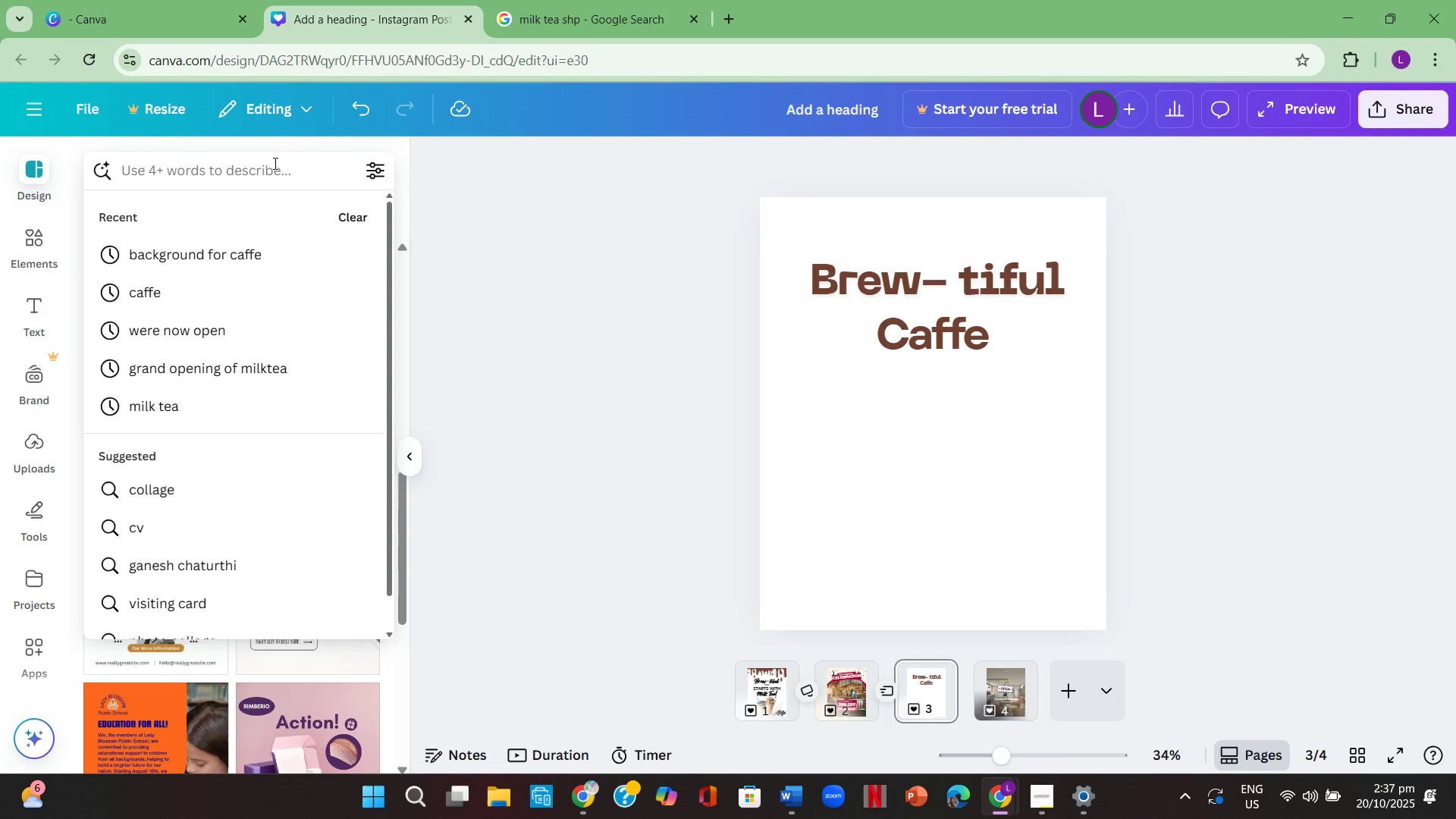 
key(Backspace)
 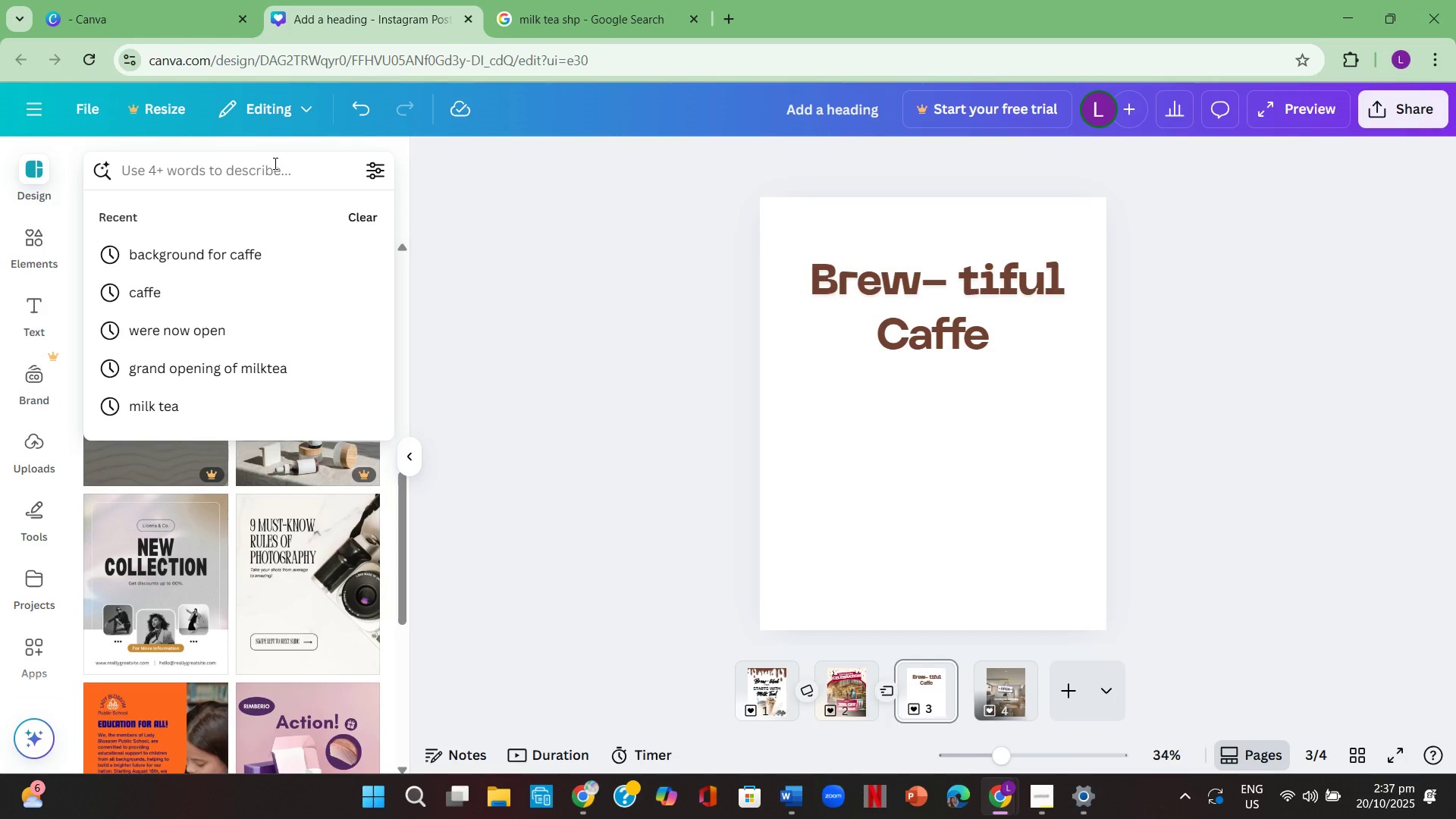 
type(liktea)
 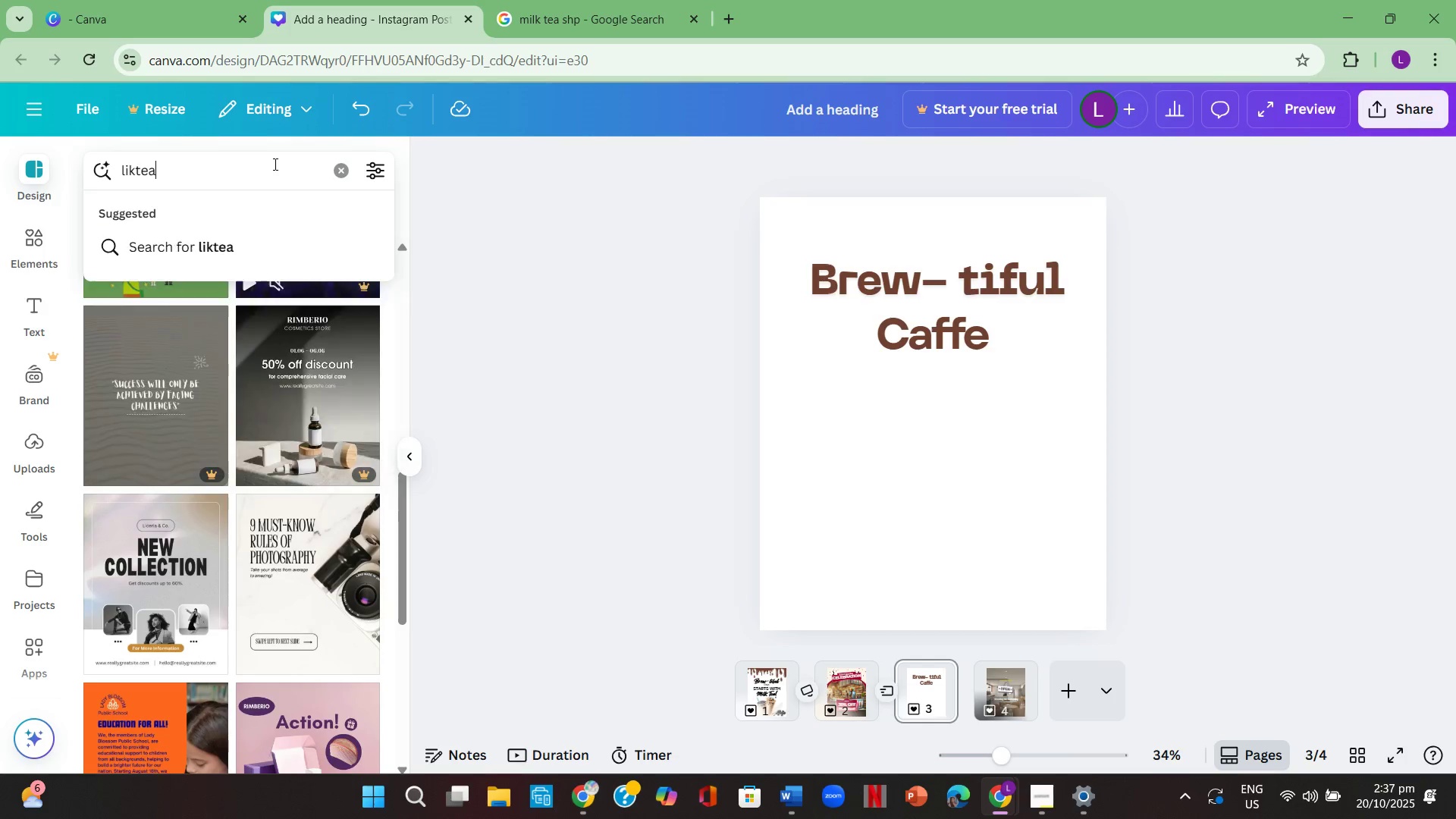 
key(Enter)
 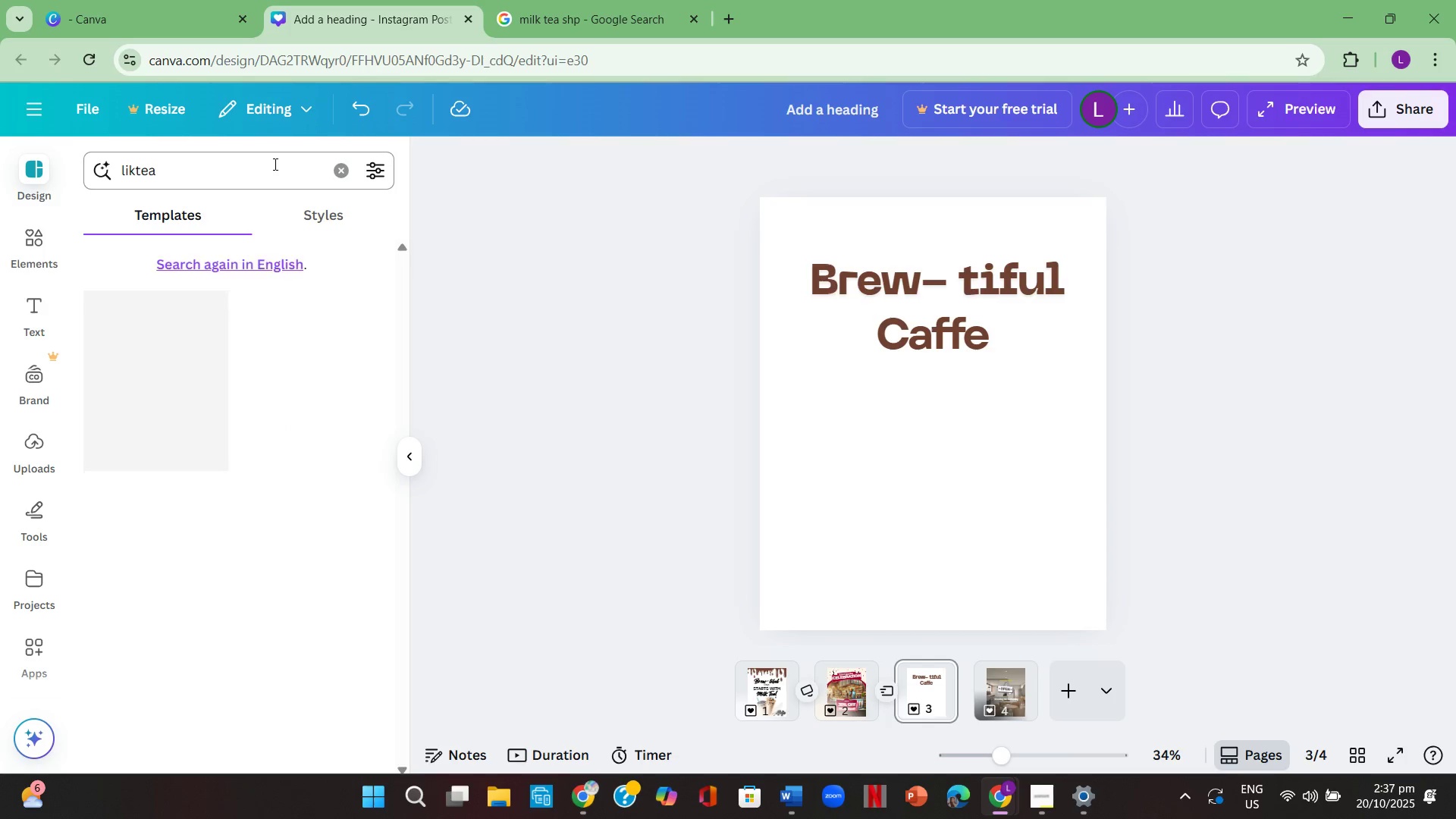 
hold_key(key=Backspace, duration=1.43)
 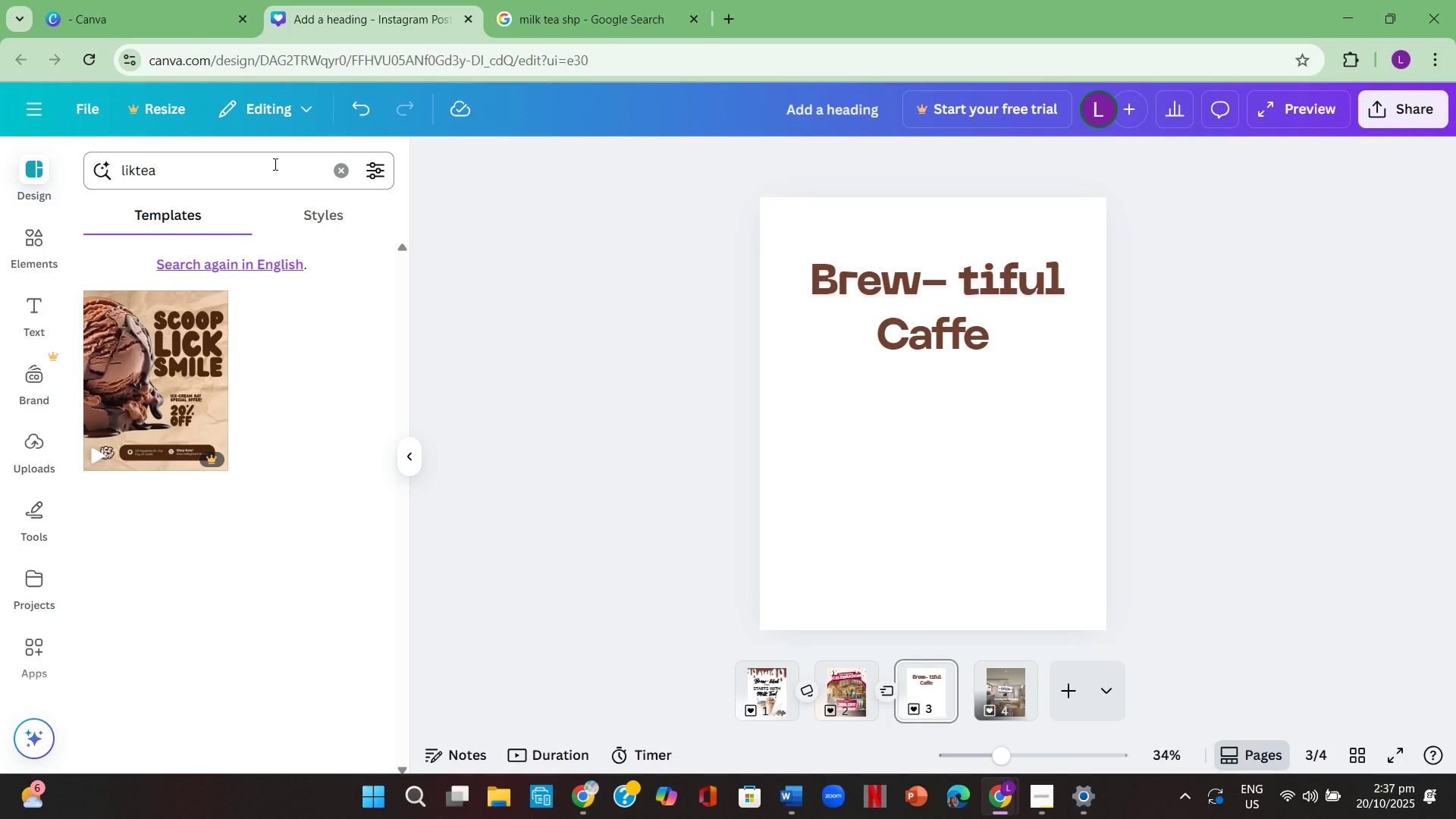 
key(Backspace)
 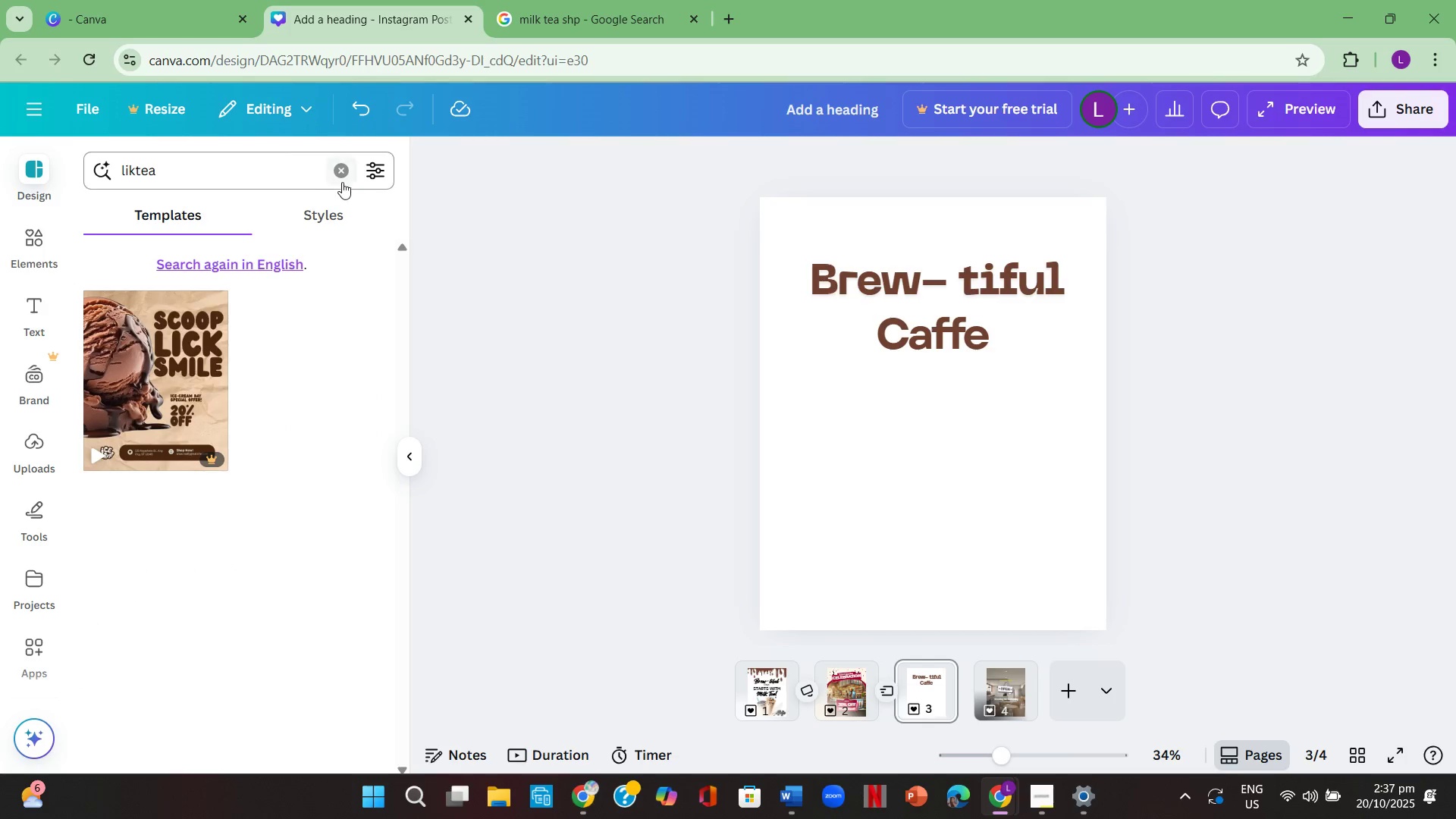 
left_click([343, 175])
 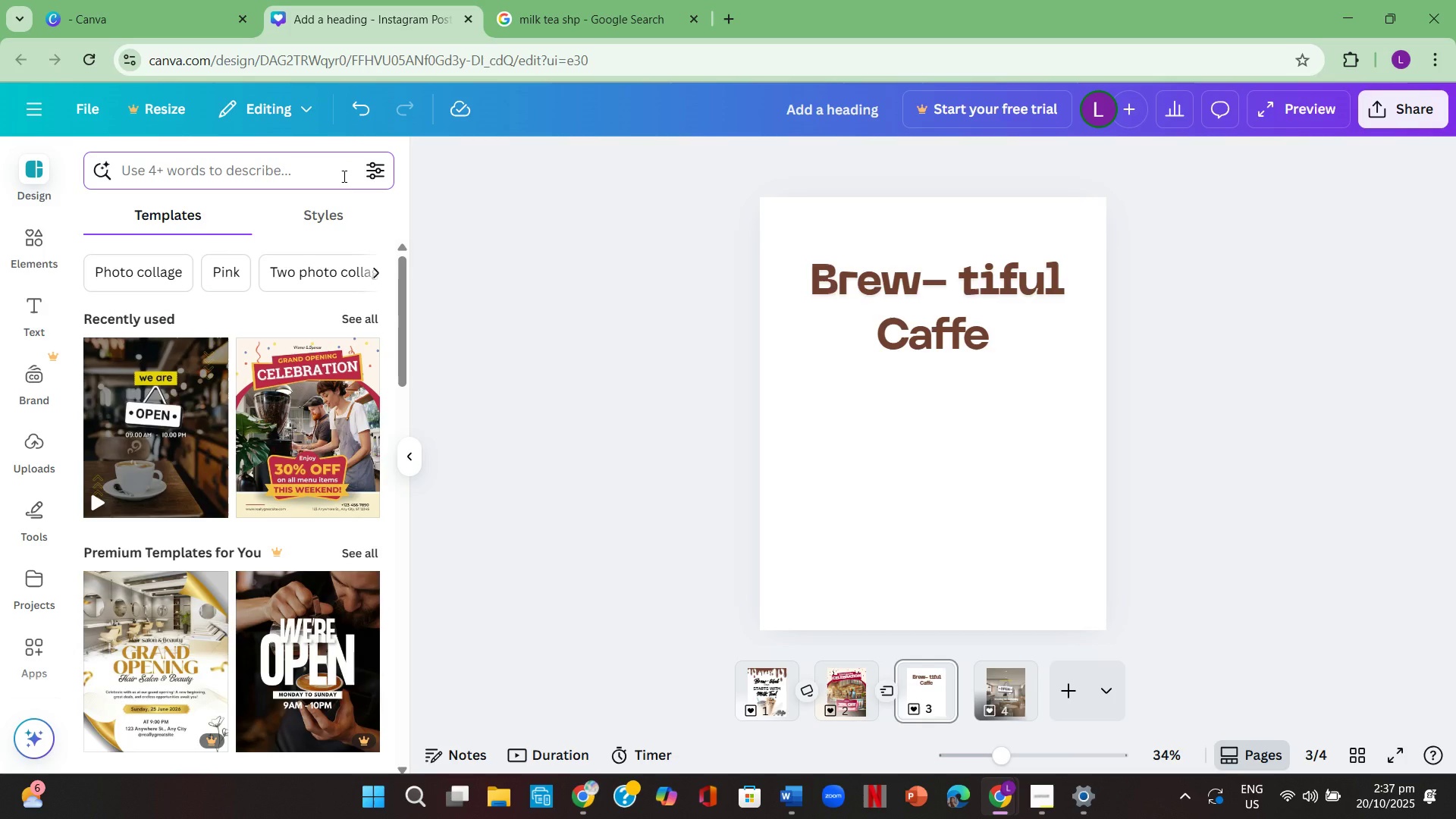 
type(milk tea)
 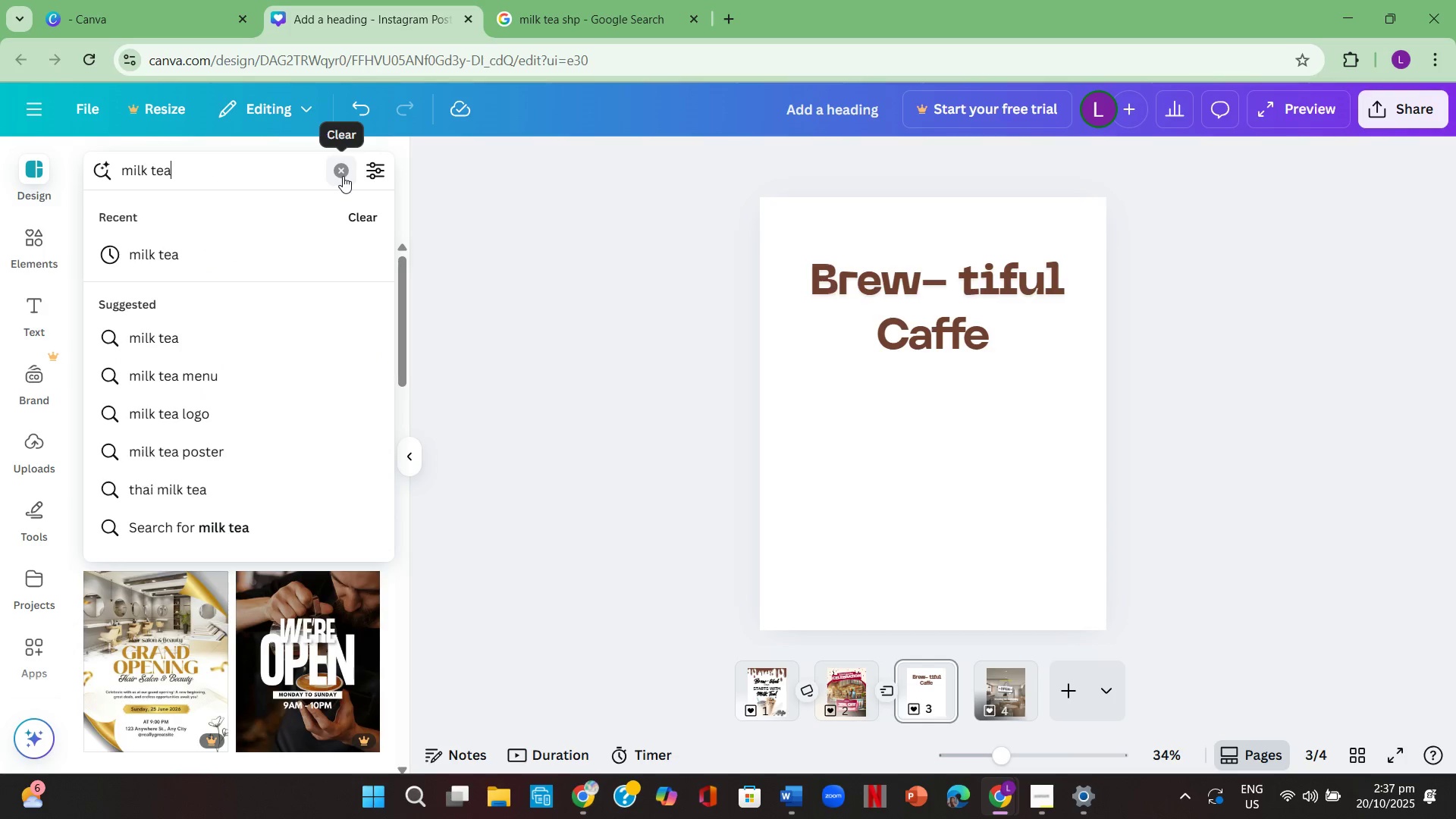 
key(Enter)
 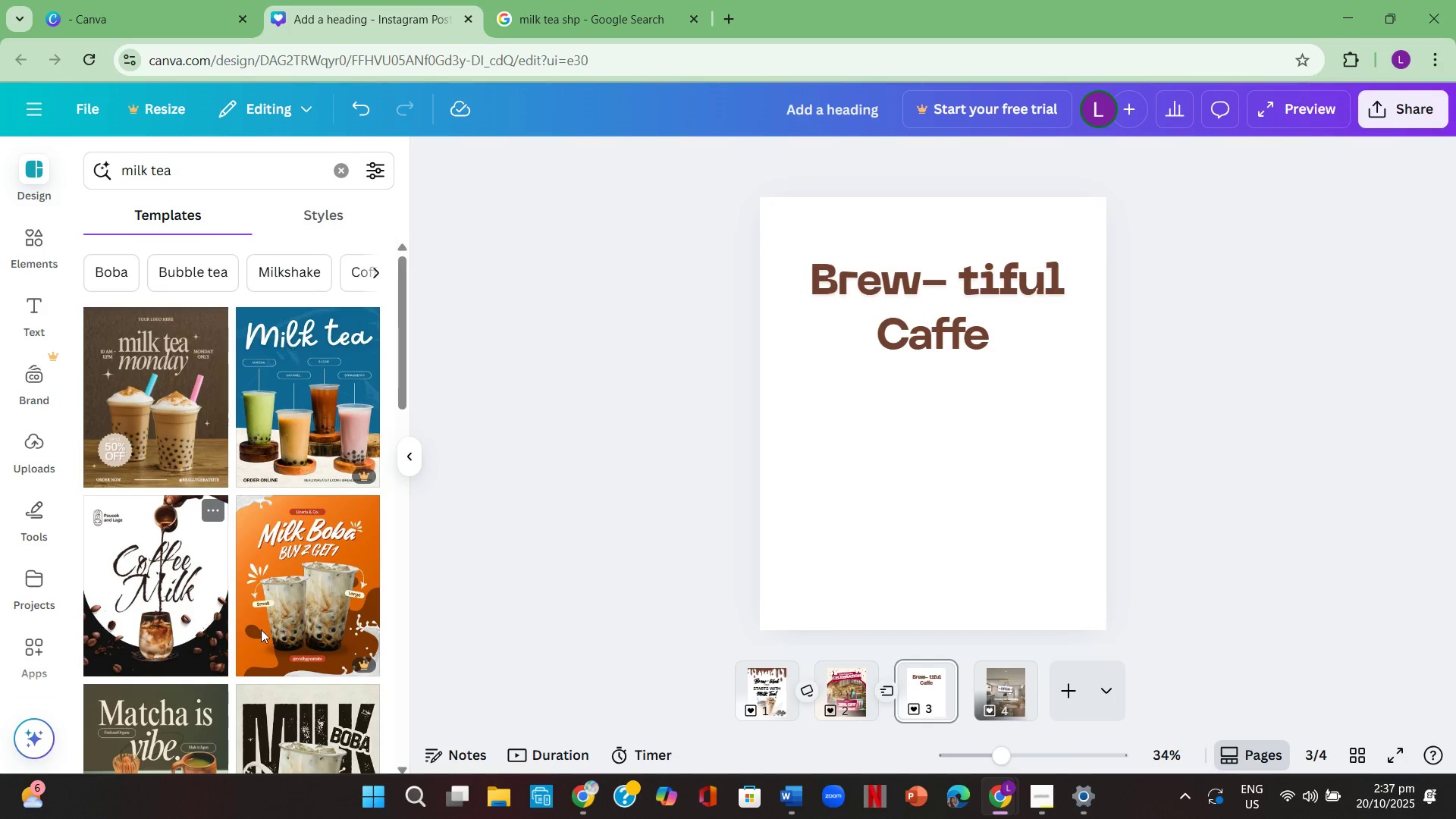 
scroll: coordinate [333, 593], scroll_direction: down, amount: 3.0
 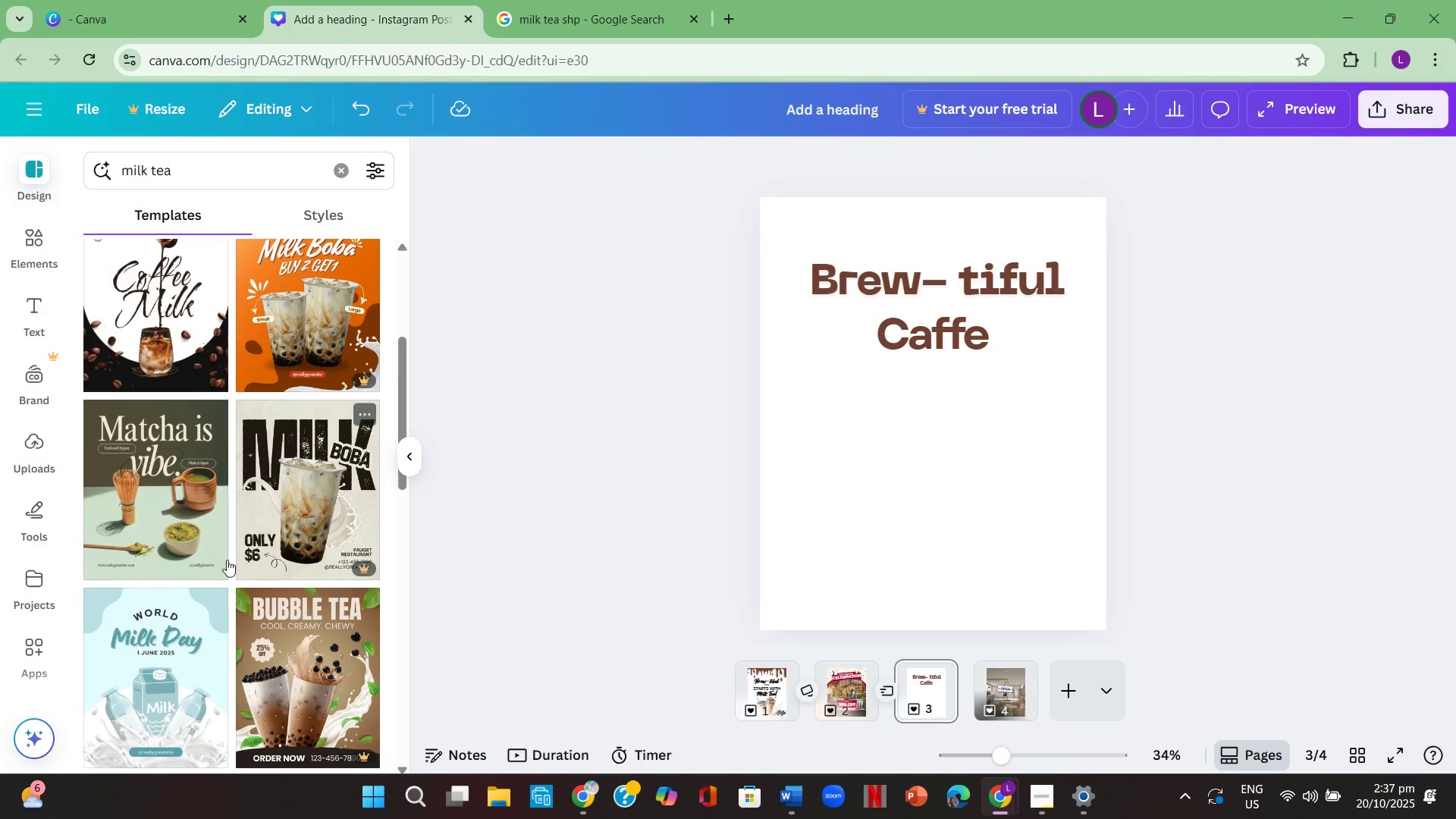 
scroll: coordinate [227, 557], scroll_direction: up, amount: 1.0
 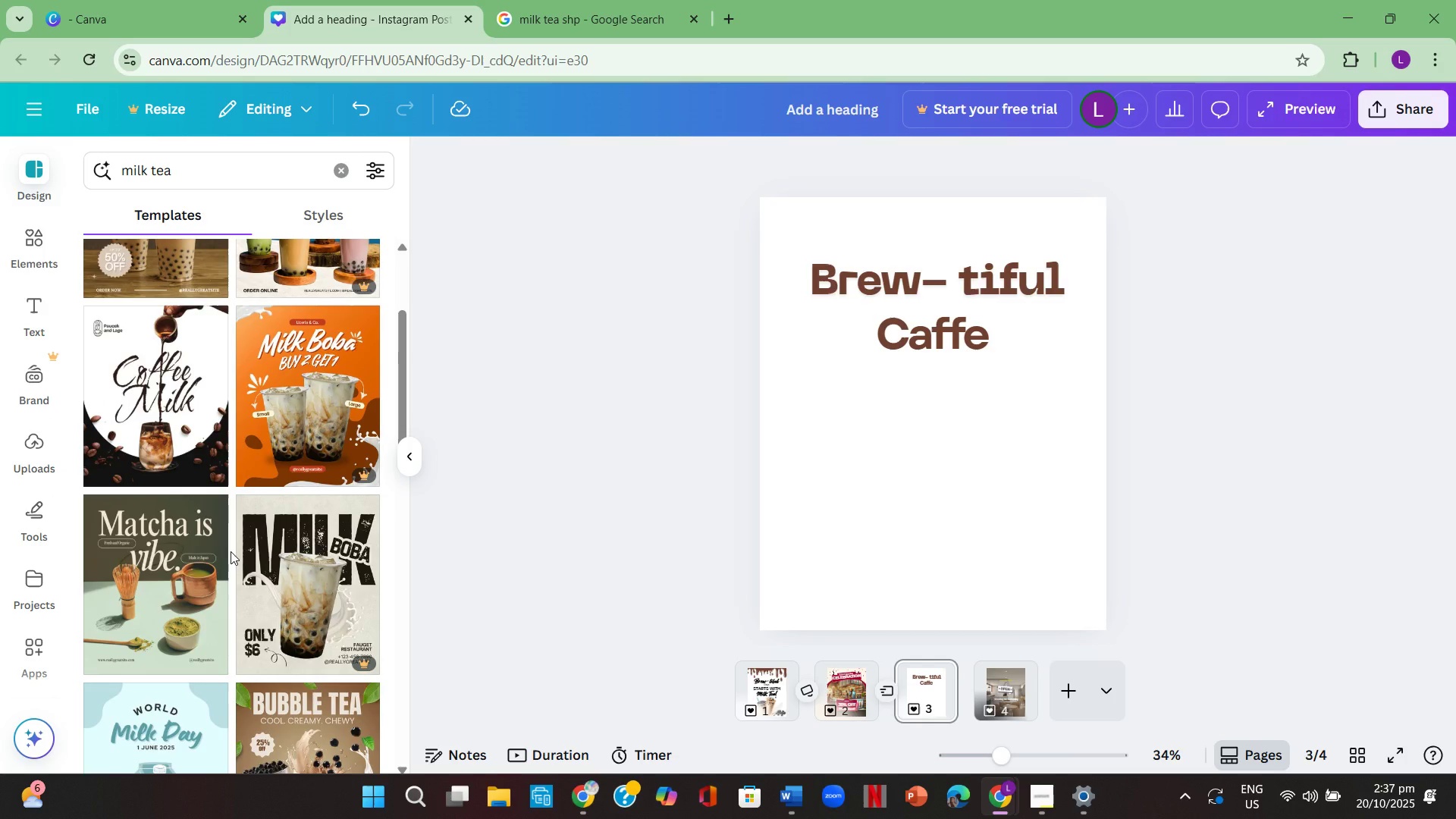 
scroll: coordinate [236, 550], scroll_direction: down, amount: 8.0
 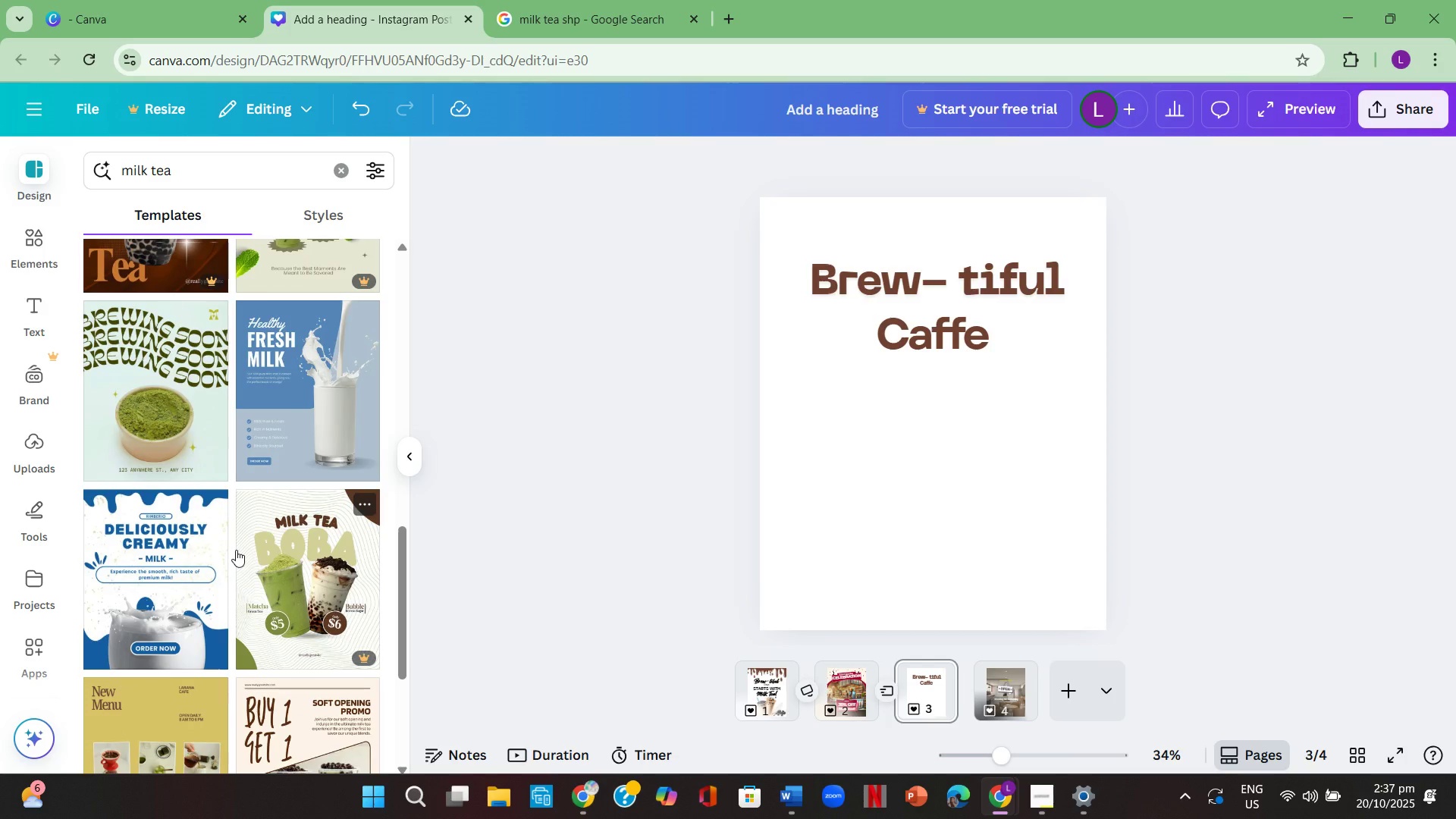 
scroll: coordinate [256, 497], scroll_direction: down, amount: 11.0
 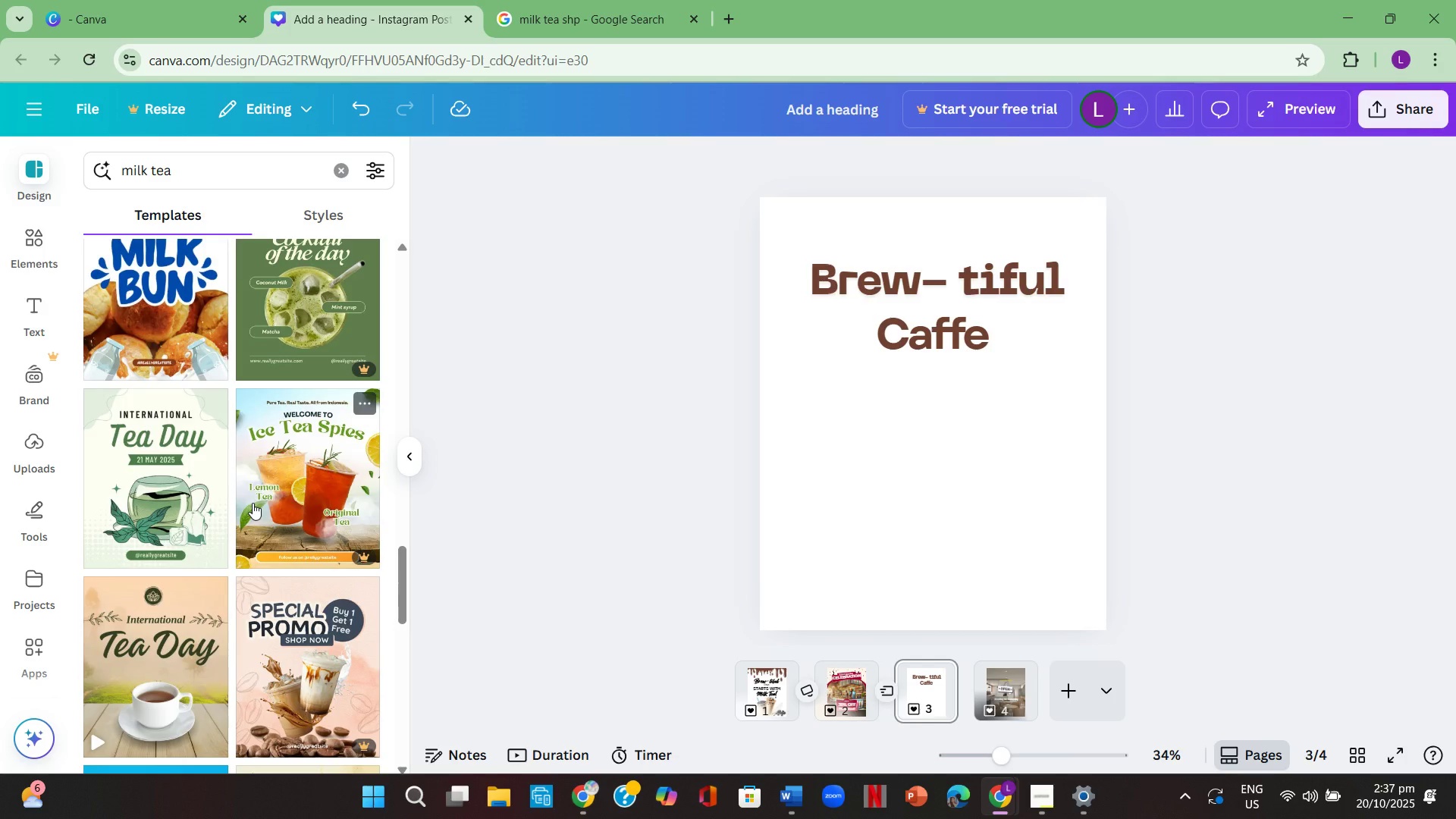 
scroll: coordinate [253, 503], scroll_direction: down, amount: 3.0
 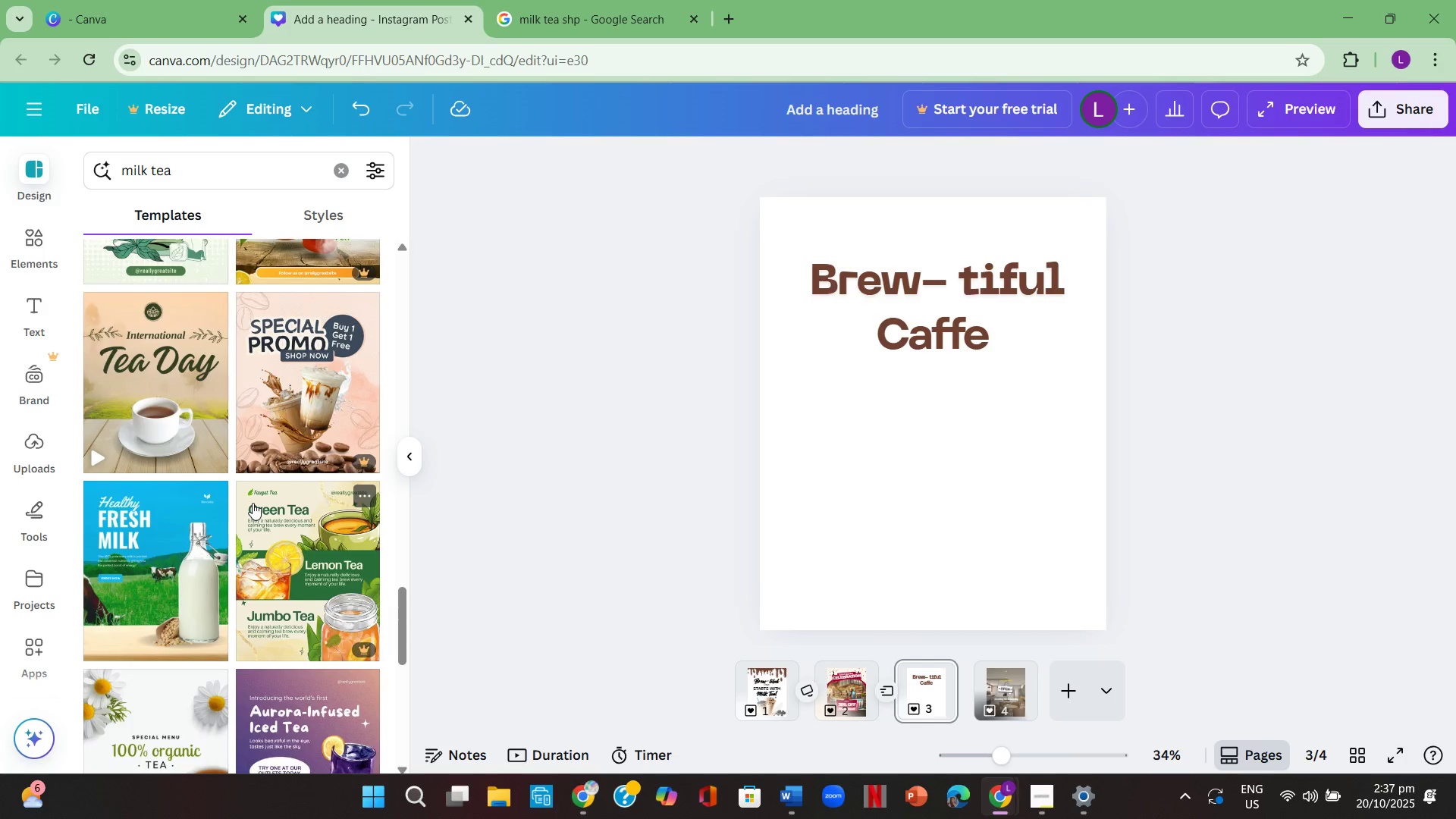 
scroll: coordinate [253, 503], scroll_direction: up, amount: 1.0
 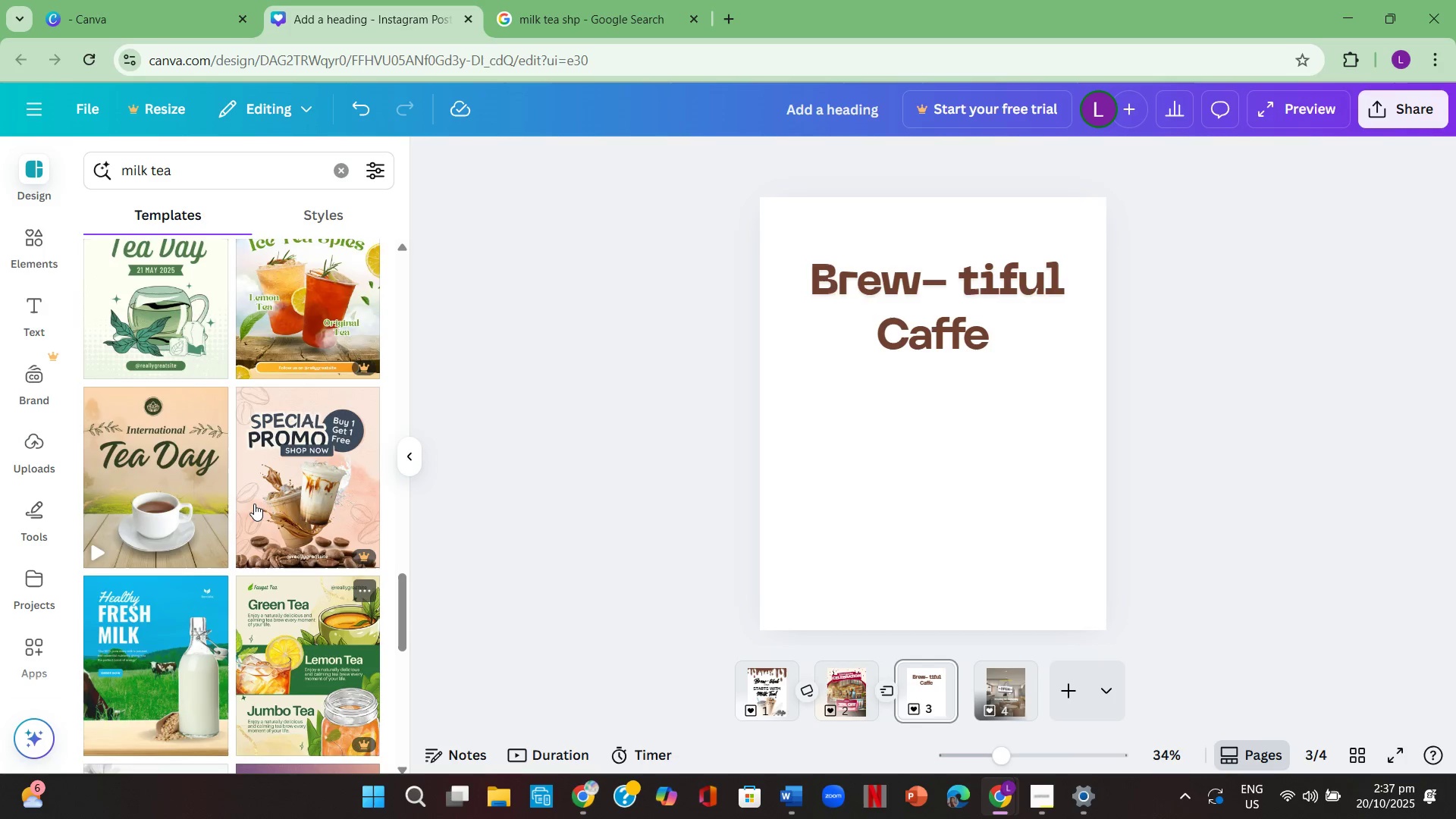 
scroll: coordinate [253, 499], scroll_direction: down, amount: 13.0
 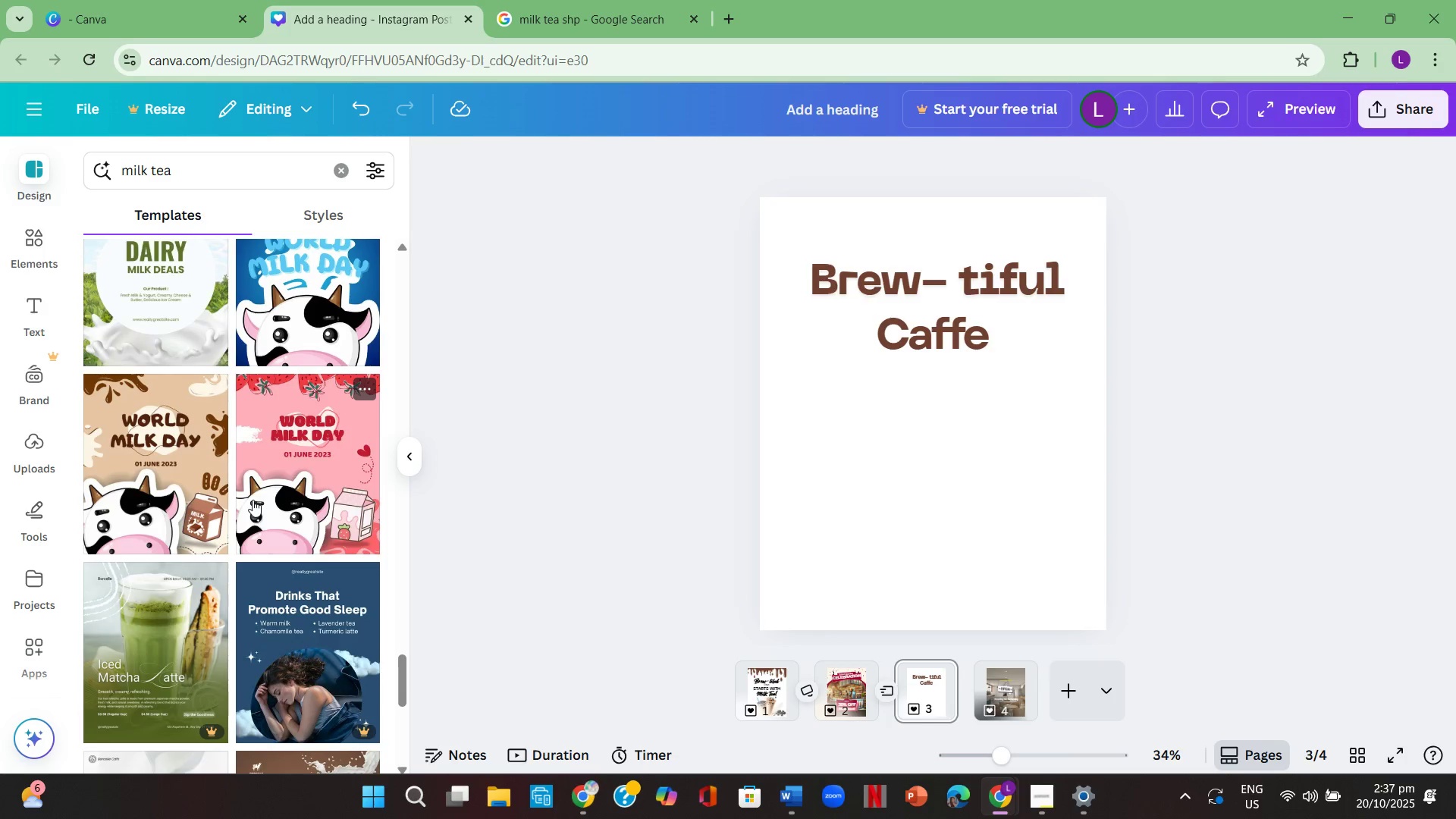 
scroll: coordinate [283, 545], scroll_direction: down, amount: 12.0
 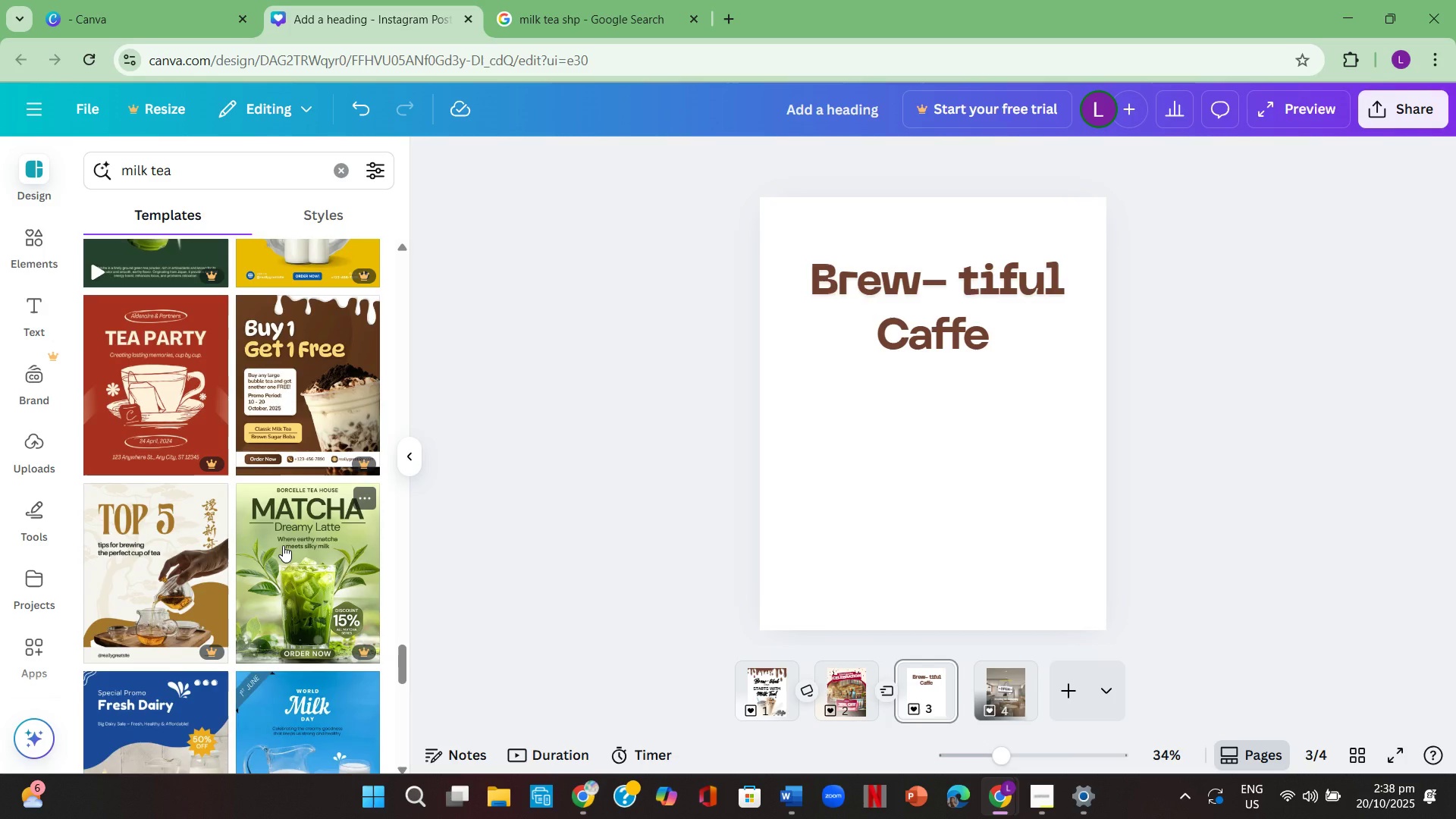 
wait(8.34)
 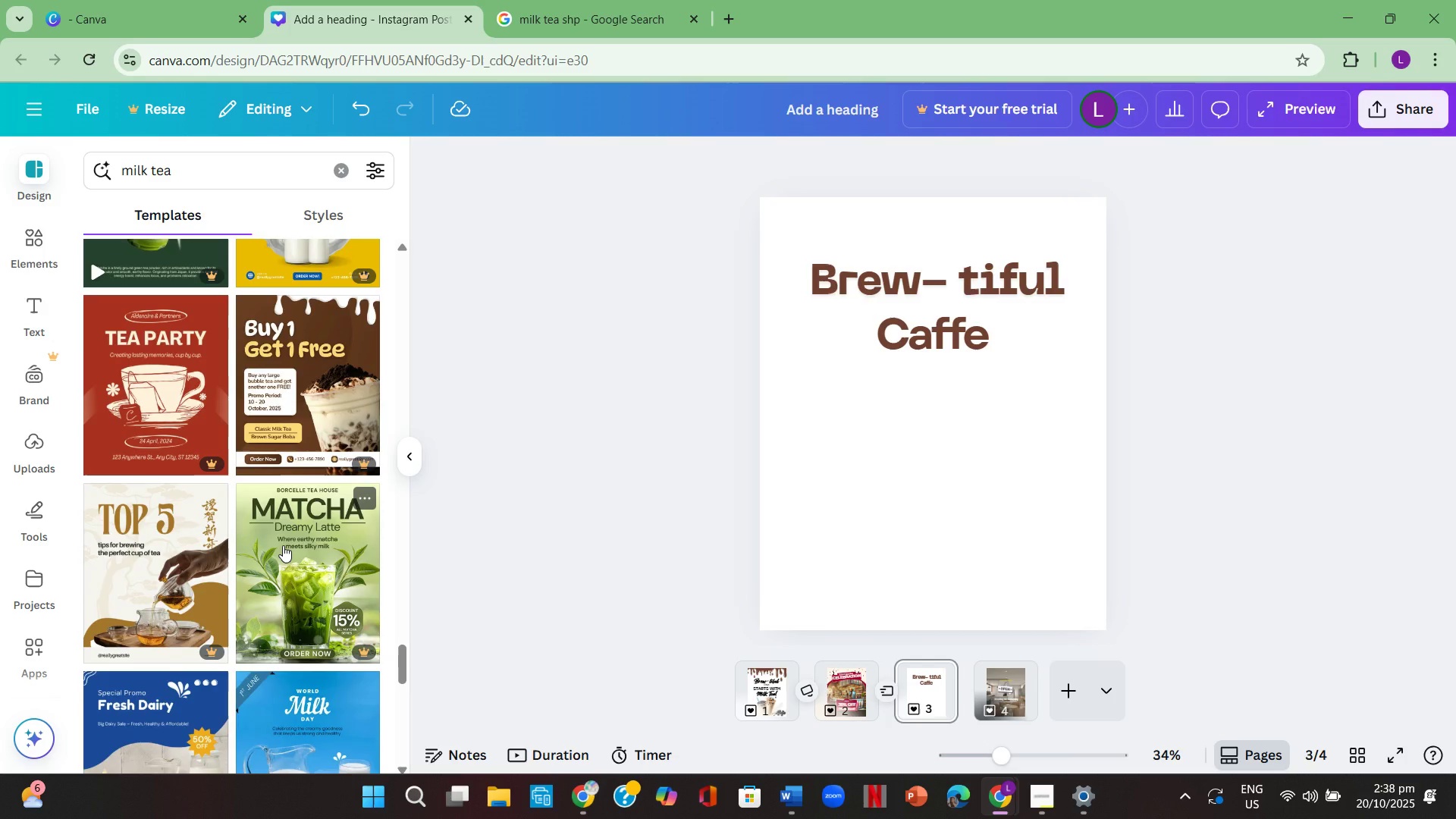 
left_click([863, 526])
 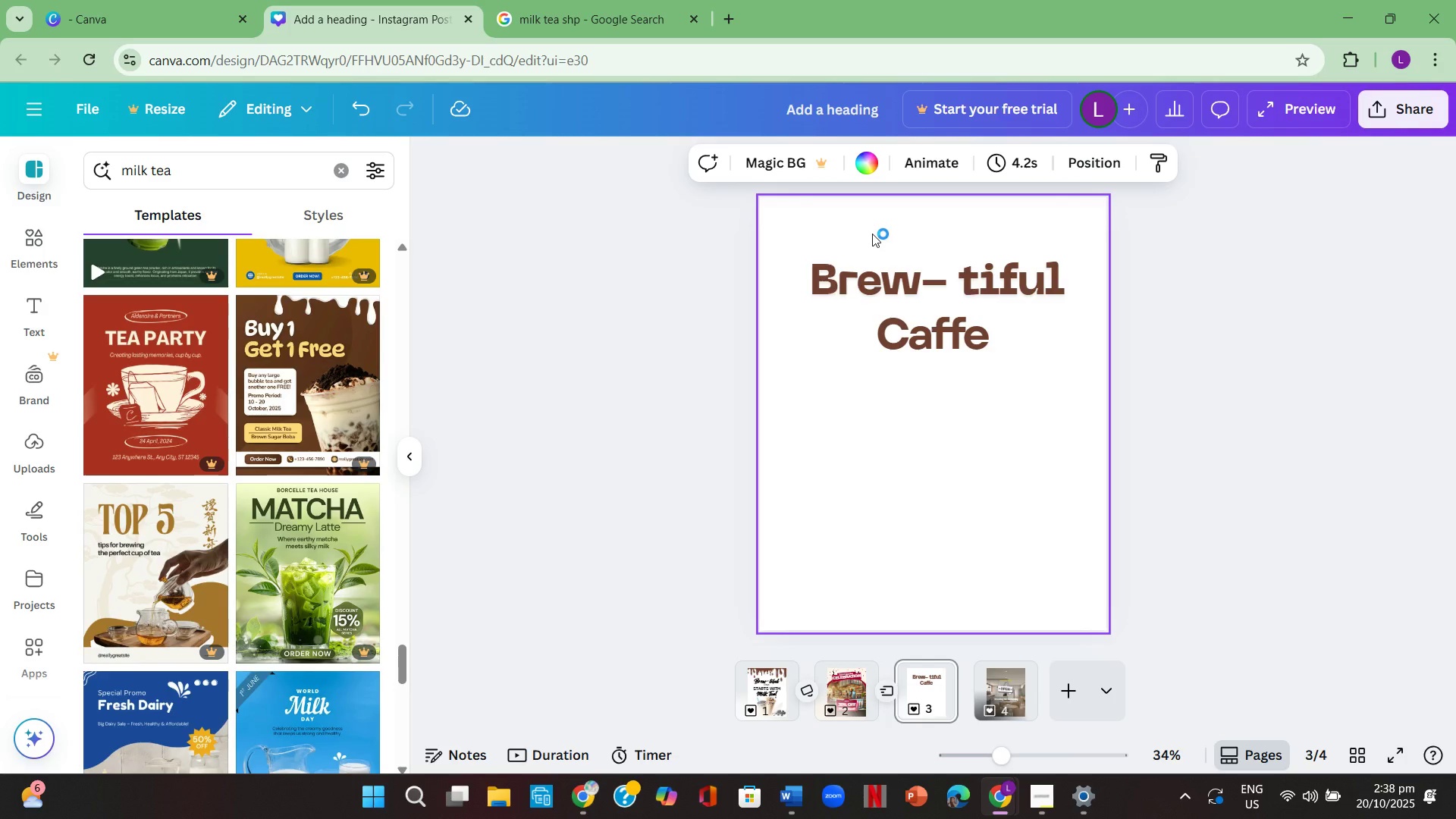 
wait(8.53)
 